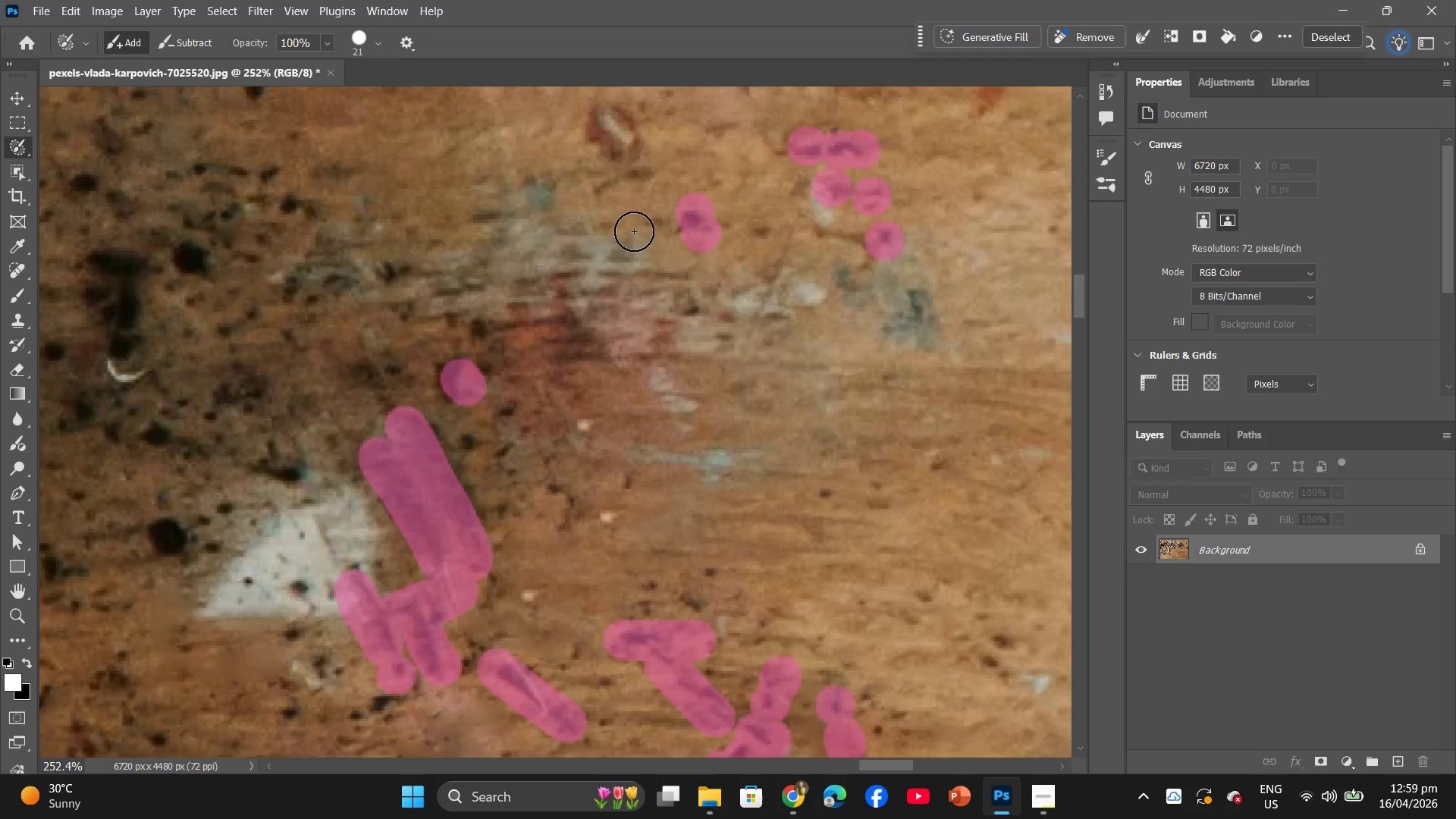 
scroll: coordinate [634, 231], scroll_direction: up, amount: 6.0
 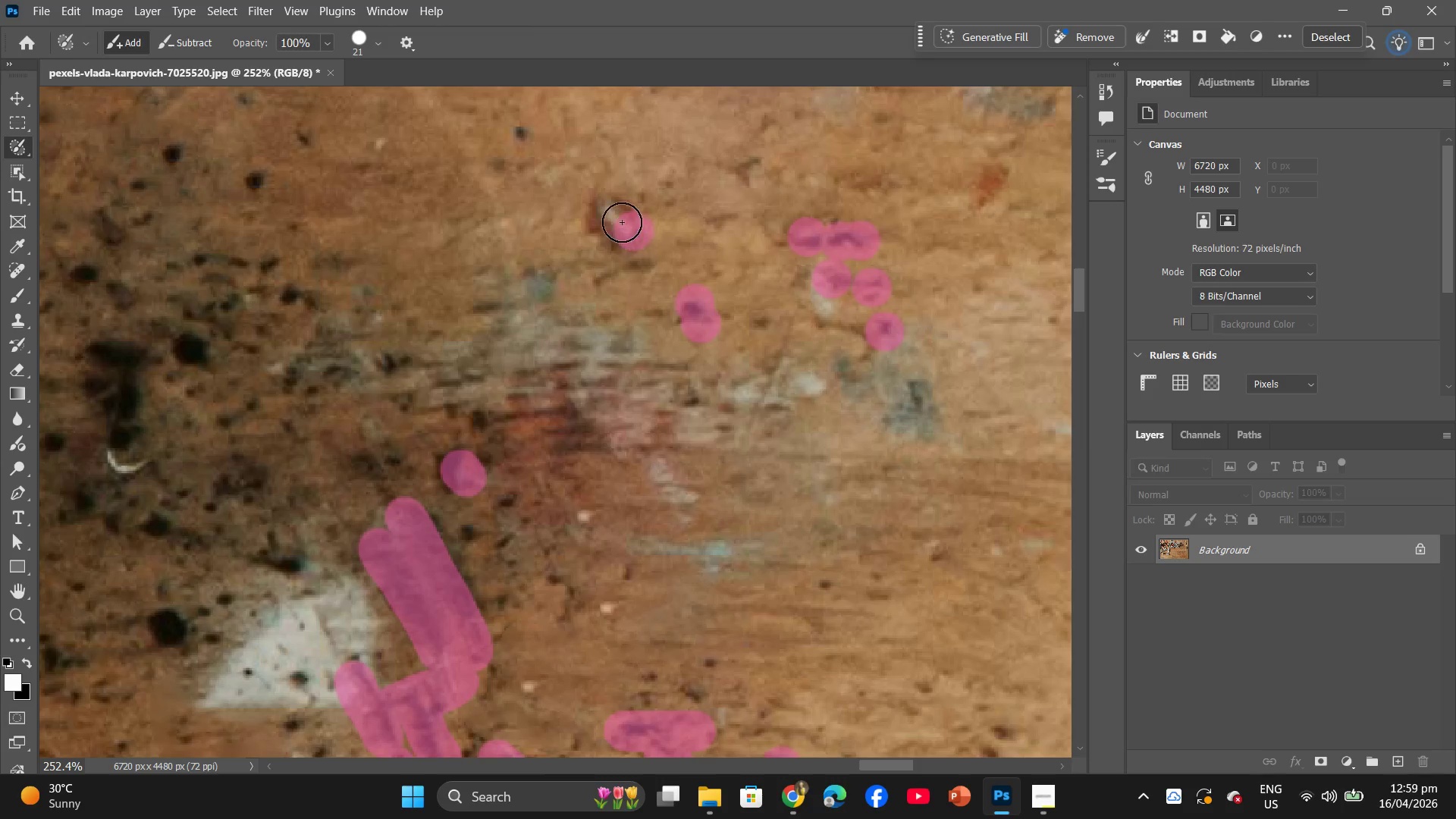 
double_click([616, 212])
 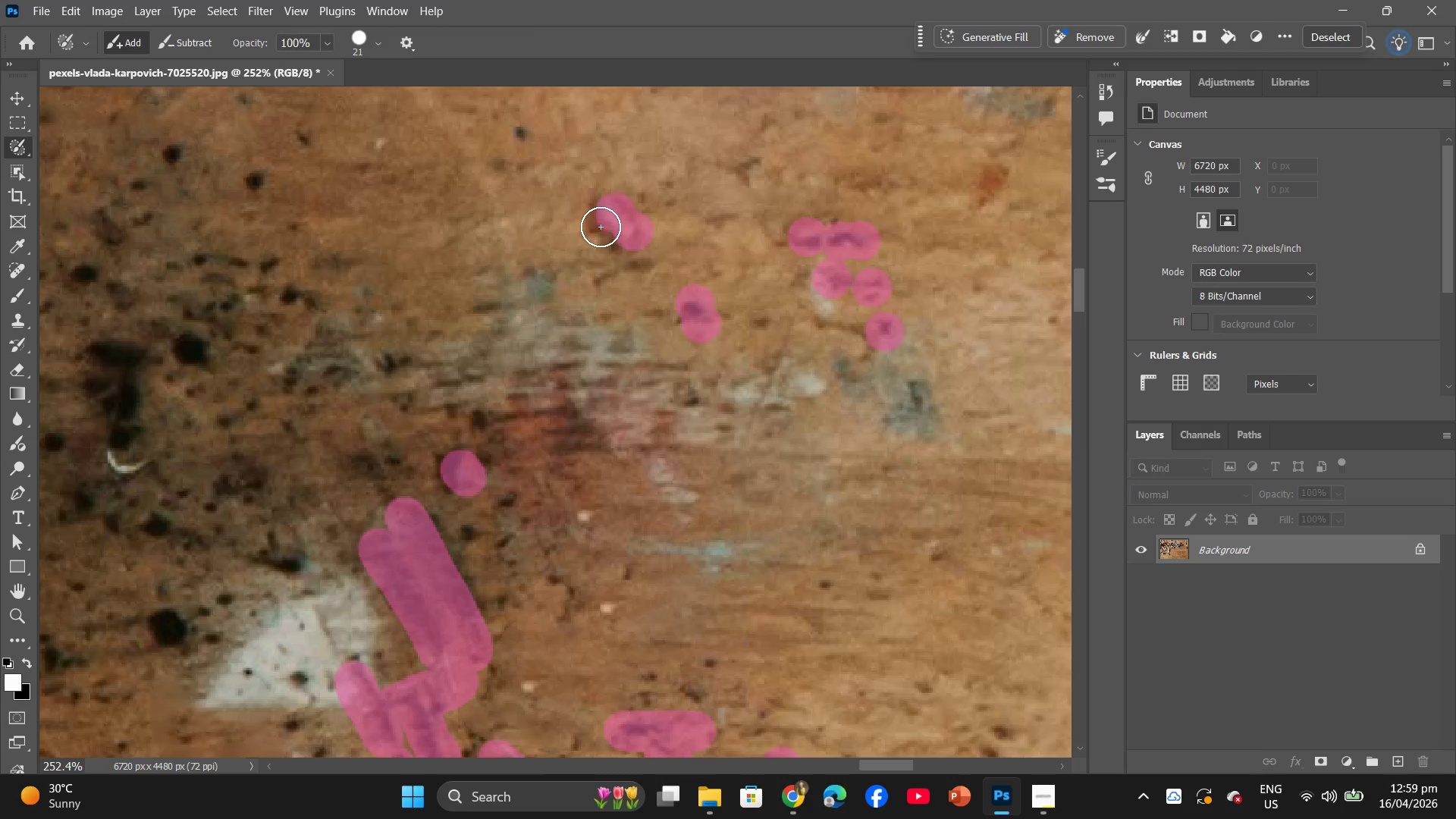 
triple_click([601, 227])
 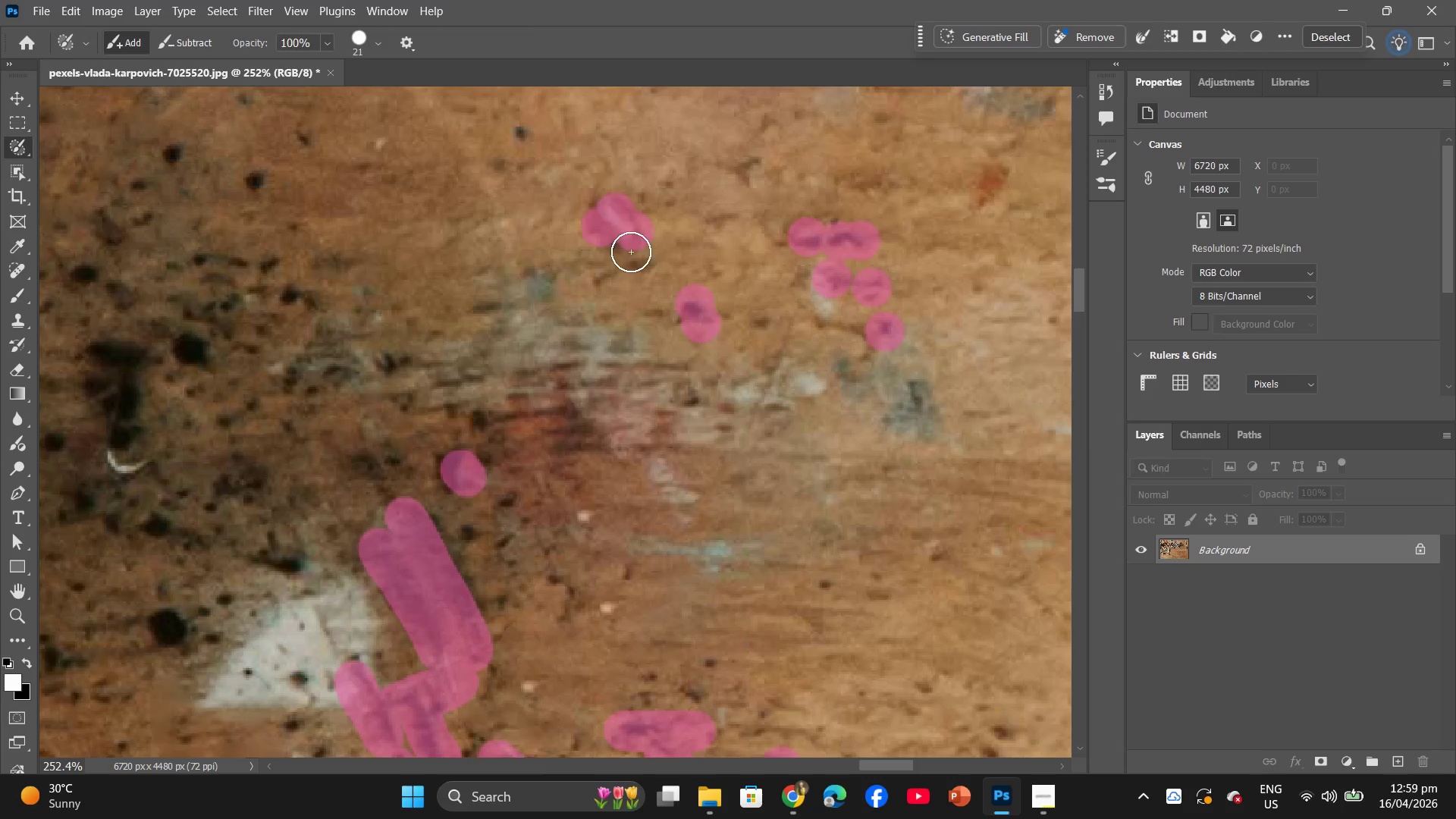 
triple_click([631, 252])
 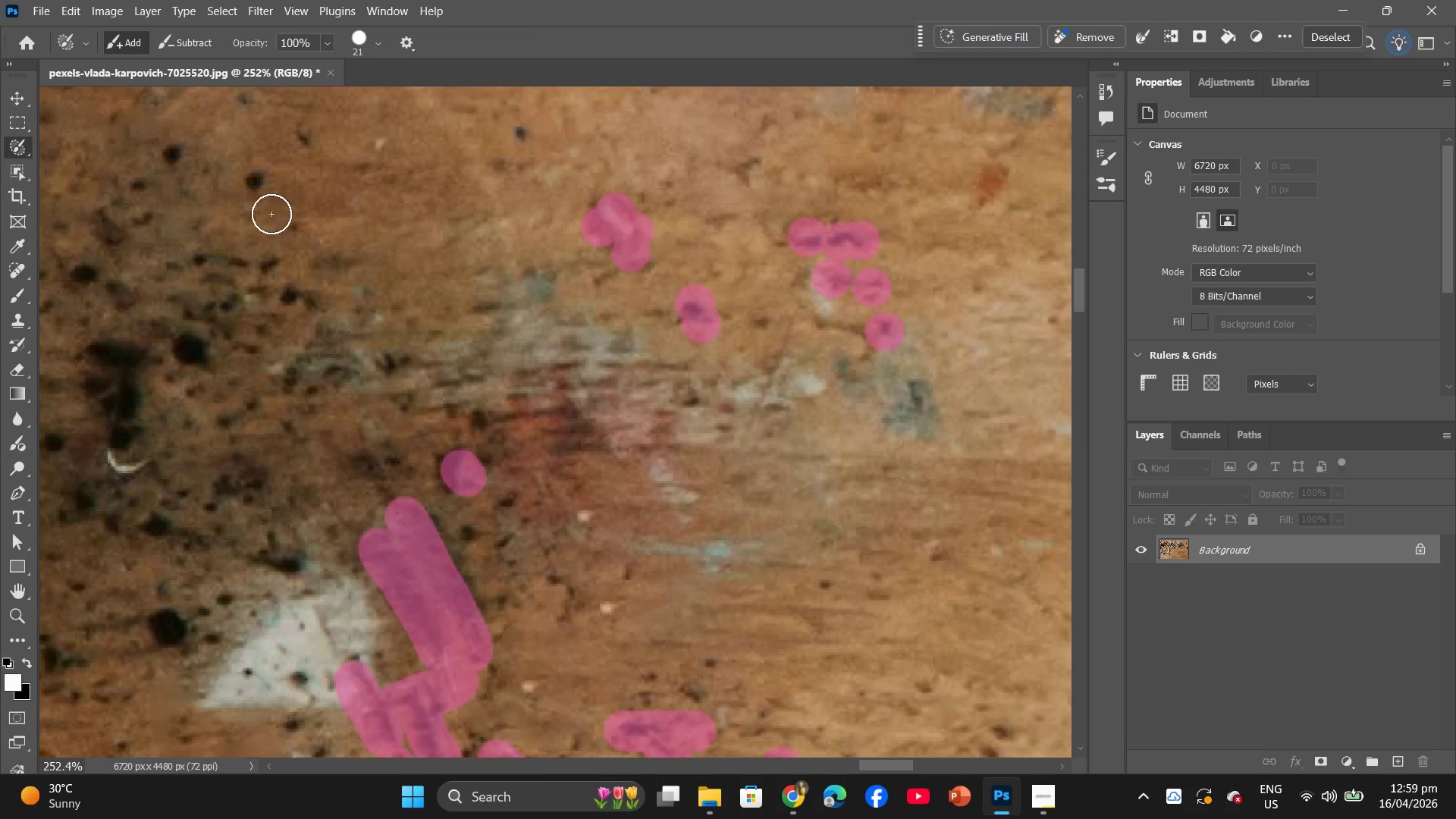 
left_click([258, 180])
 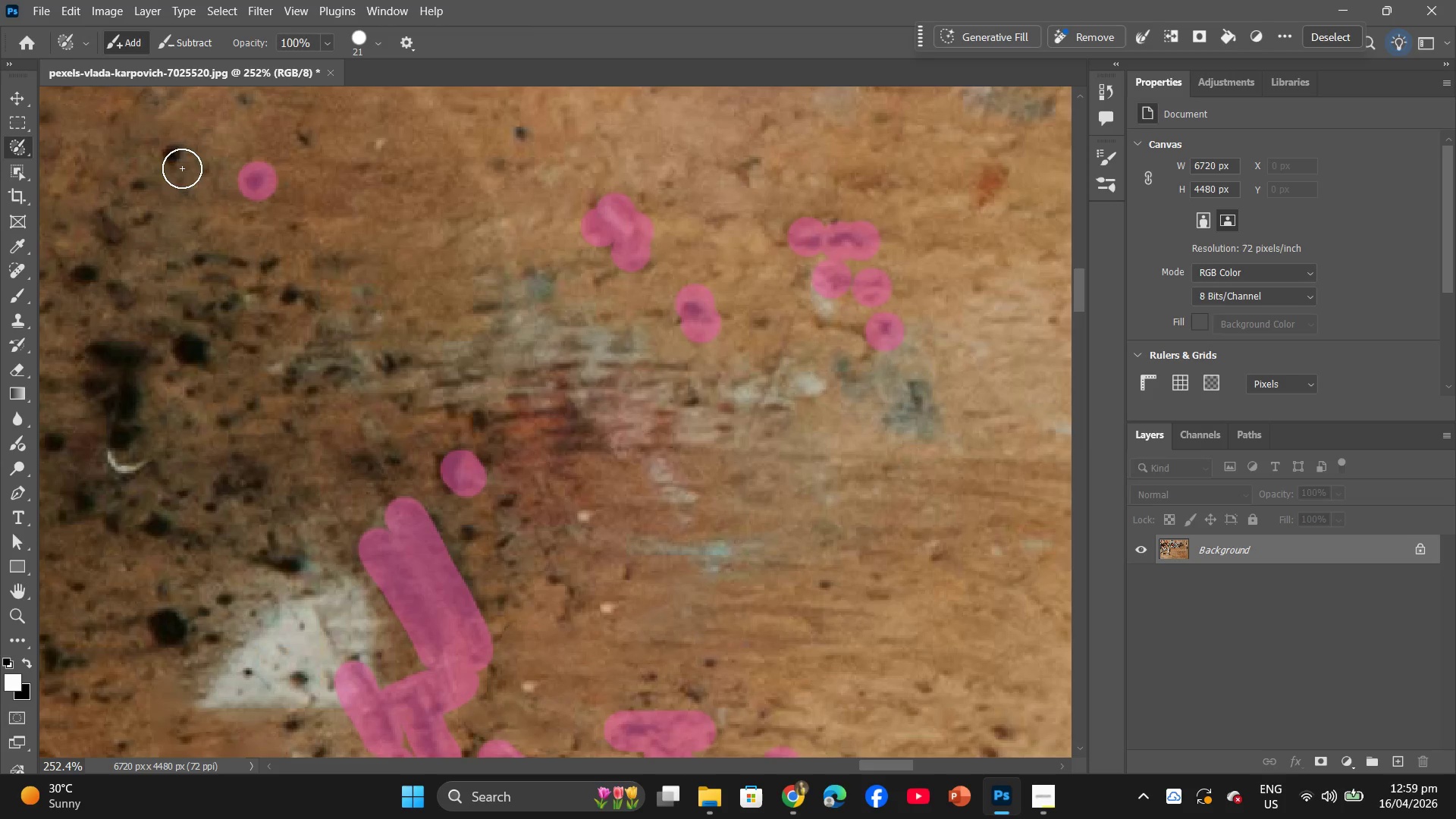 
left_click([181, 159])
 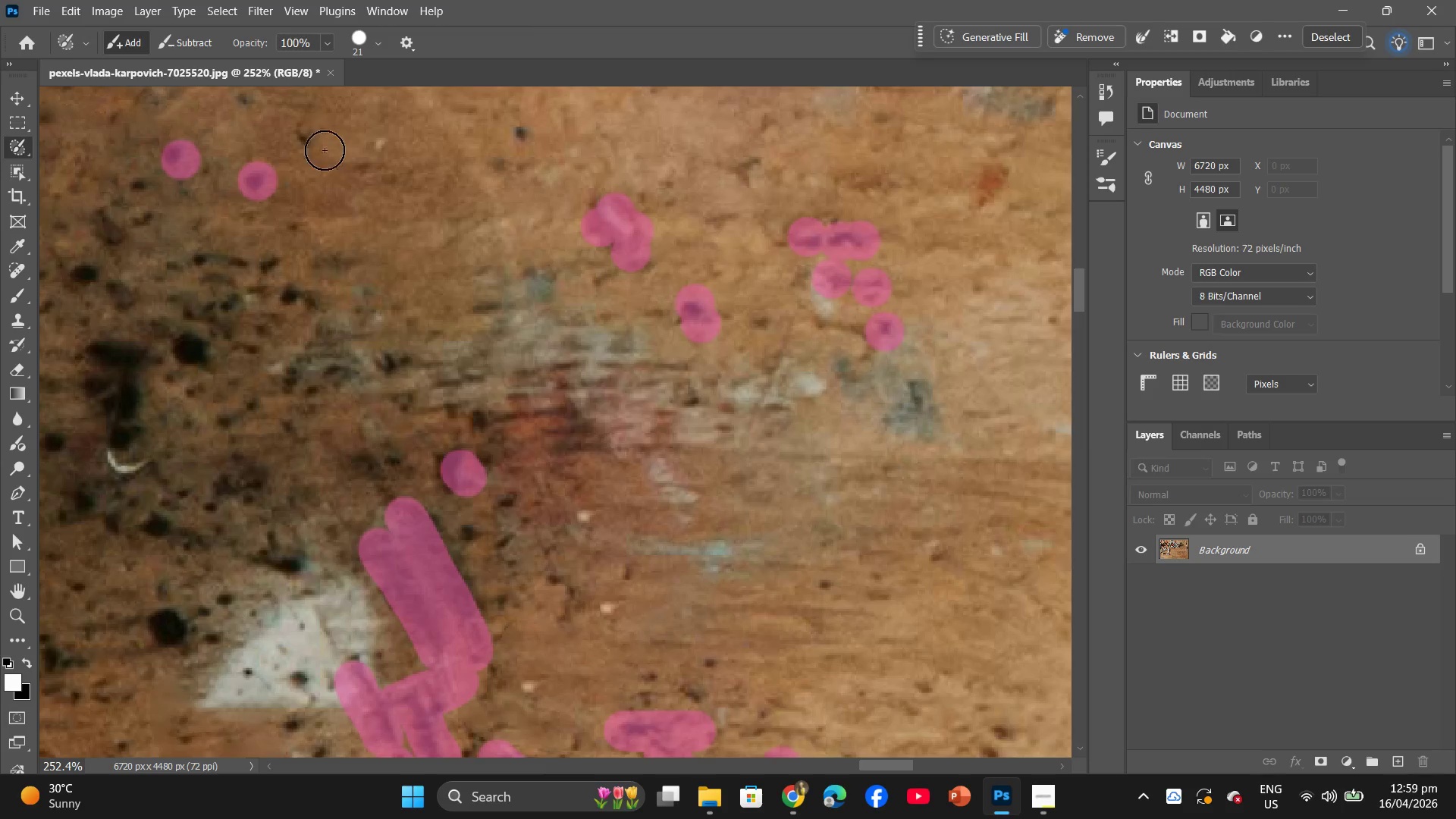 
left_click([298, 139])
 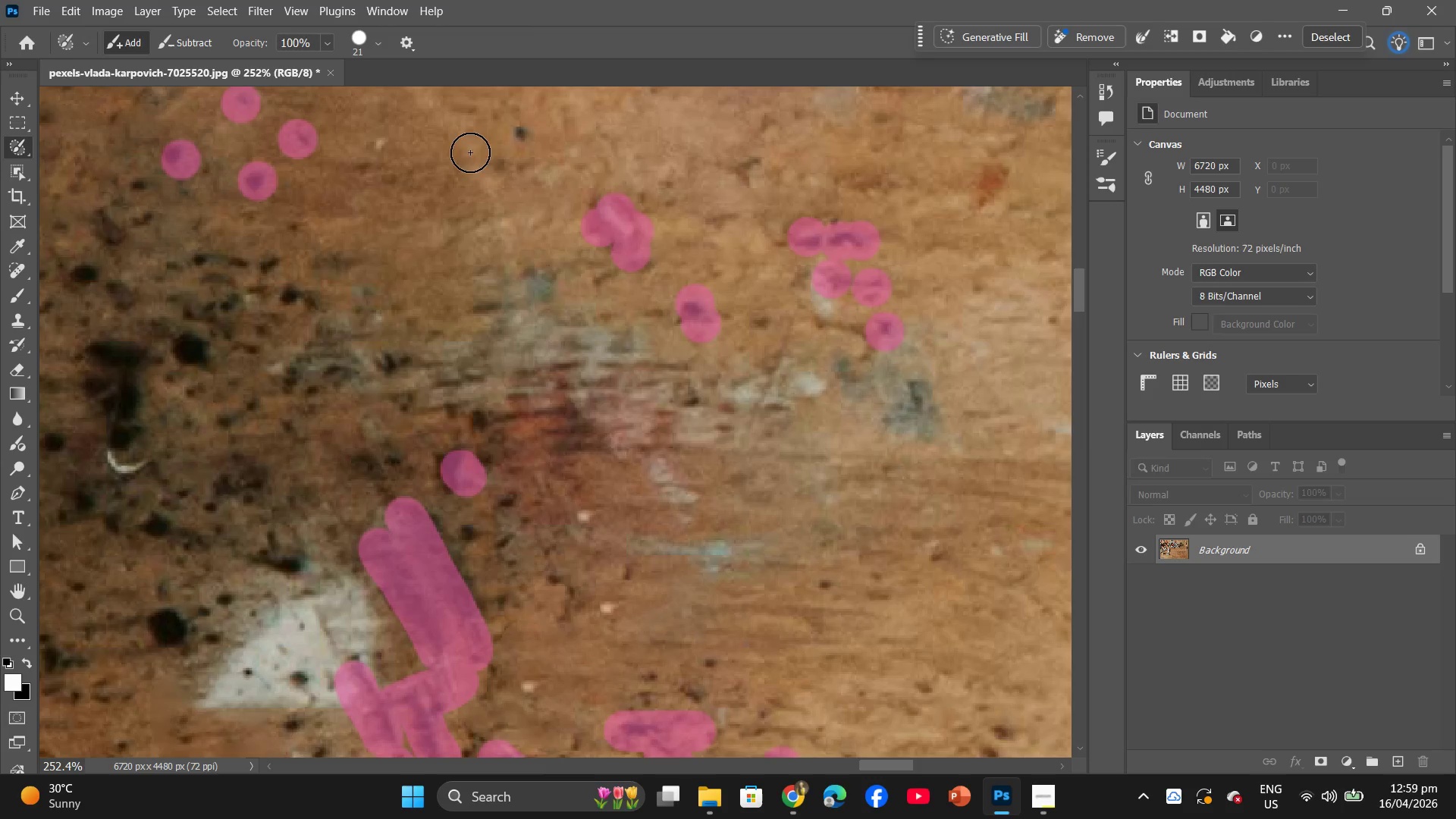 
left_click([517, 130])
 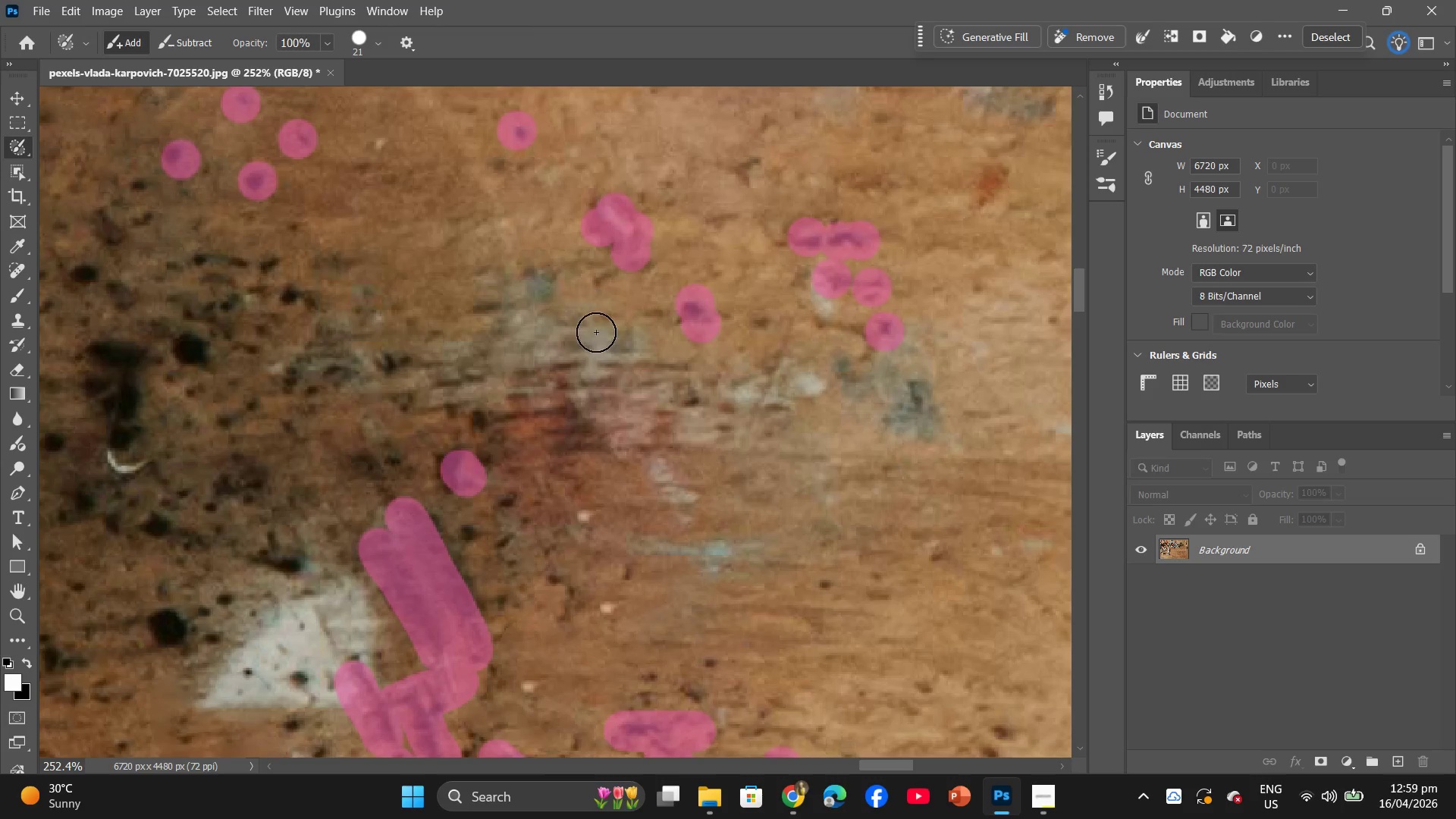 
scroll: coordinate [596, 334], scroll_direction: up, amount: 1.0
 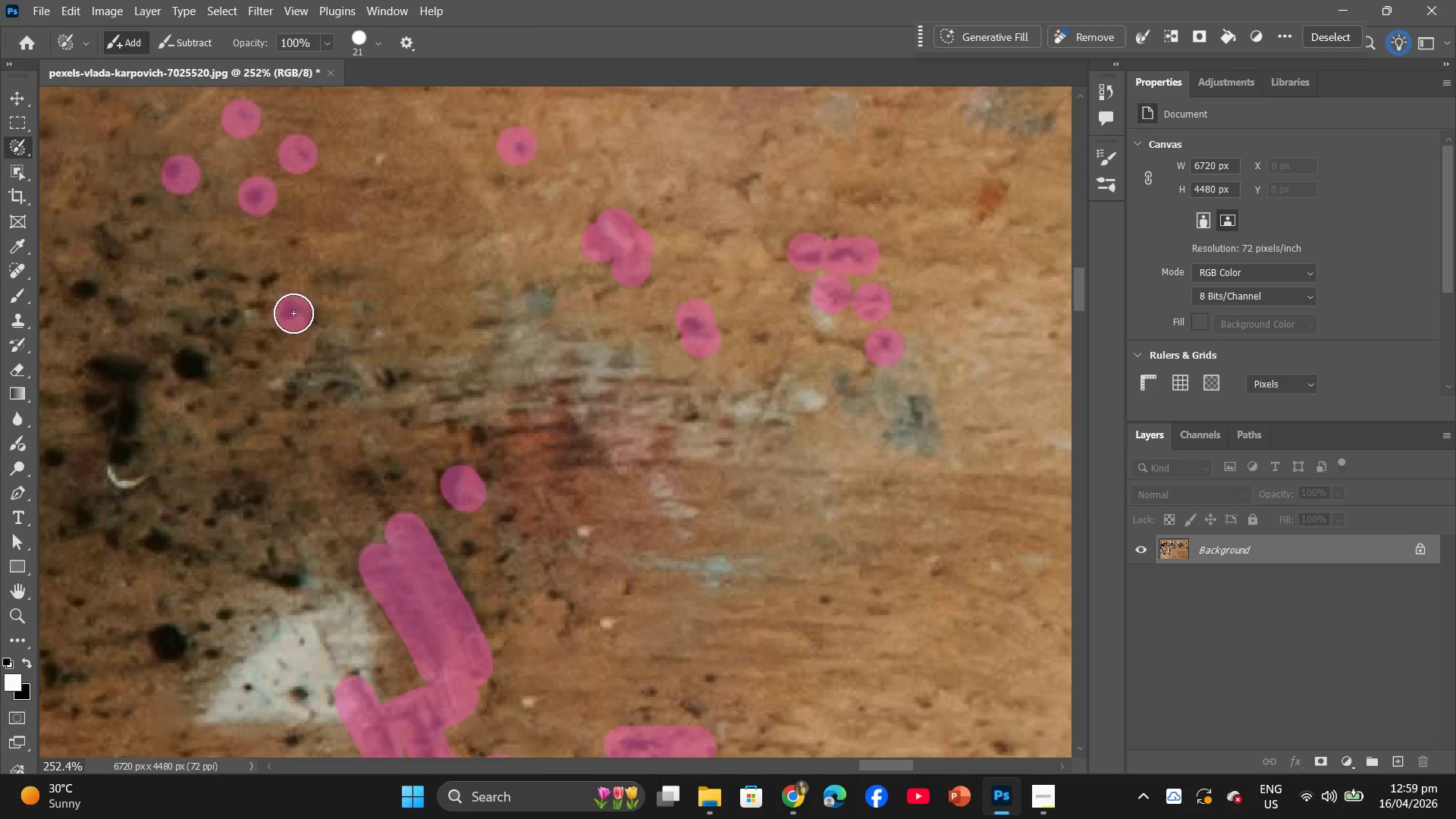 
double_click([309, 315])
 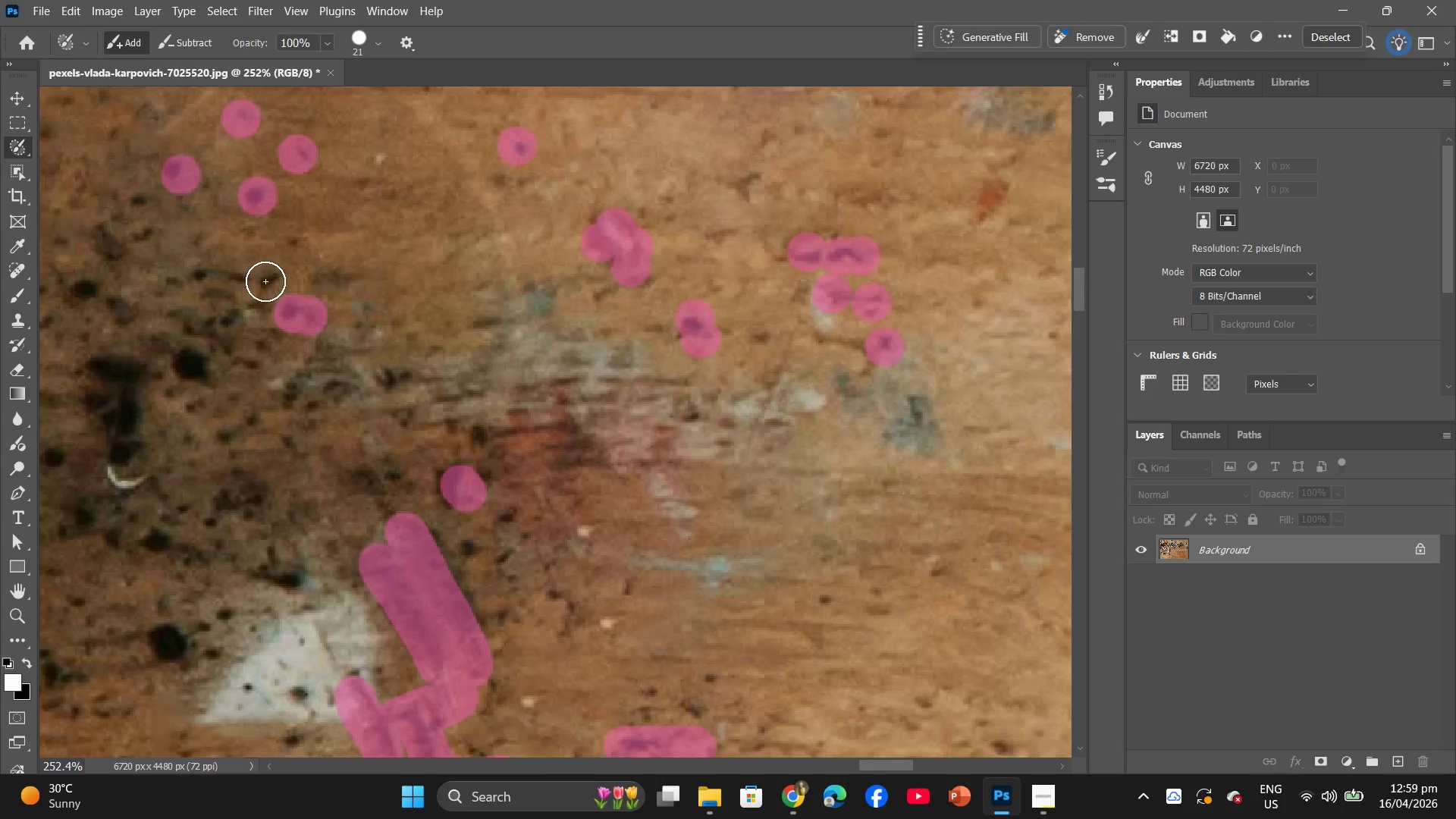 
left_click([266, 281])
 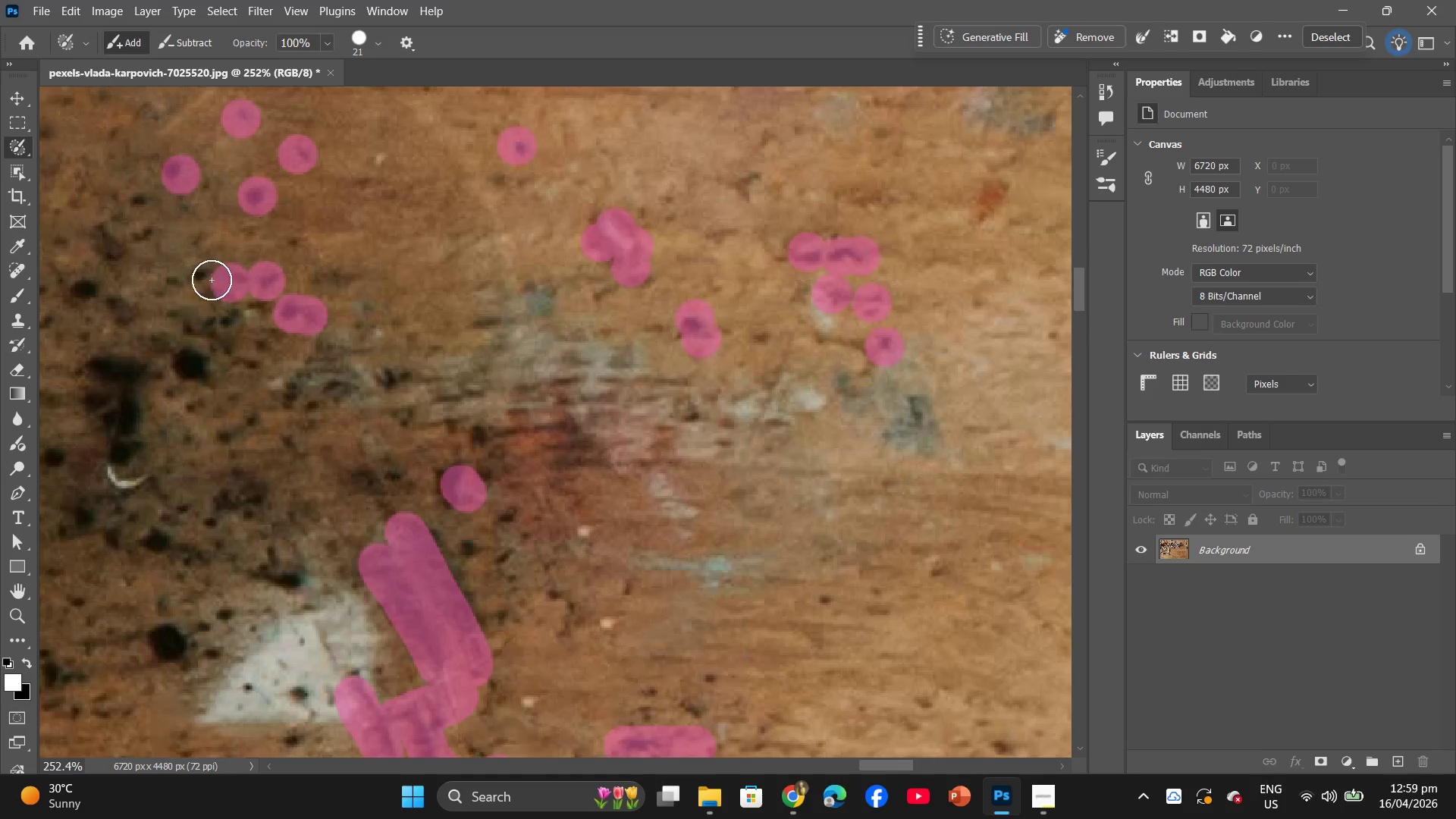 
double_click([200, 278])
 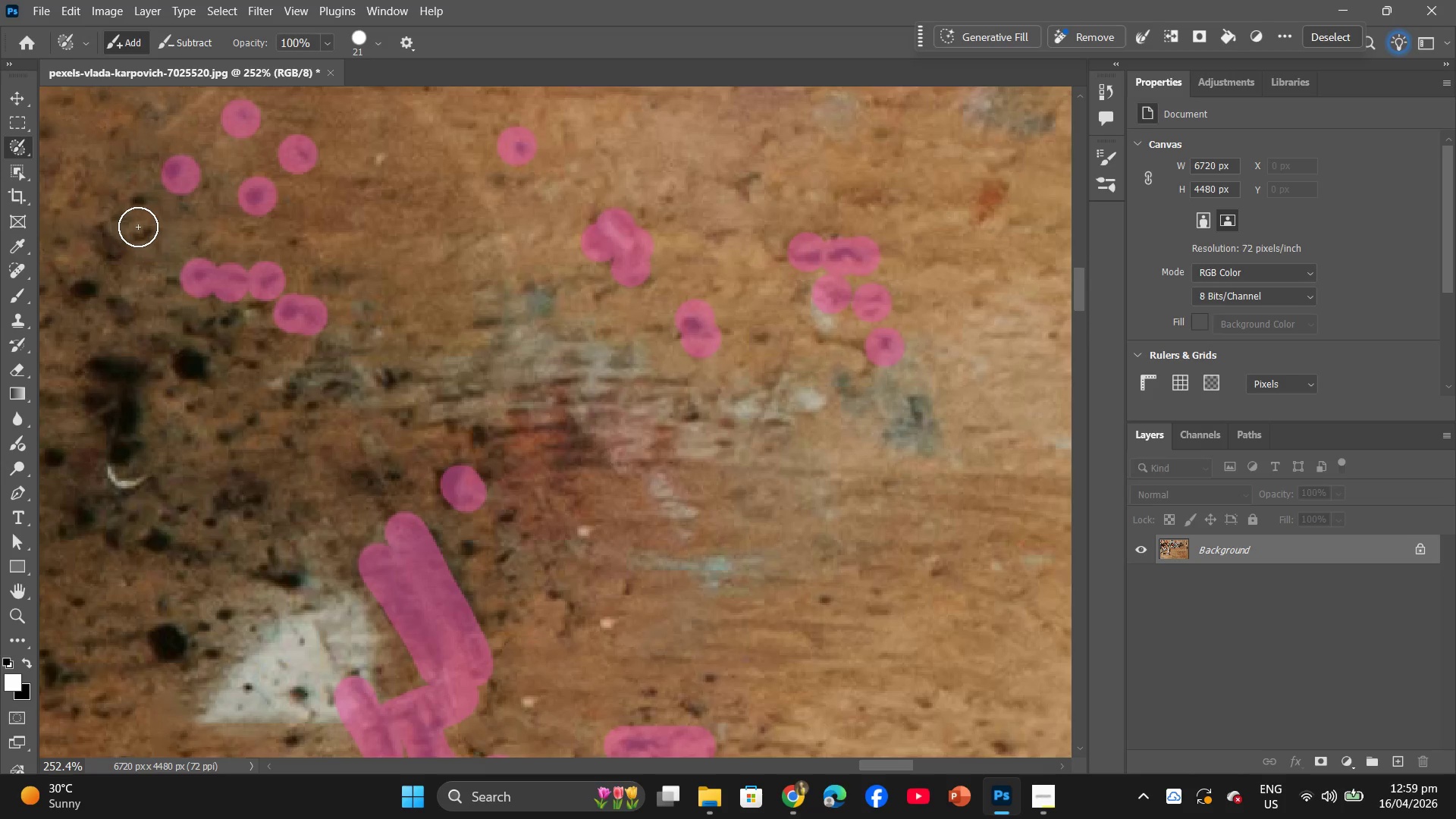 
double_click([136, 187])
 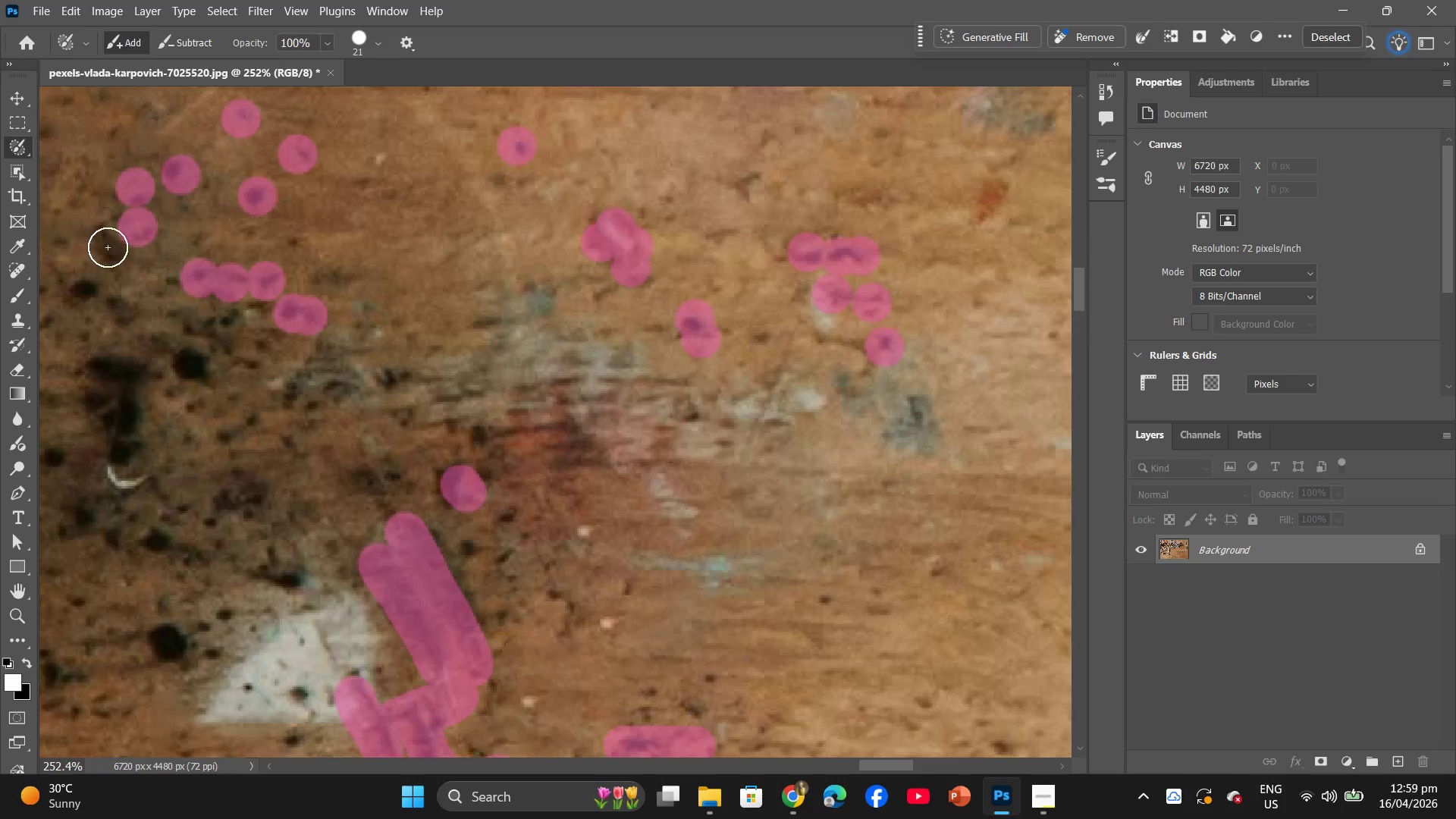 
left_click([108, 243])
 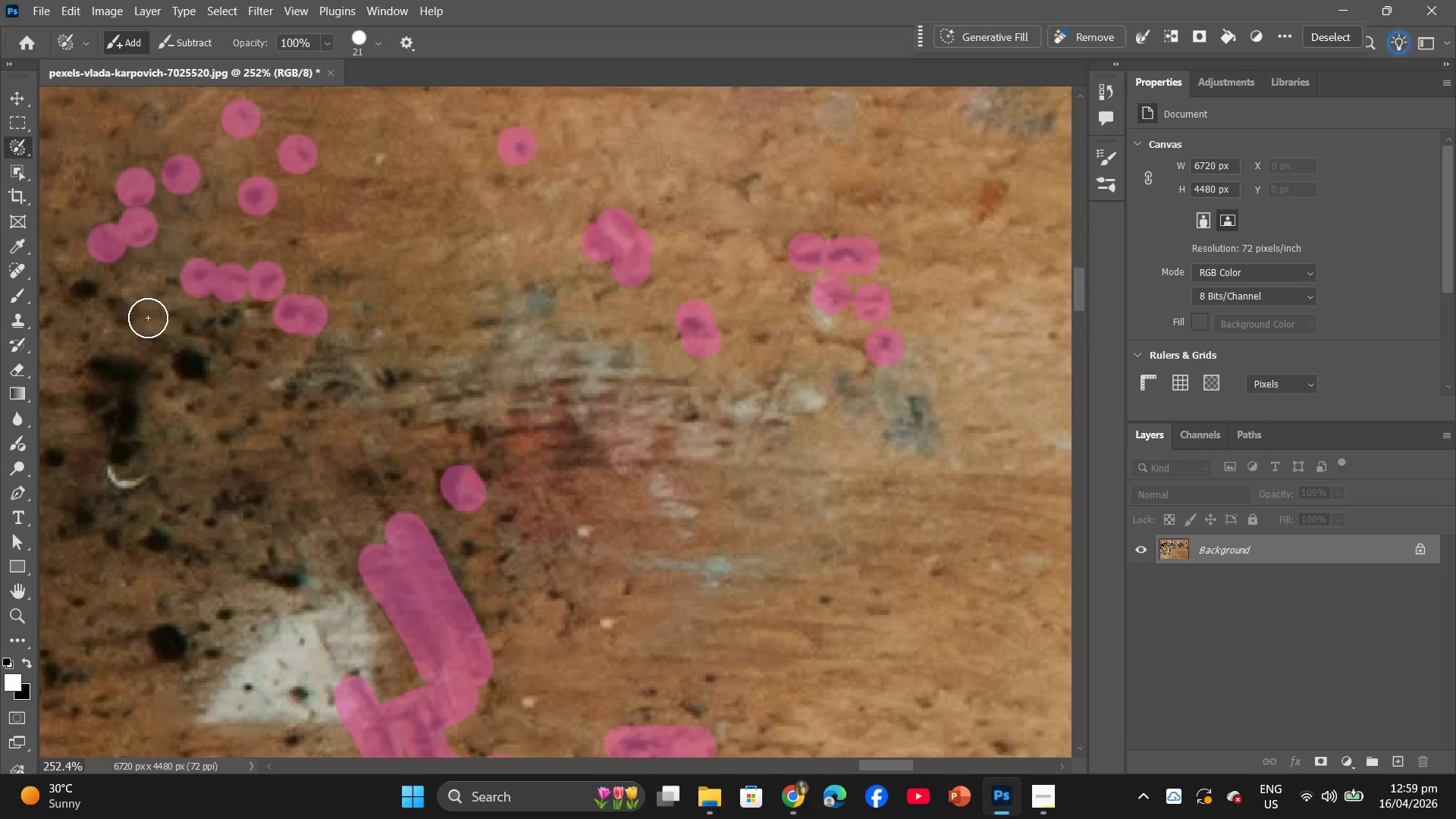 
left_click([125, 305])
 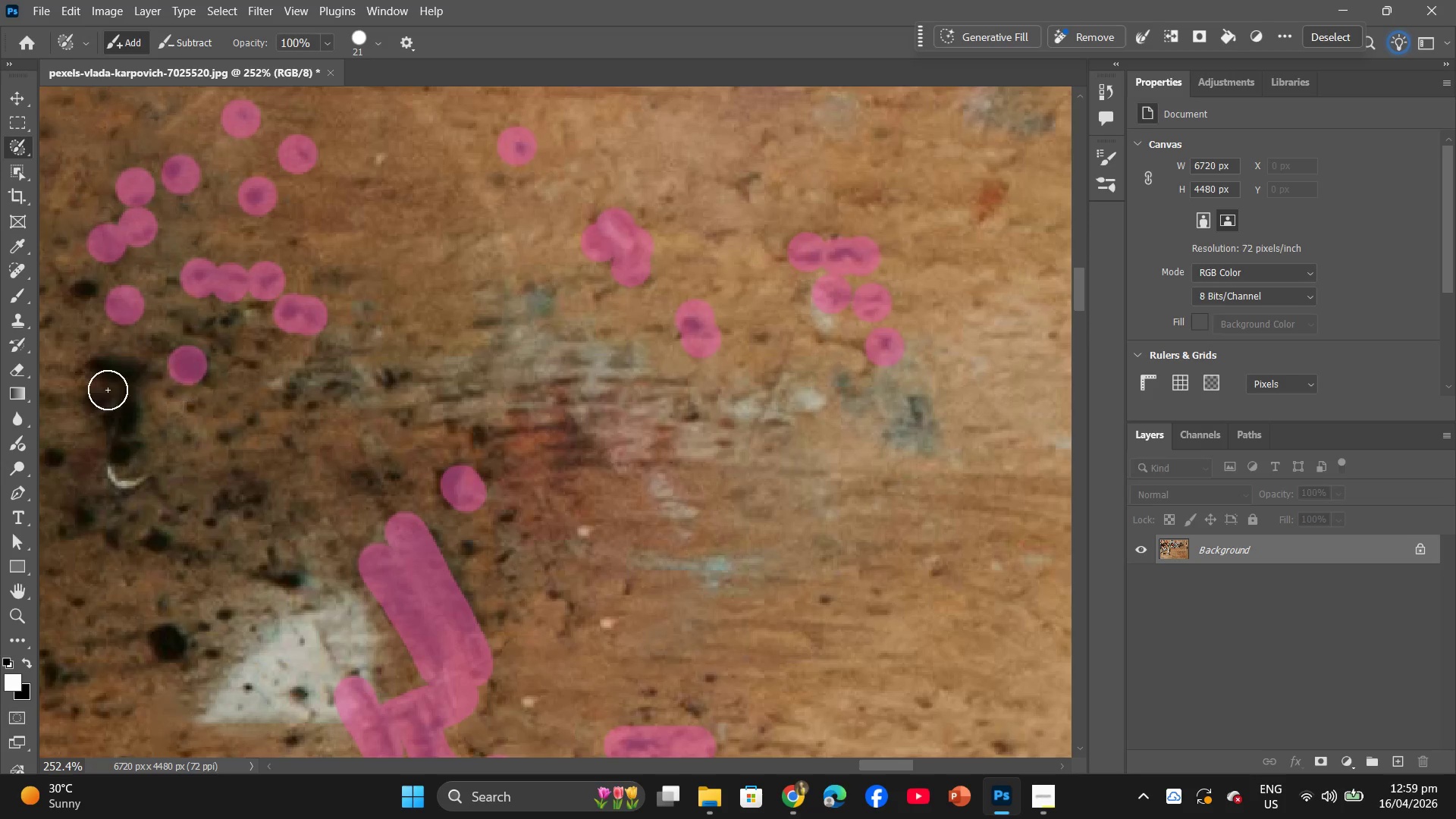 
left_click_drag(start_coordinate=[102, 371], to_coordinate=[125, 449])
 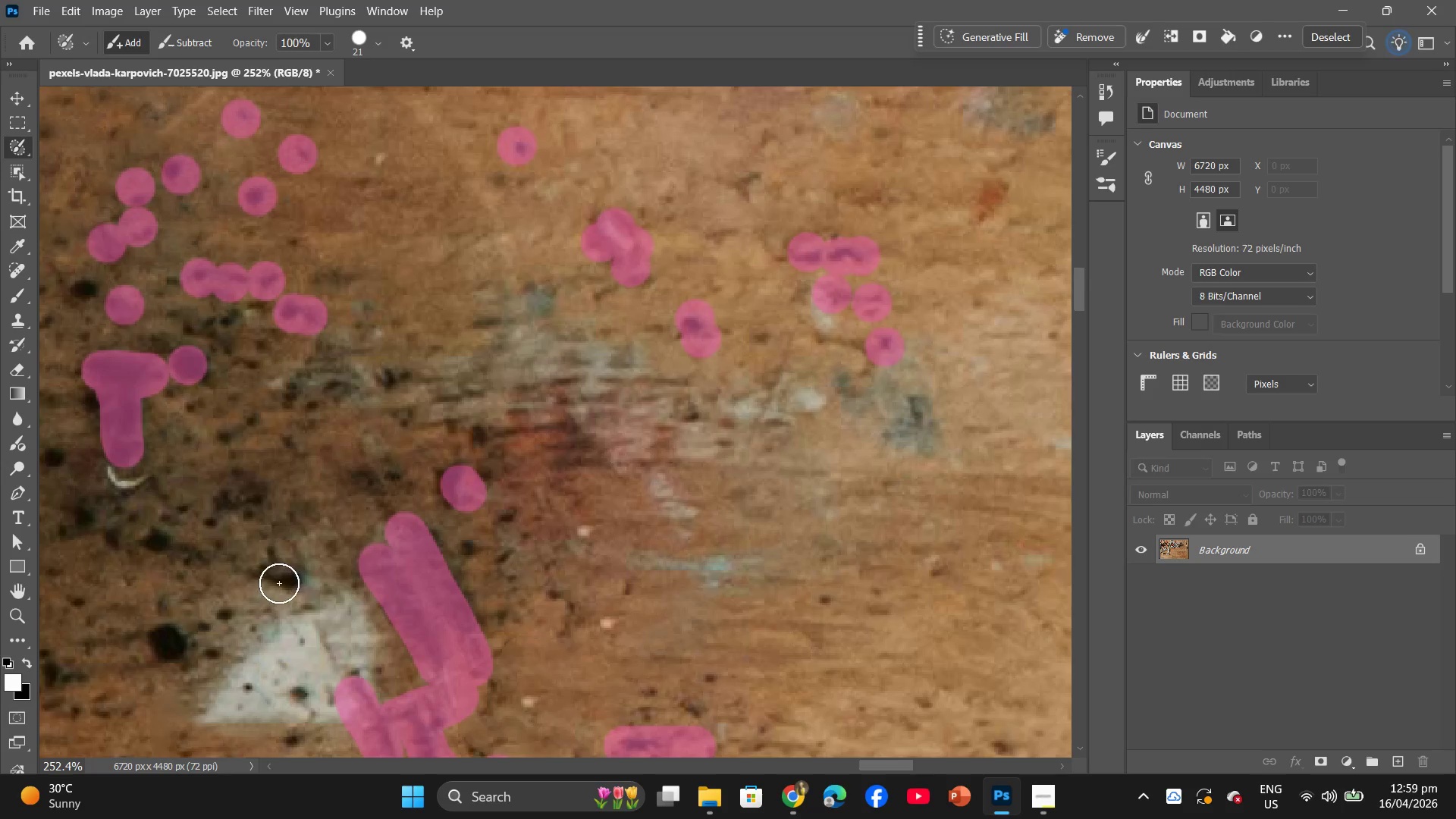 
left_click_drag(start_coordinate=[256, 573], to_coordinate=[293, 579])
 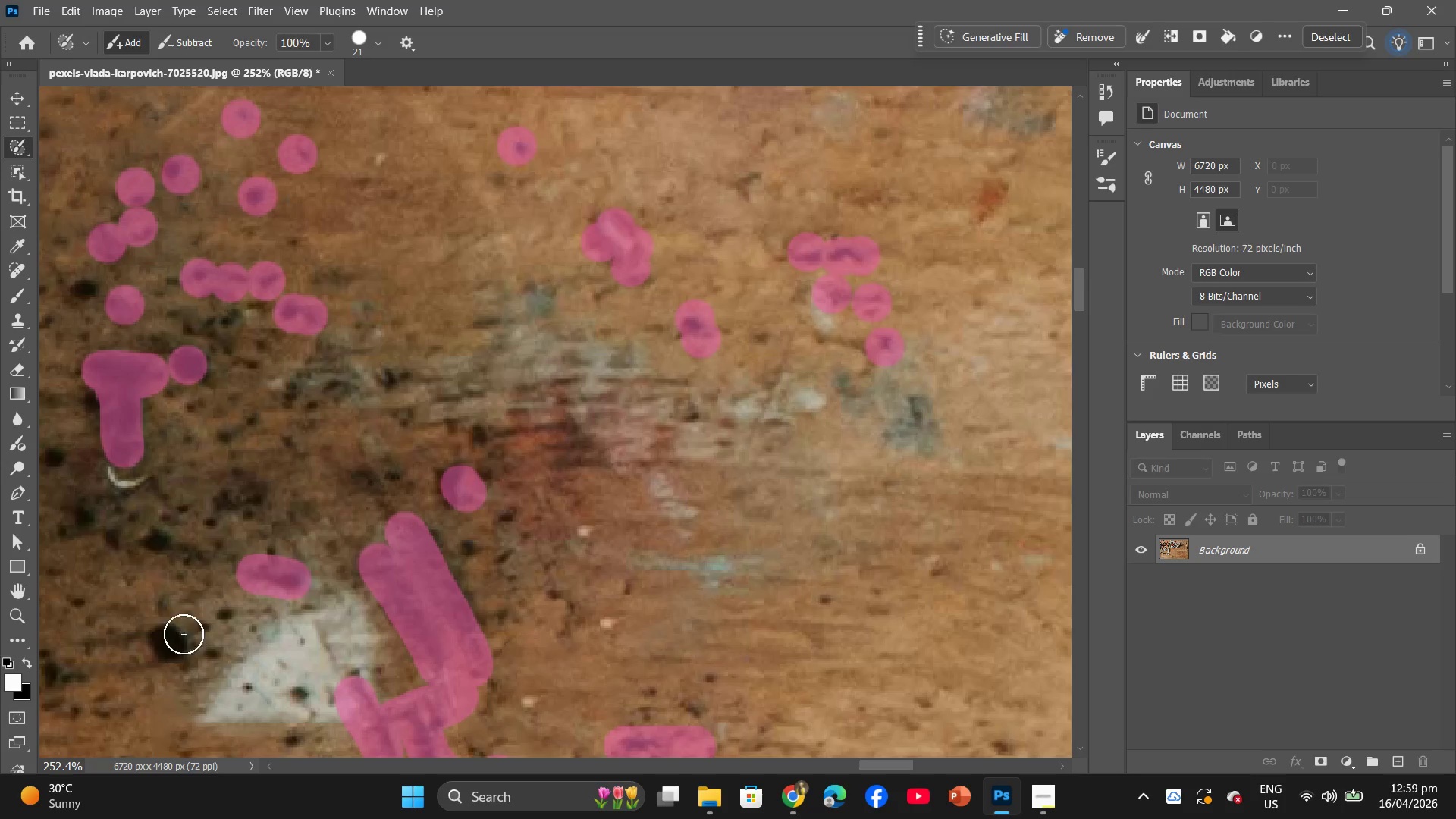 
left_click_drag(start_coordinate=[171, 630], to_coordinate=[165, 649])
 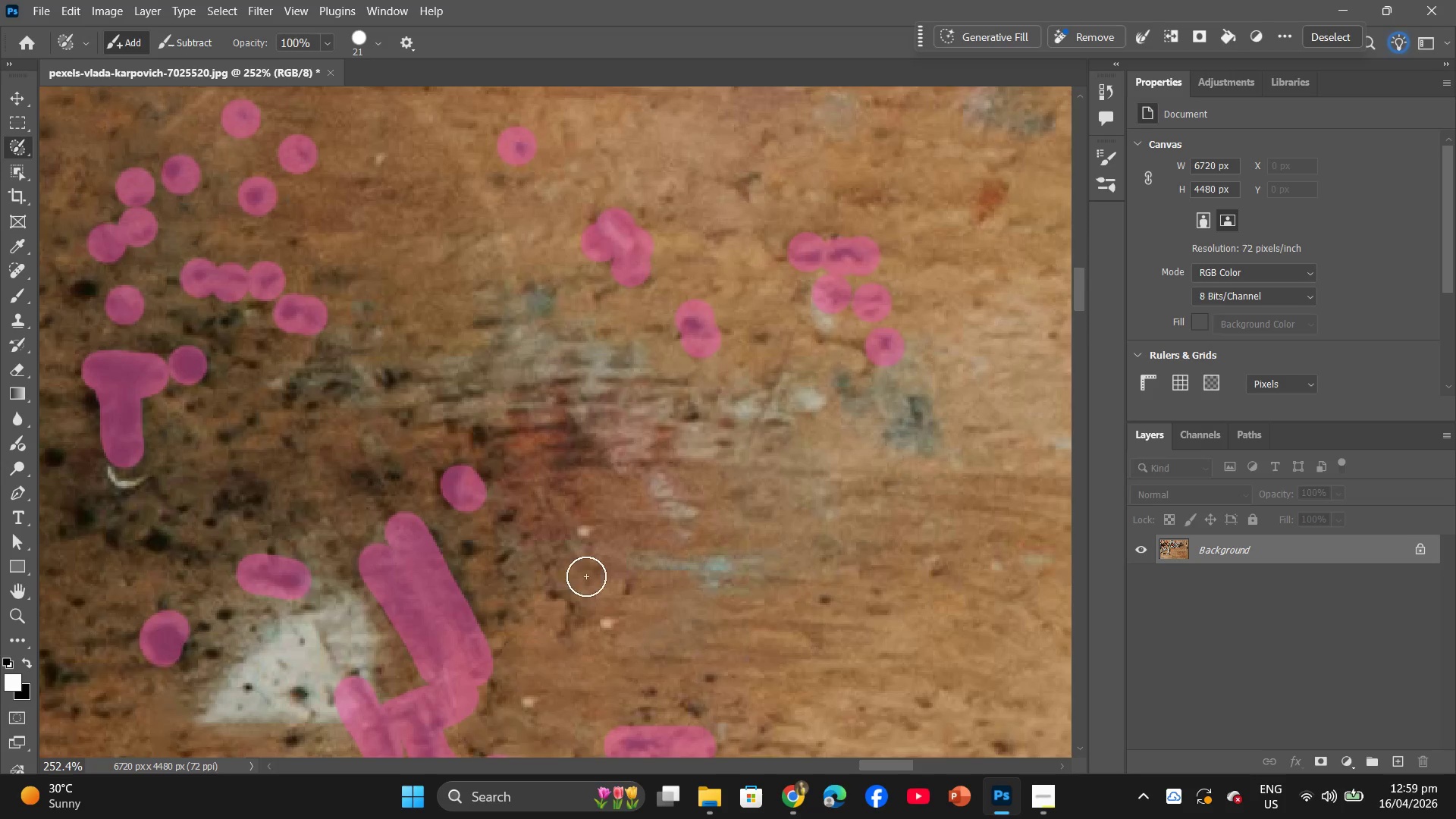 
scroll: coordinate [460, 484], scroll_direction: down, amount: 8.0
 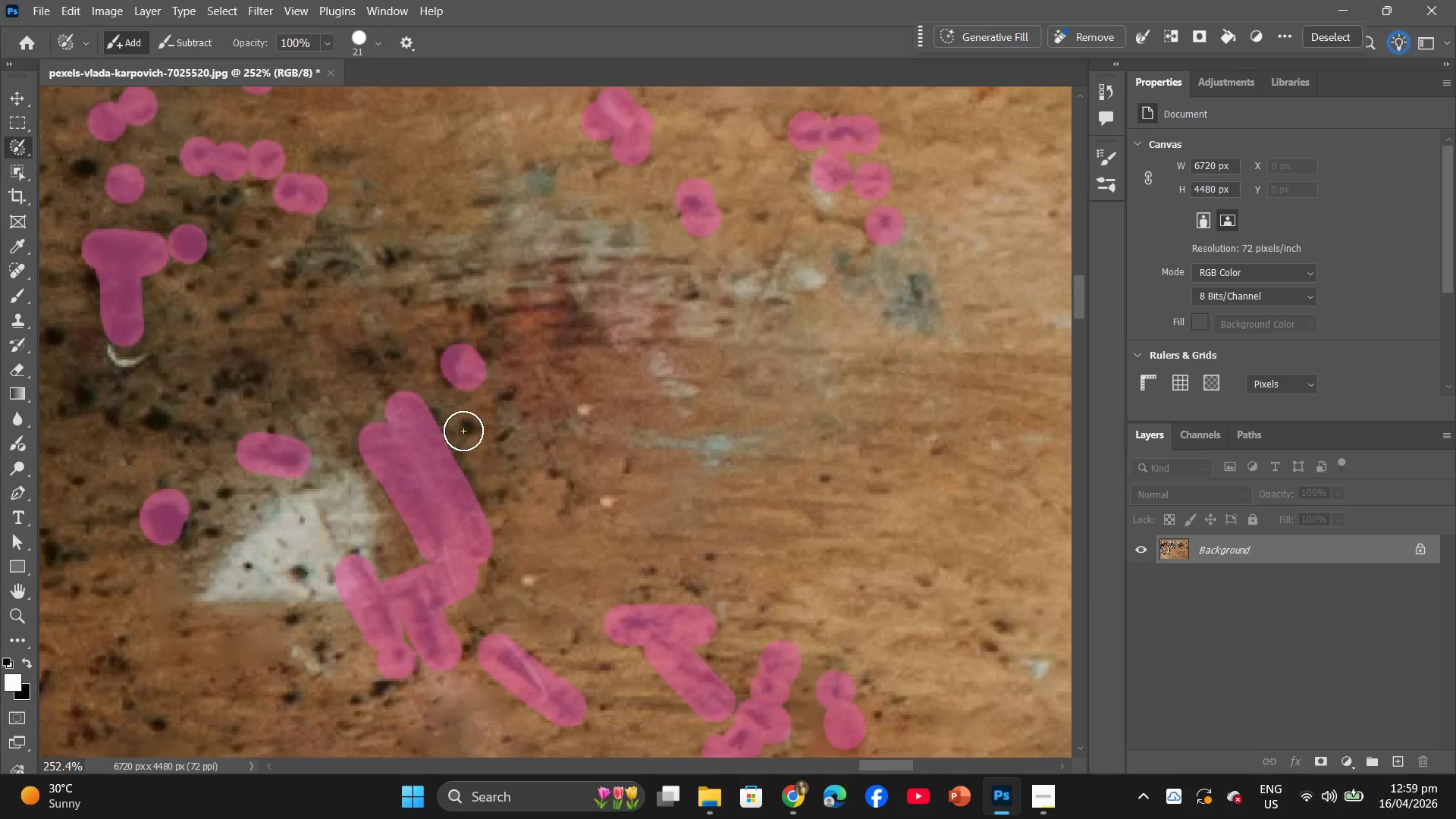 
left_click([463, 428])
 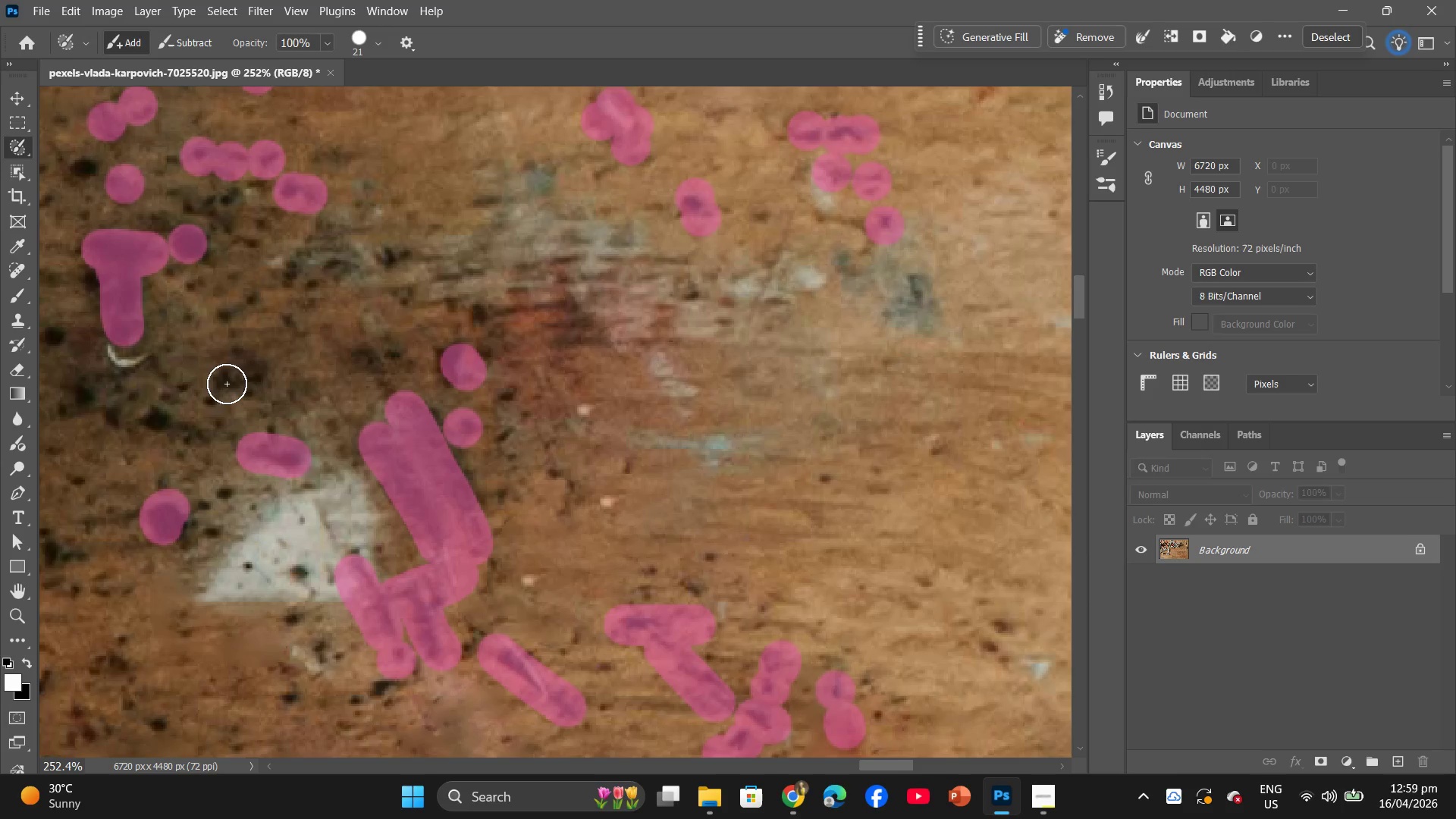 
left_click_drag(start_coordinate=[224, 383], to_coordinate=[258, 379])
 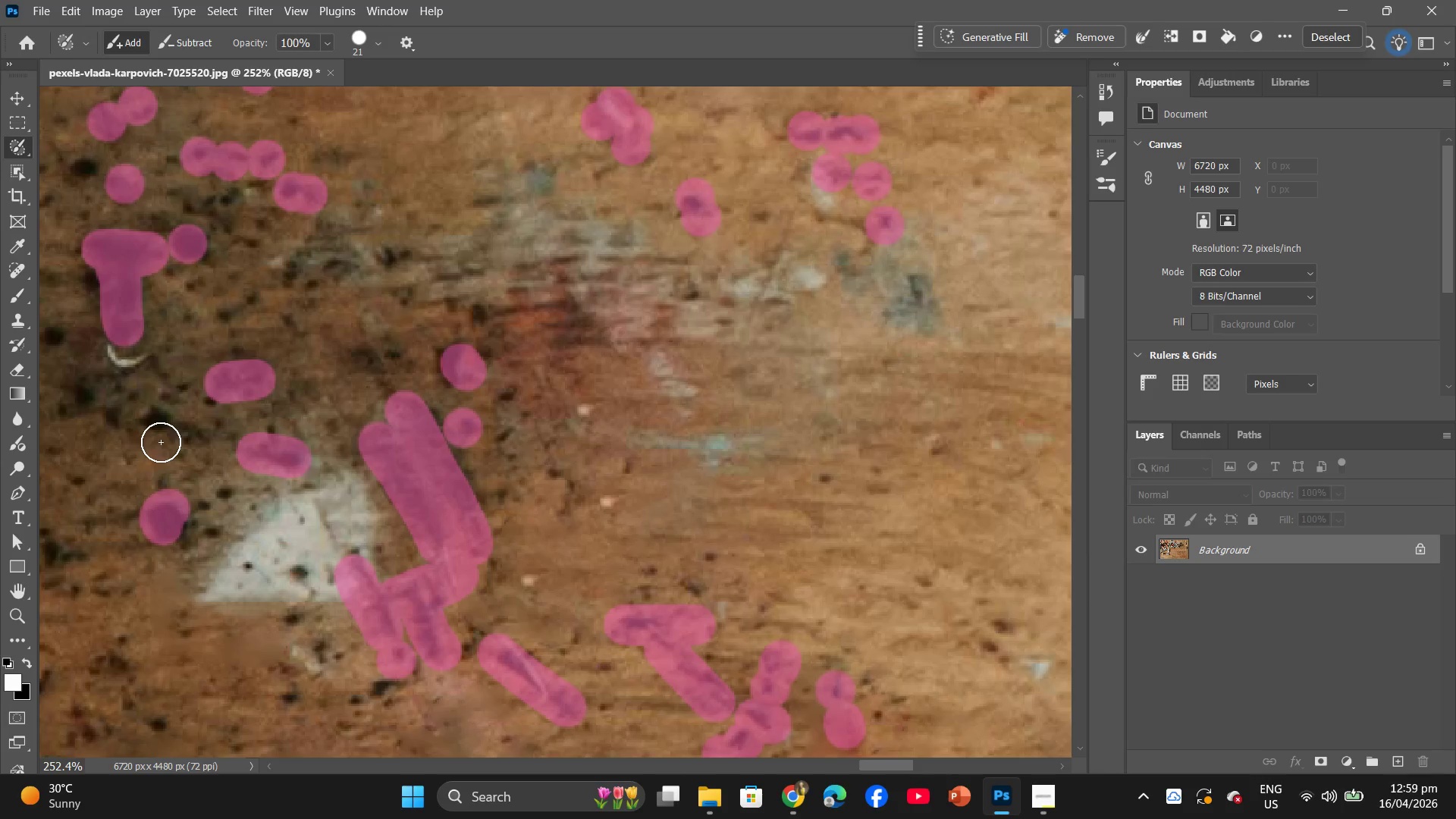 
scroll: coordinate [161, 442], scroll_direction: down, amount: 1.0
 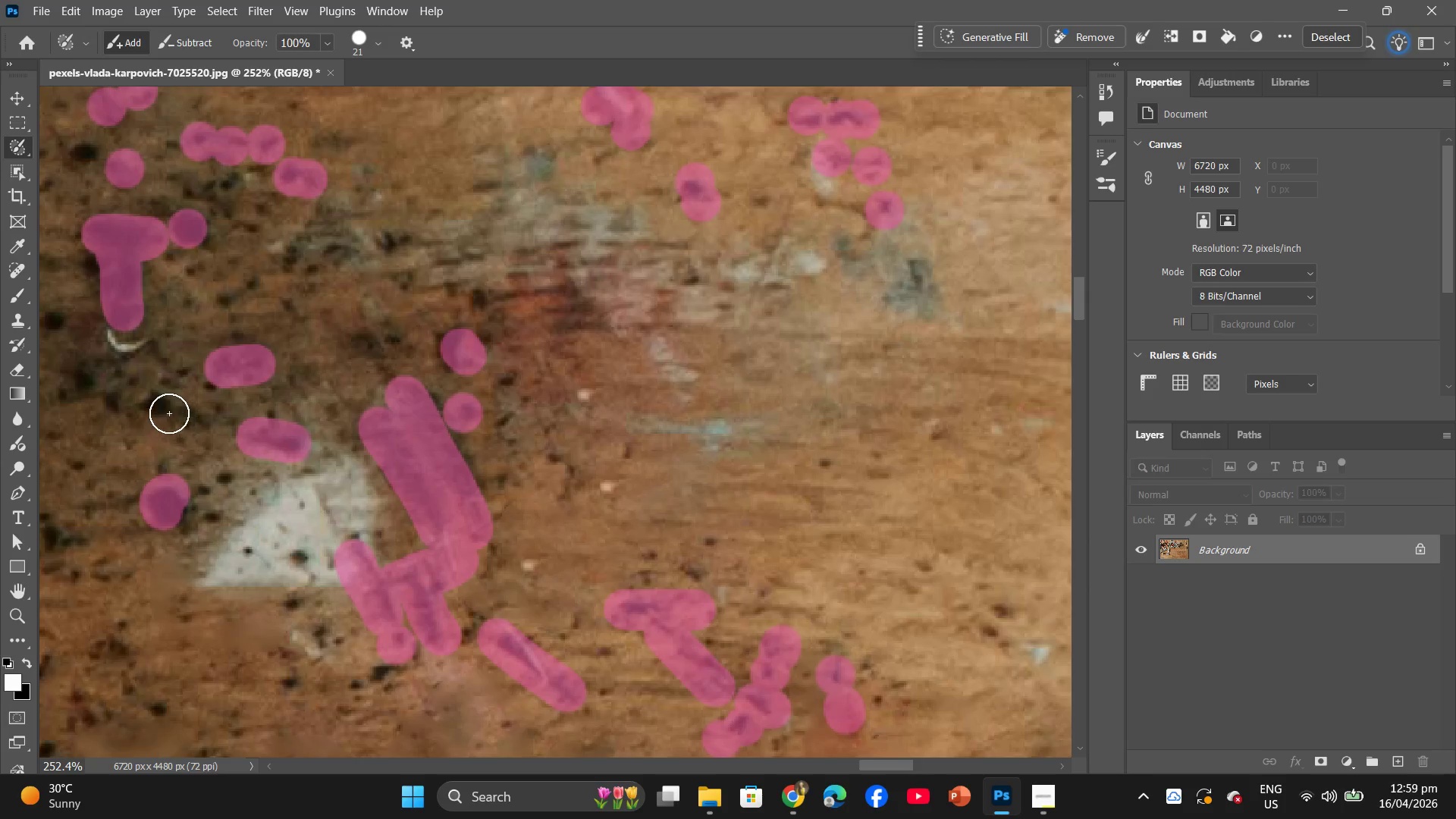 
left_click([157, 405])
 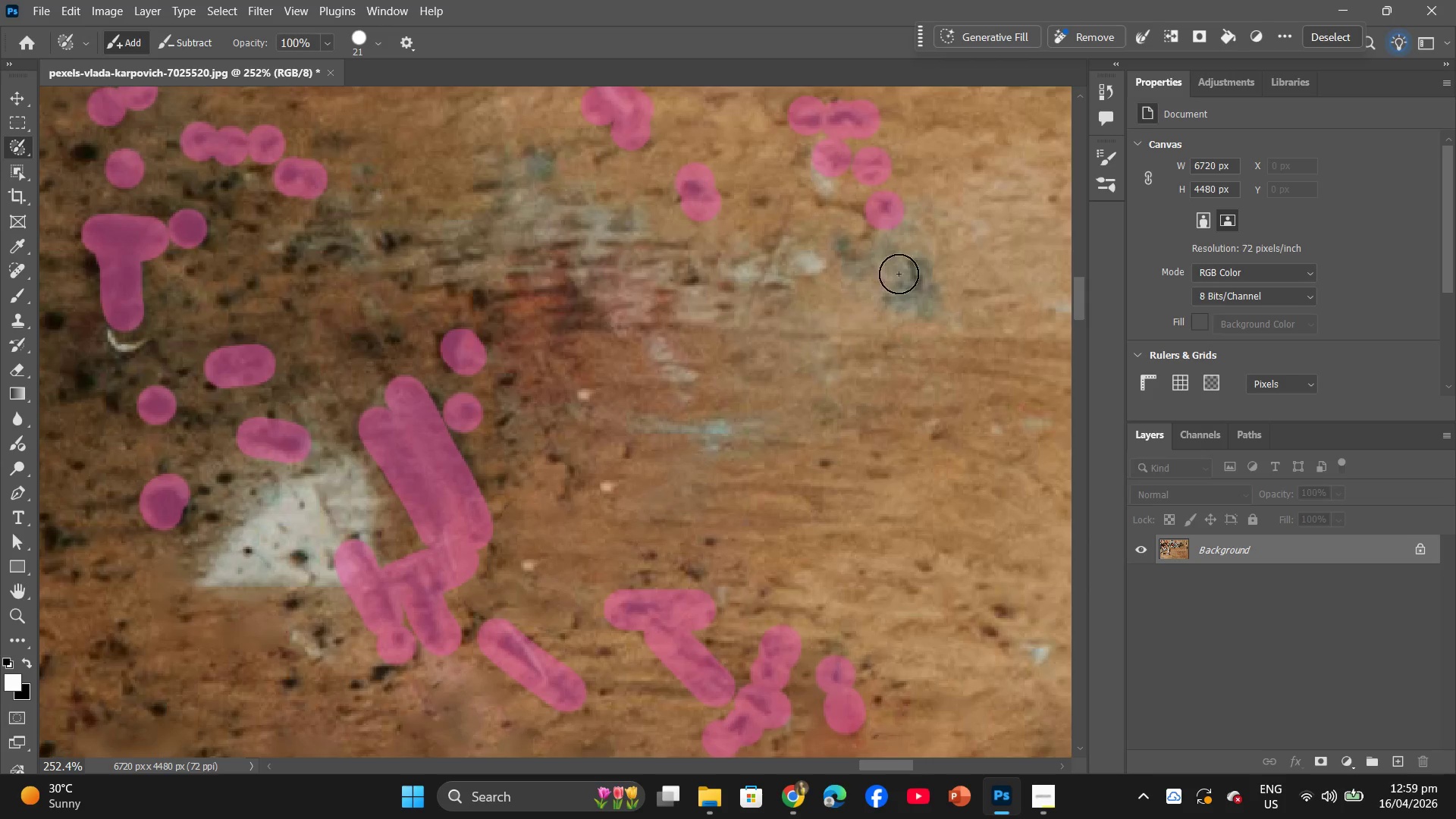 
left_click_drag(start_coordinate=[915, 257], to_coordinate=[904, 300])
 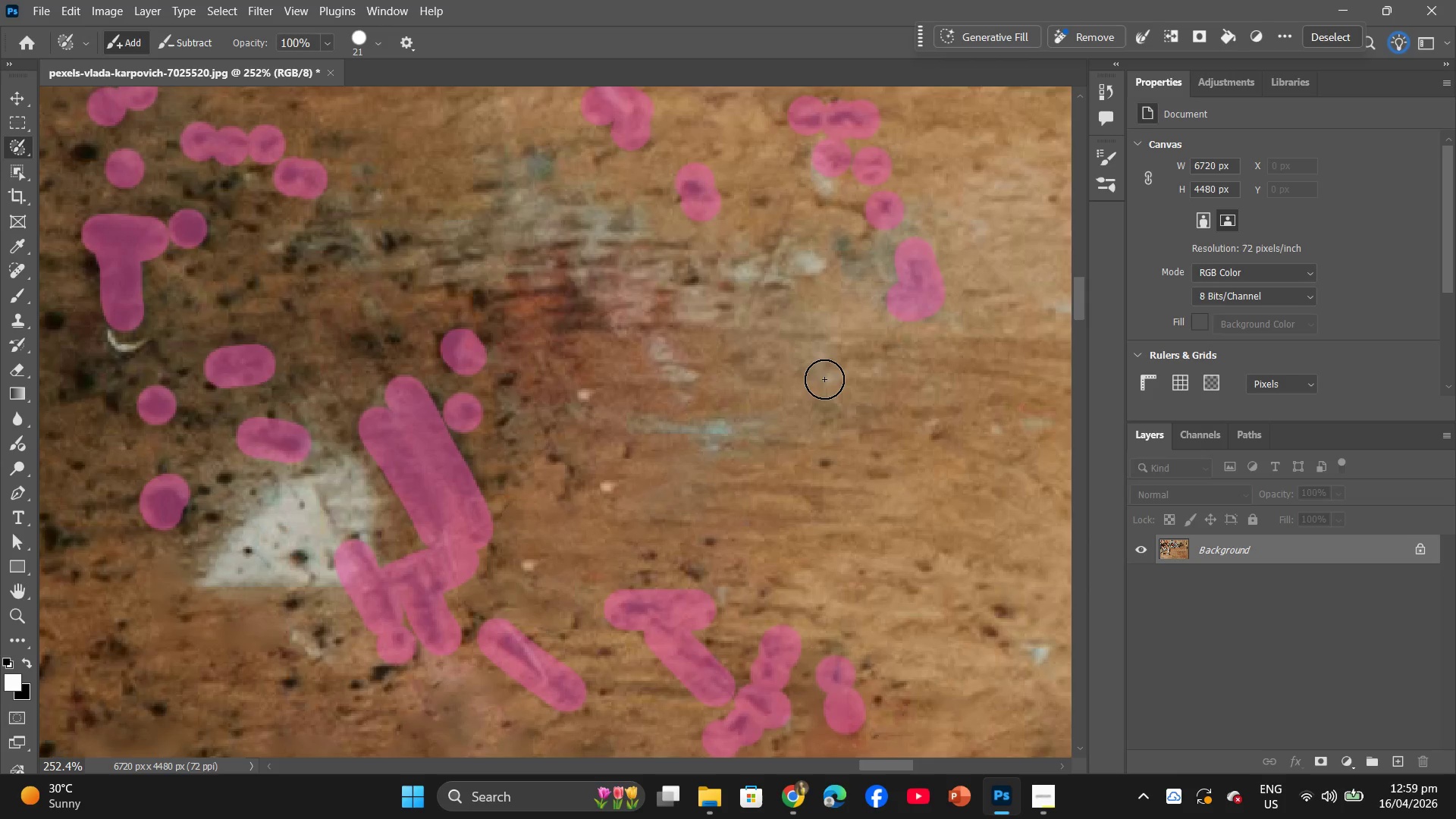 
hold_key(key=AltLeft, duration=0.89)
scroll: coordinate [818, 384], scroll_direction: down, amount: 8.0
 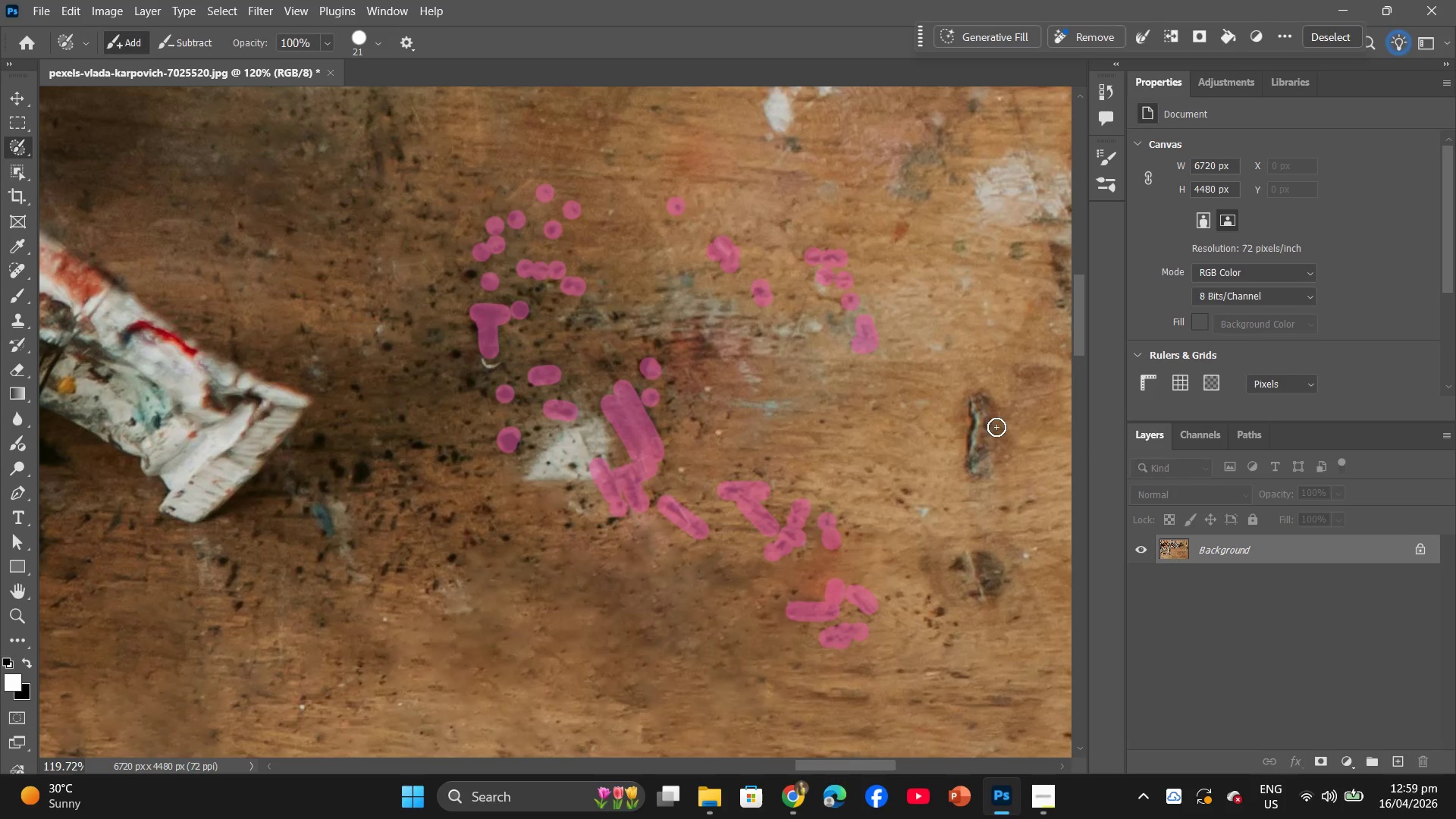 
hold_key(key=AltLeft, duration=0.48)
scroll: coordinate [984, 444], scroll_direction: down, amount: 5.0
 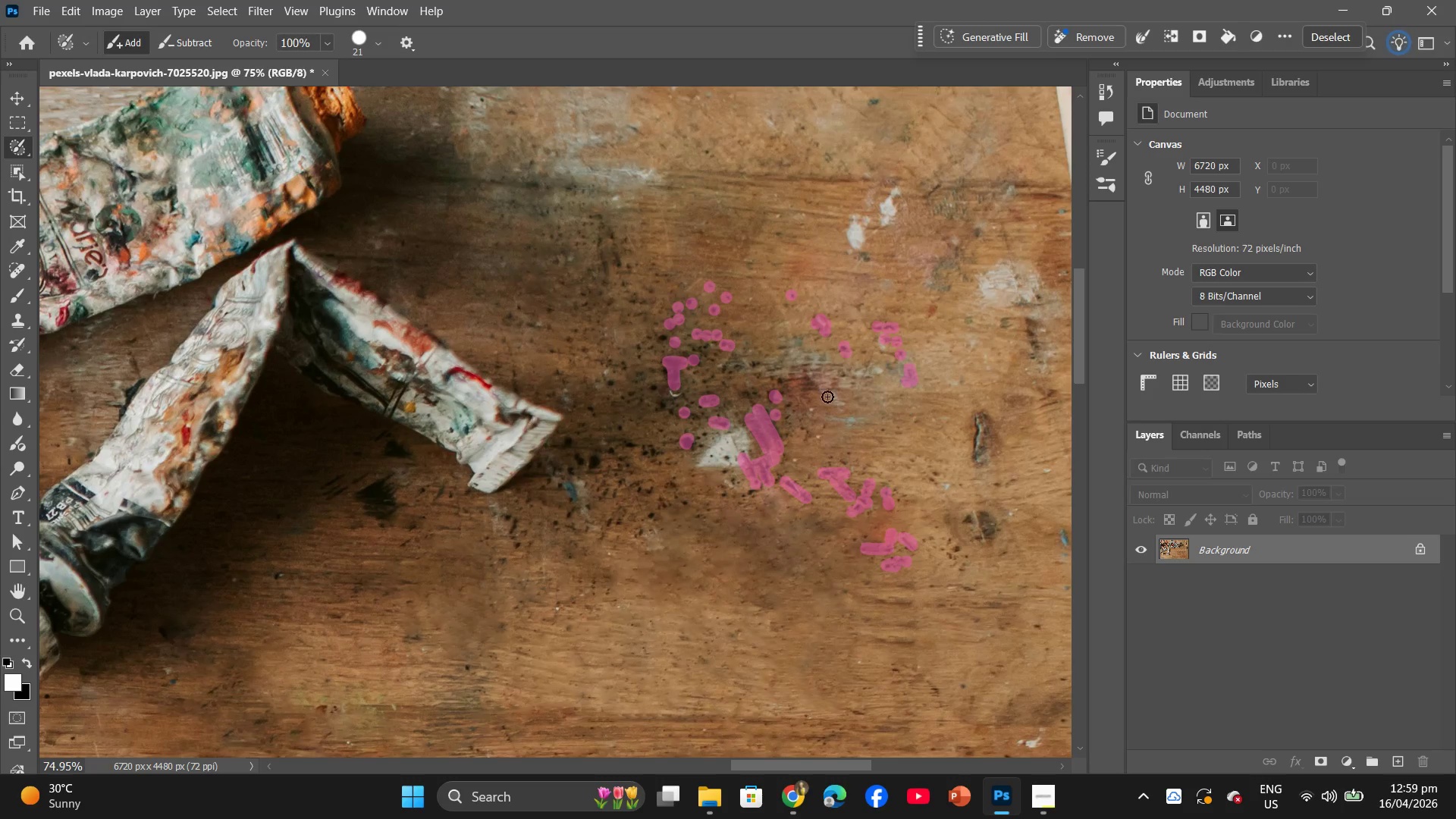 
hold_key(key=AltLeft, duration=1.14)
scroll: coordinate [592, 542], scroll_direction: up, amount: 8.0
 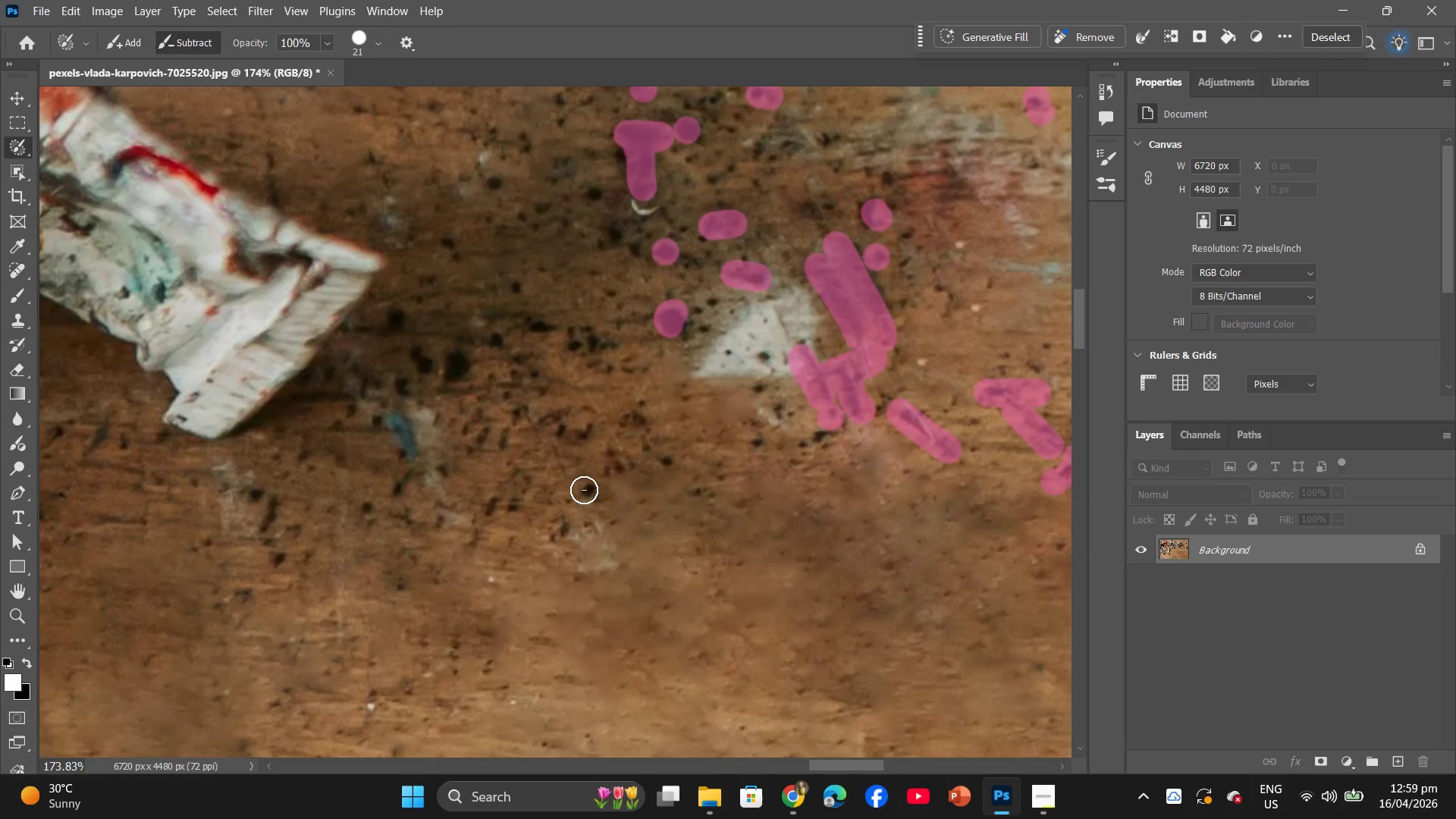 
left_click([584, 490])
 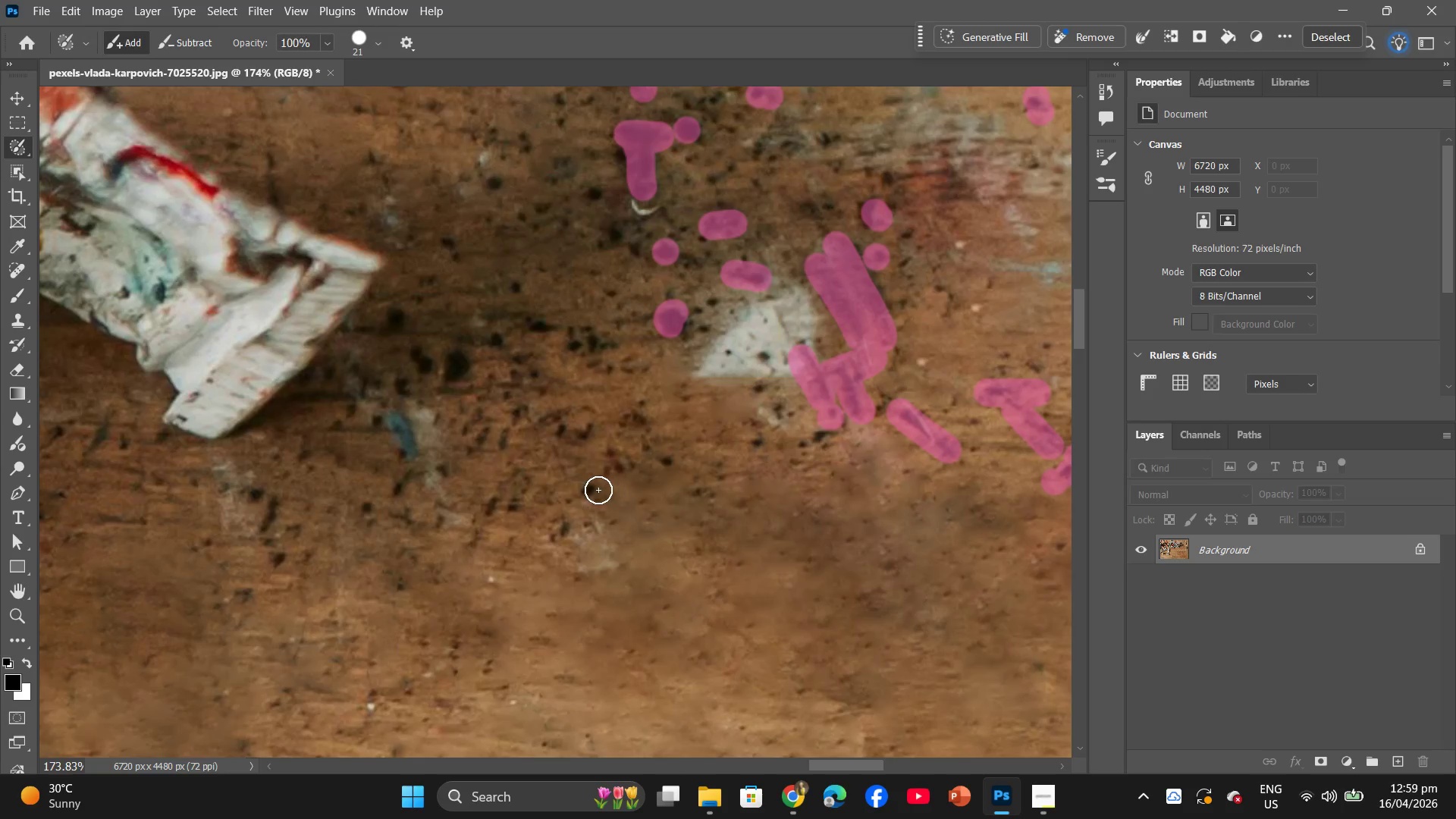 
left_click([587, 490])
 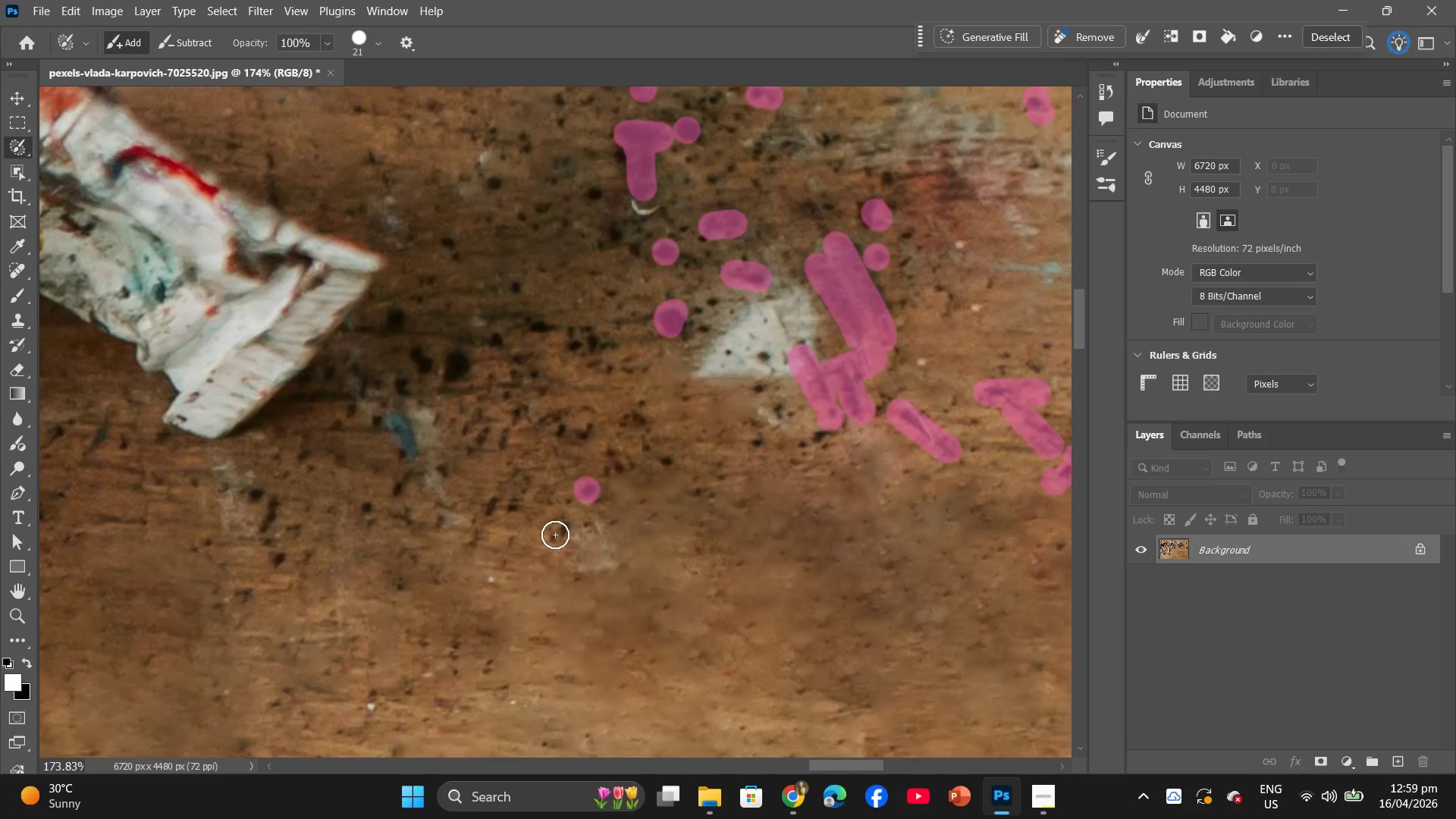 
left_click([559, 531])
 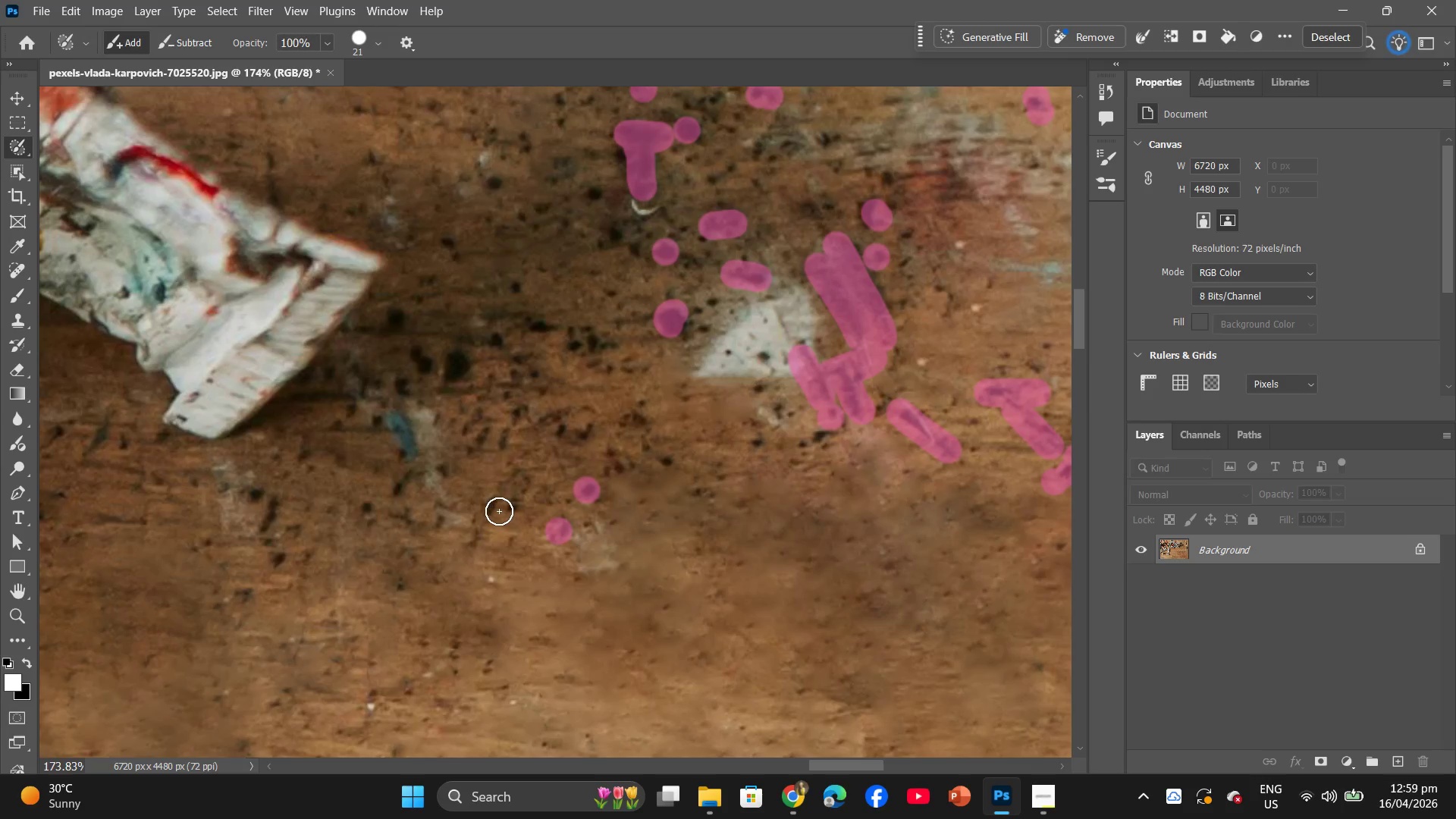 
left_click([484, 507])
 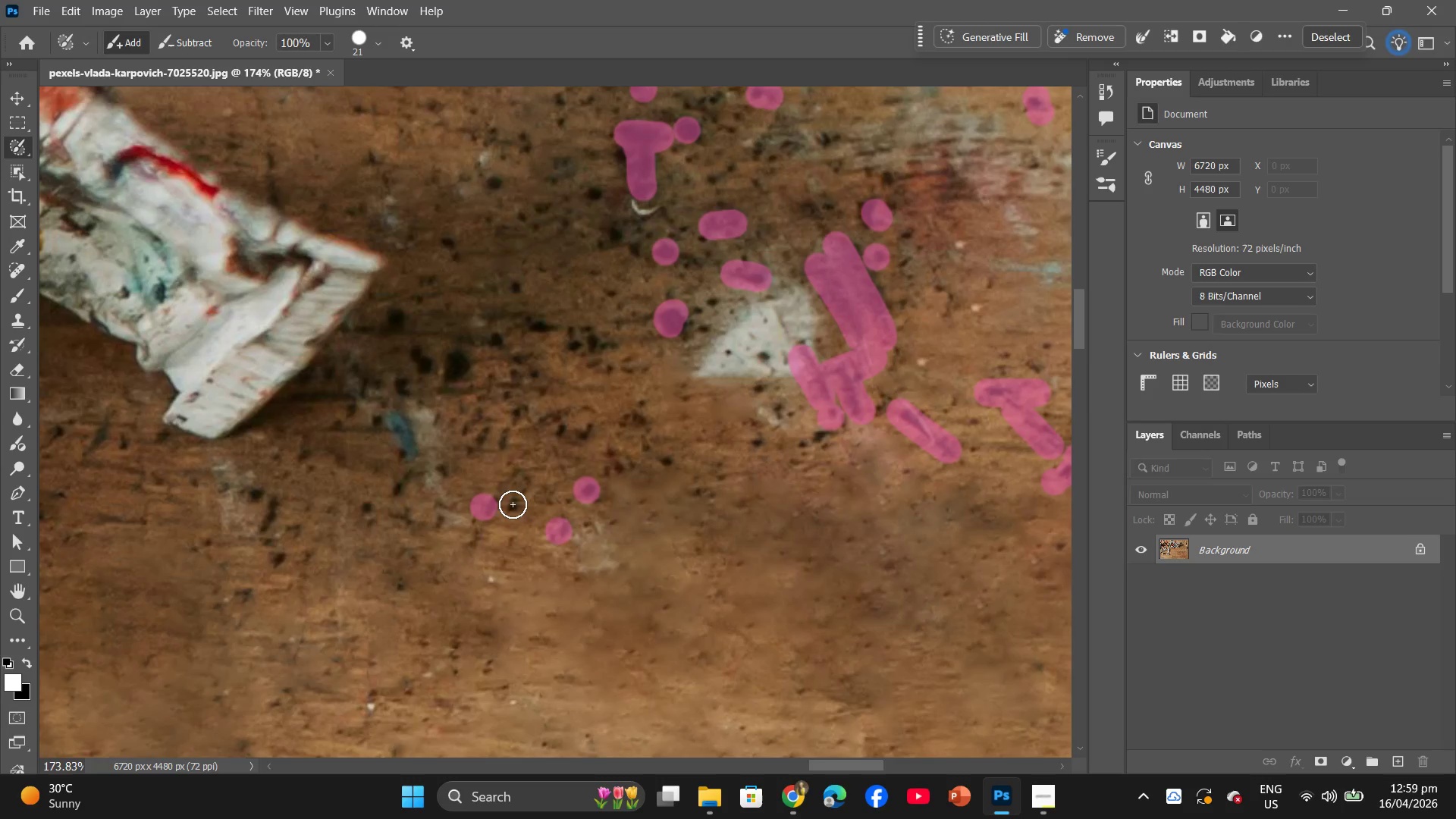 
left_click([513, 504])
 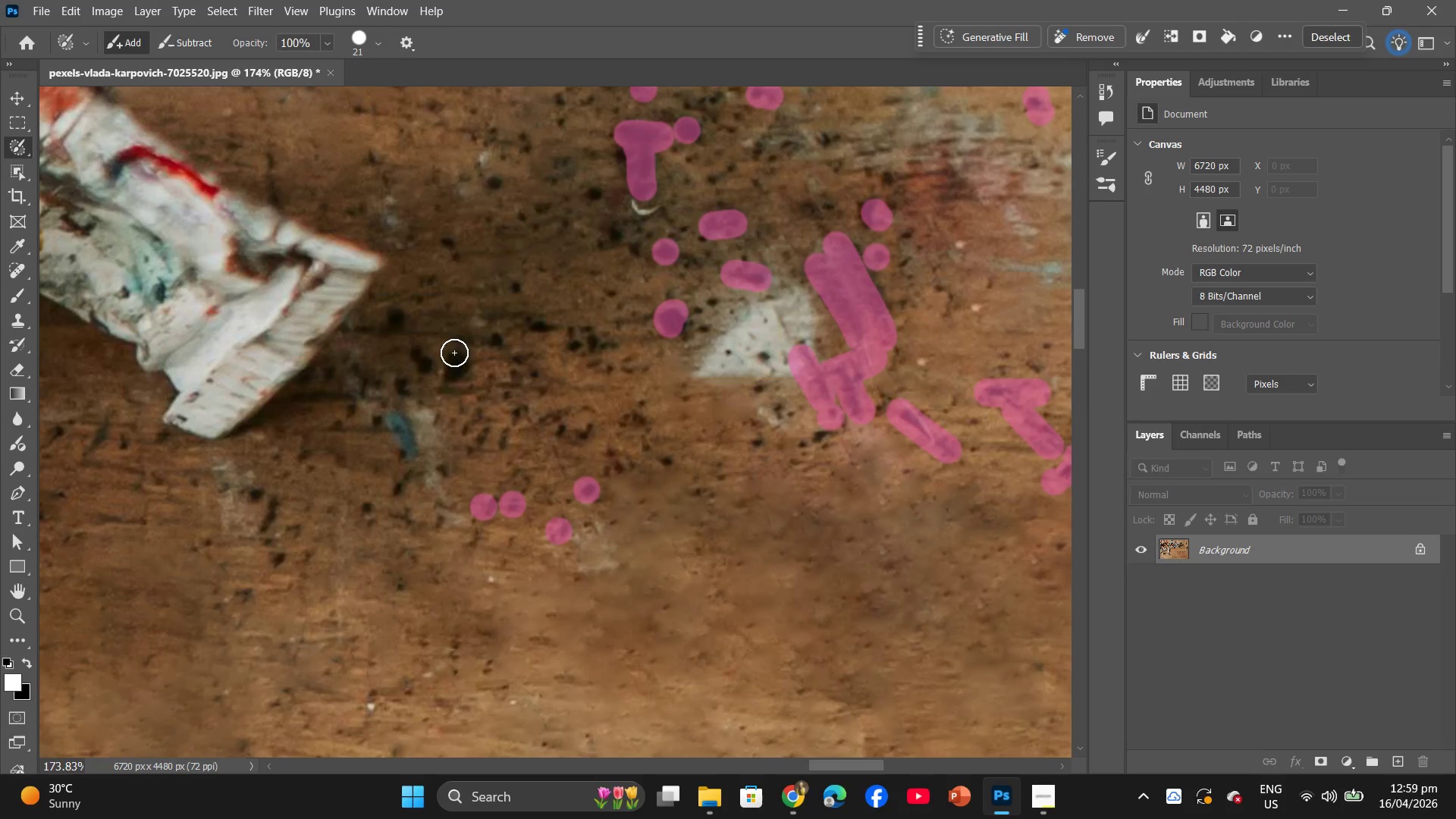 
left_click_drag(start_coordinate=[454, 353], to_coordinate=[458, 372])
 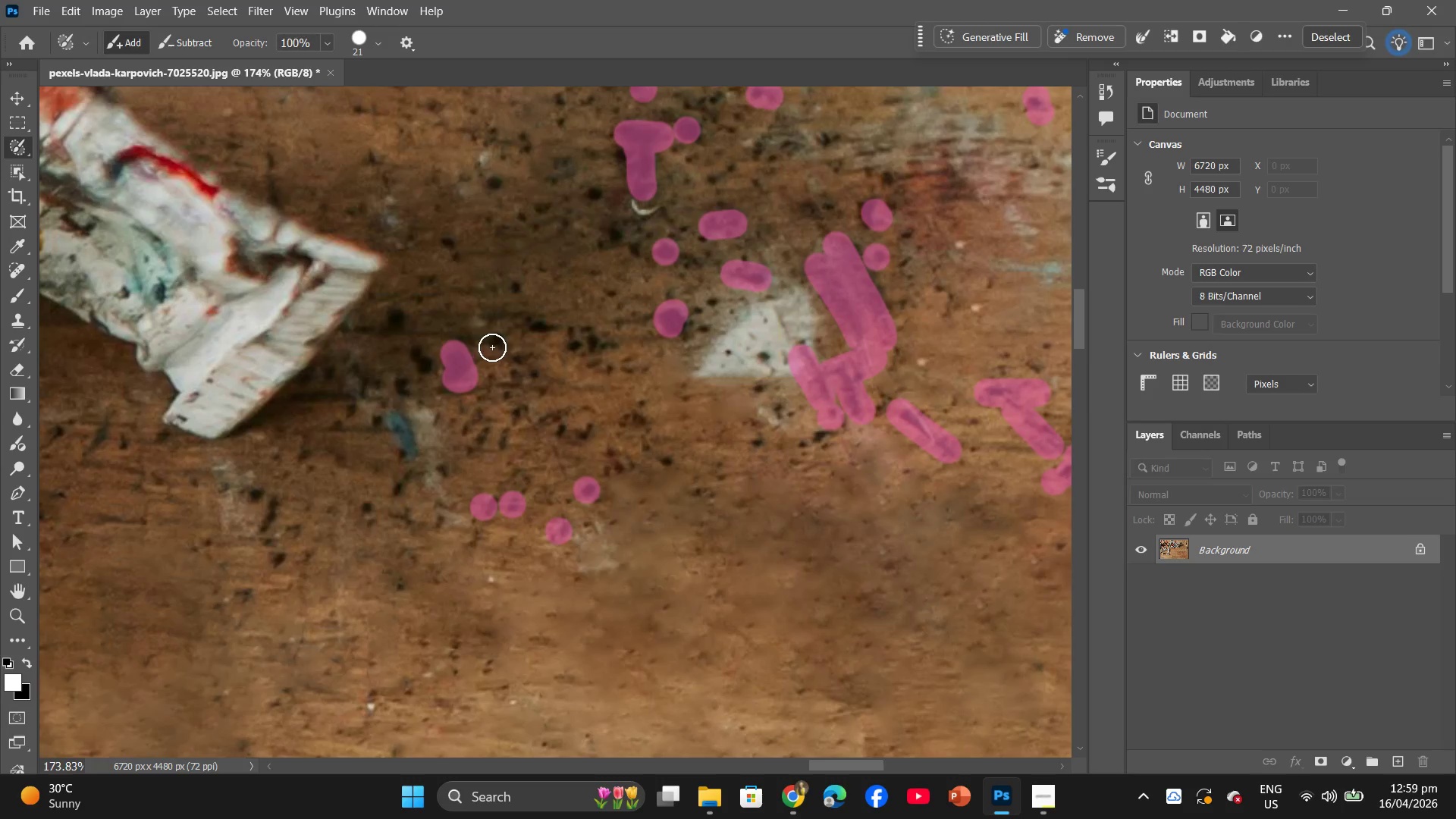 
left_click([494, 344])
 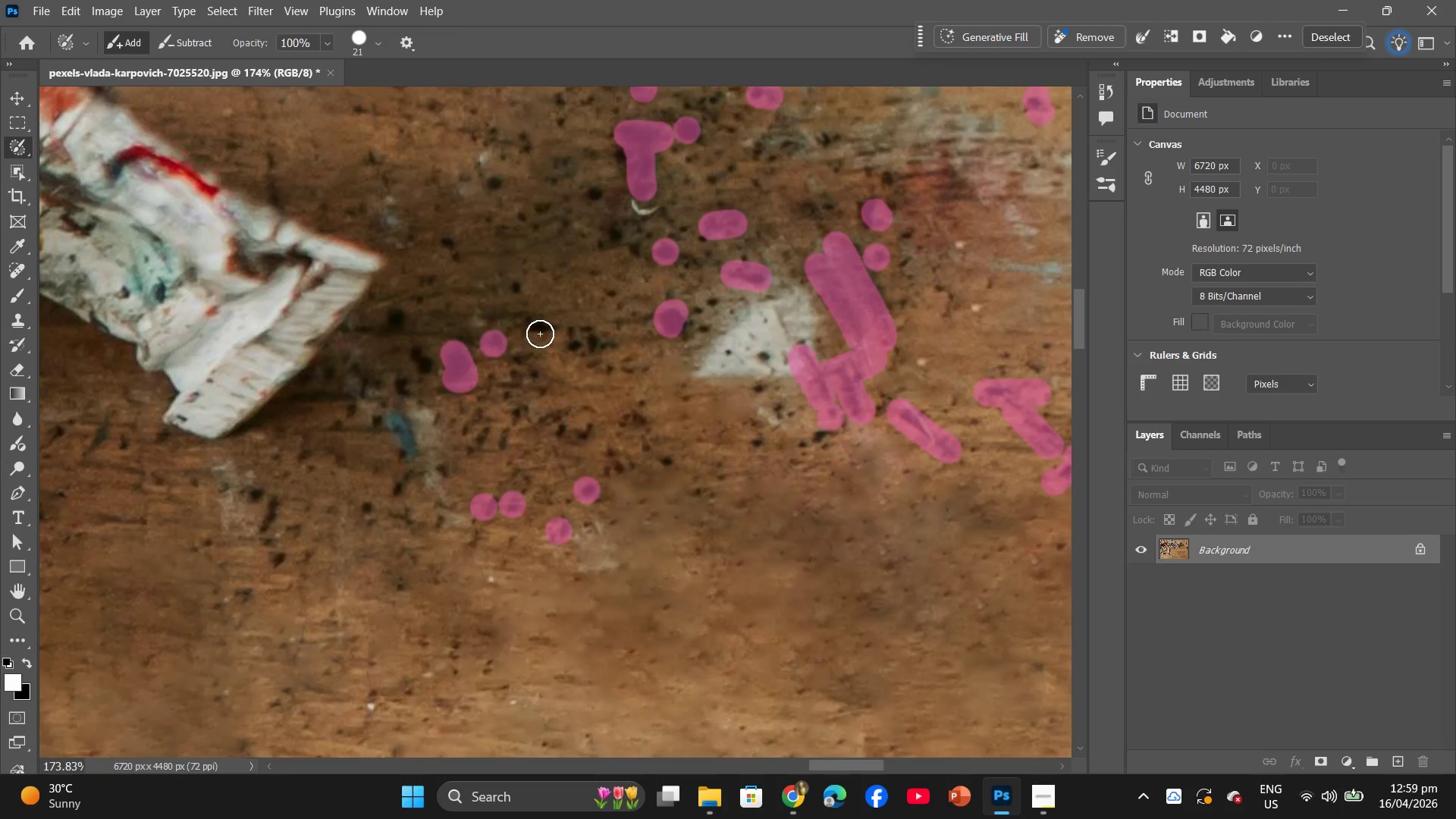 
left_click_drag(start_coordinate=[532, 330], to_coordinate=[564, 330])
 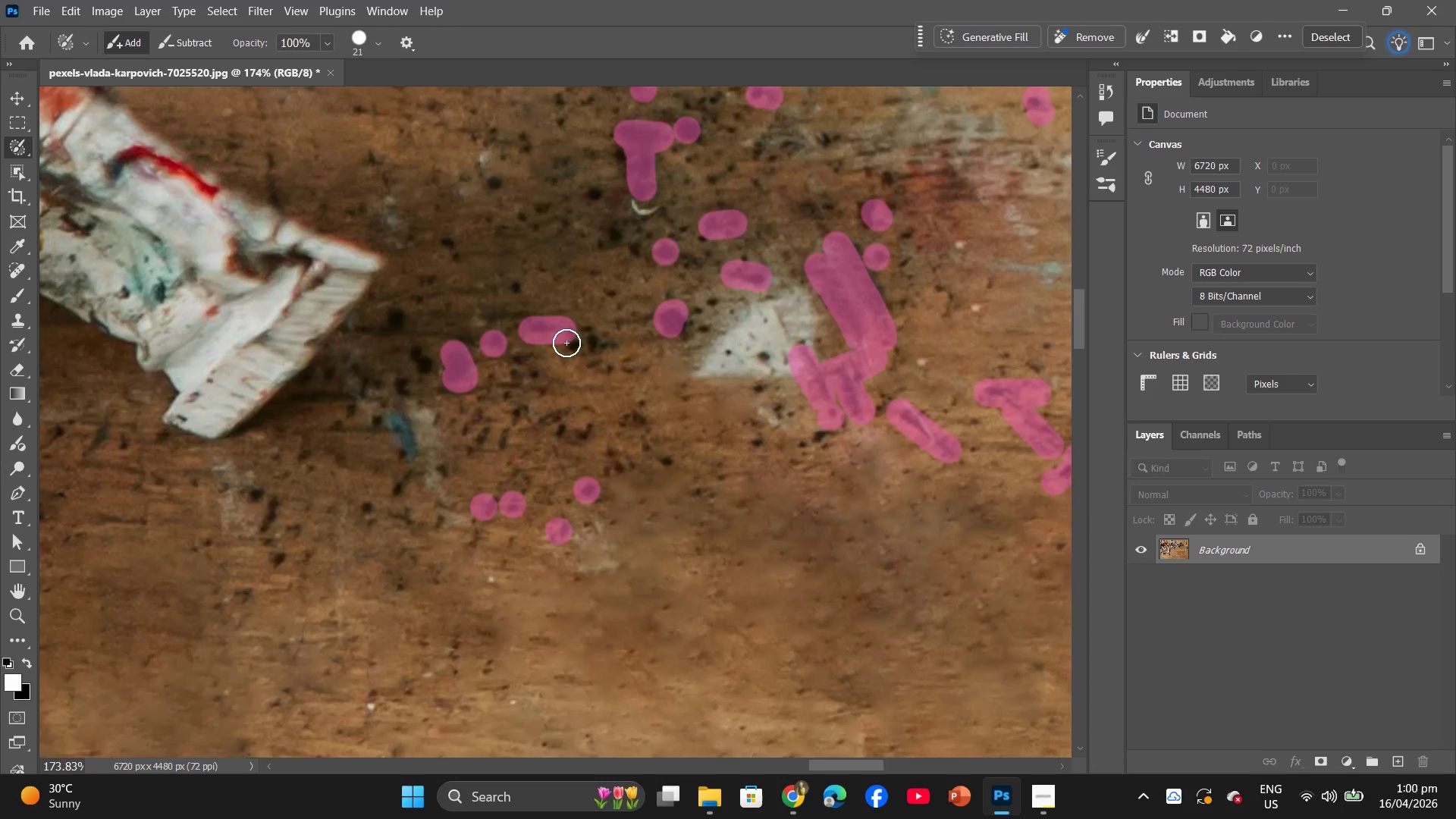 
left_click_drag(start_coordinate=[566, 343], to_coordinate=[581, 352])
 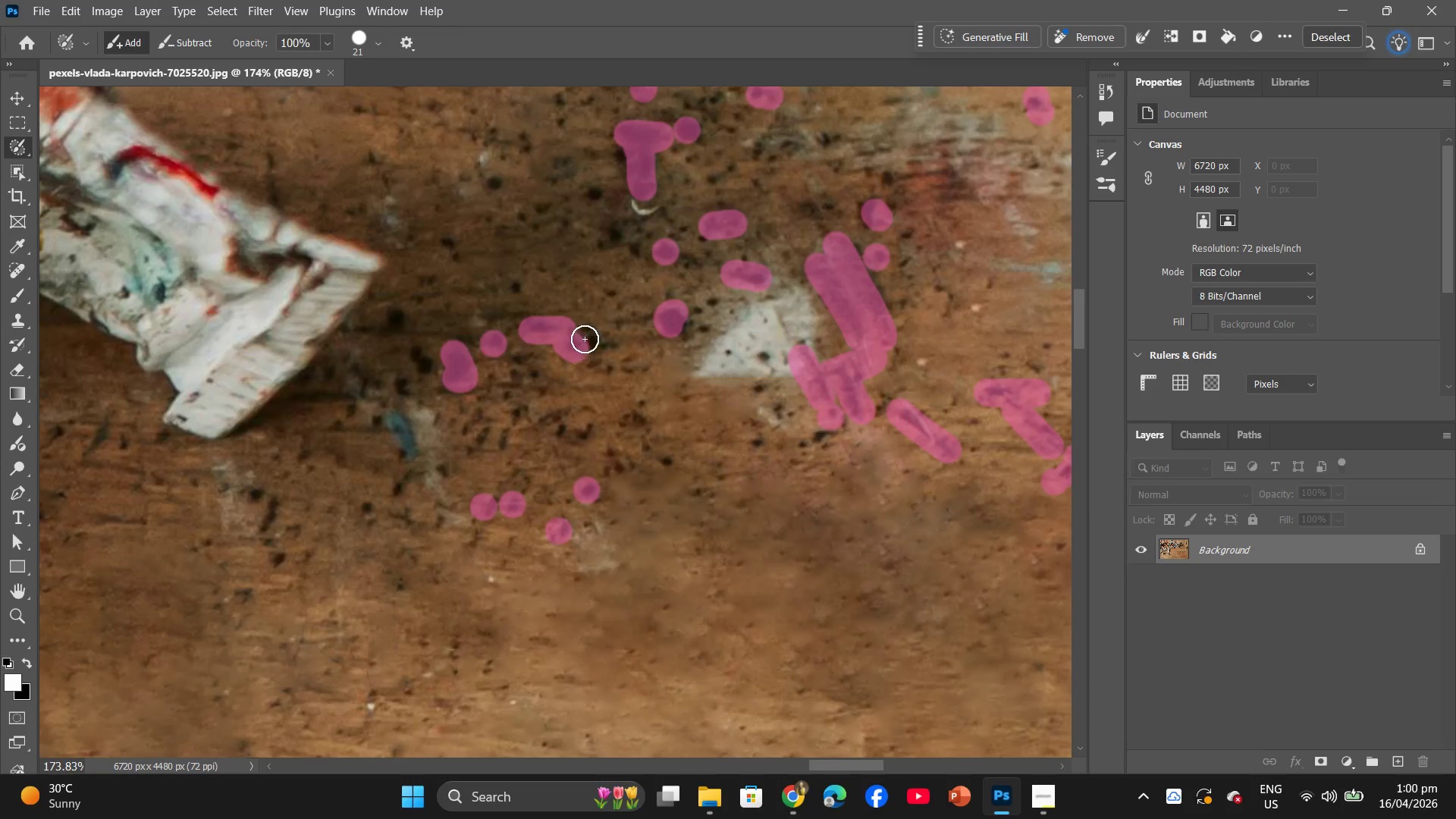 
left_click_drag(start_coordinate=[585, 339], to_coordinate=[588, 340])
 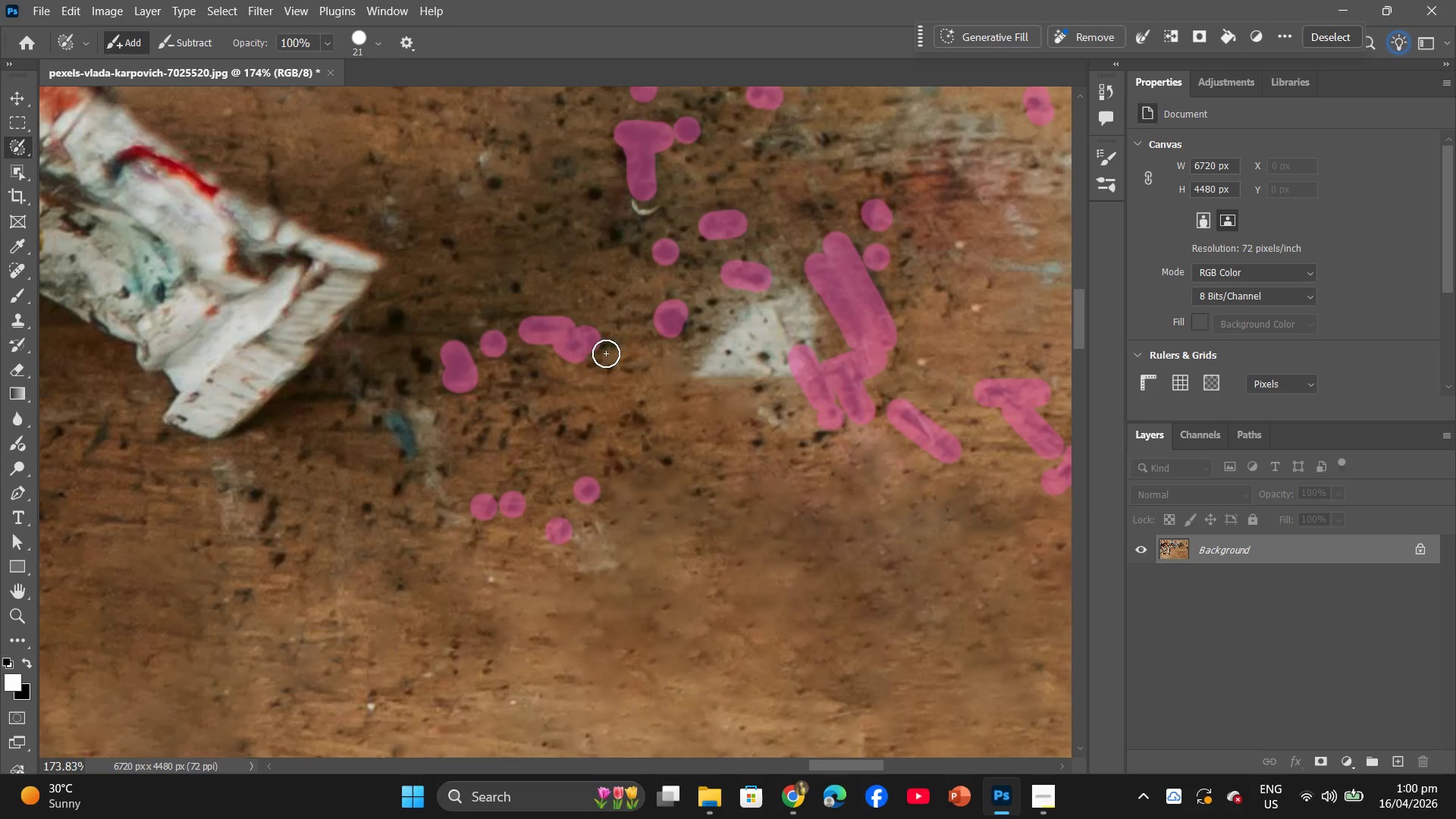 
double_click([606, 350])
 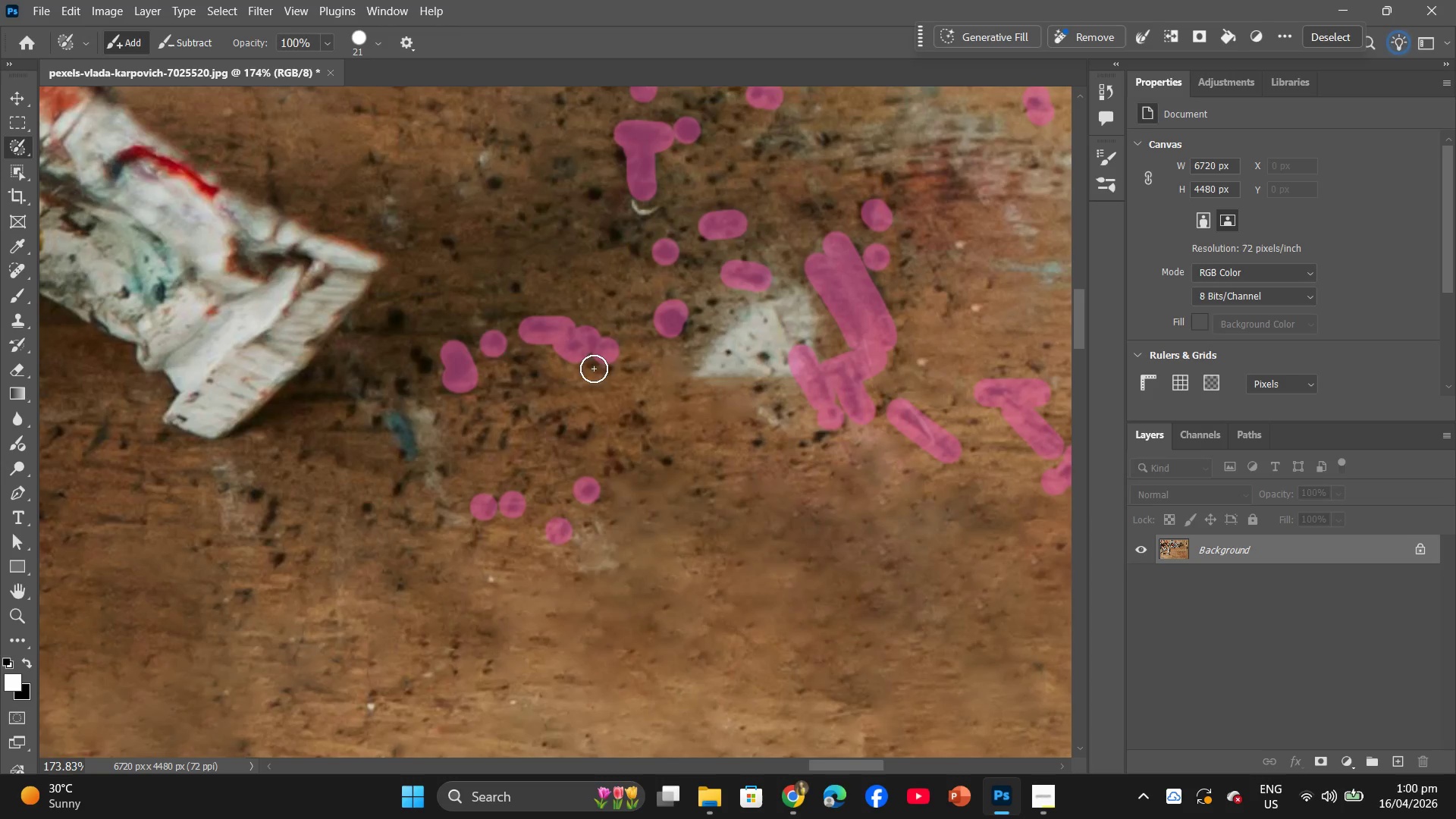 
triple_click([594, 369])
 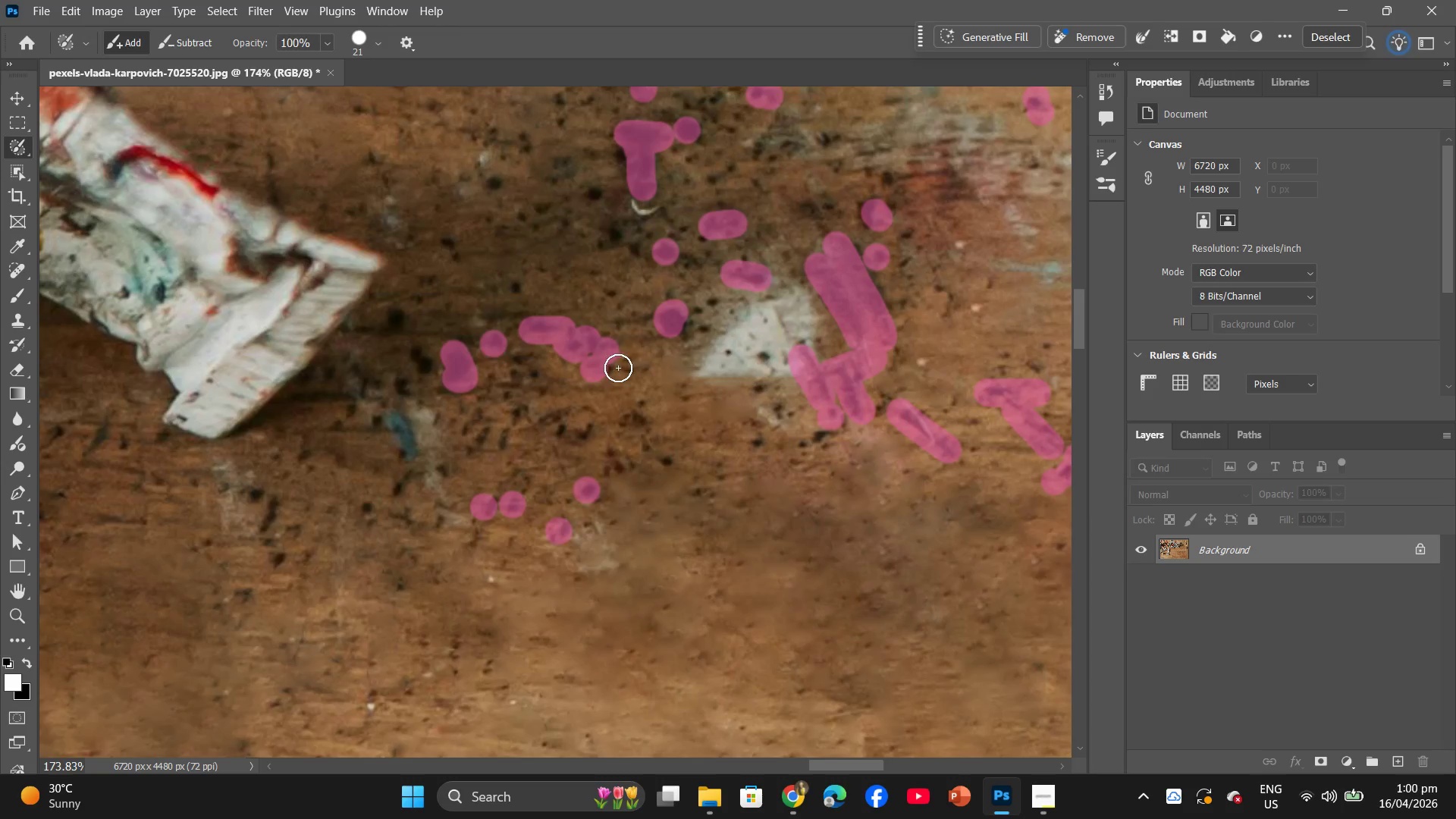 
triple_click([618, 368])
 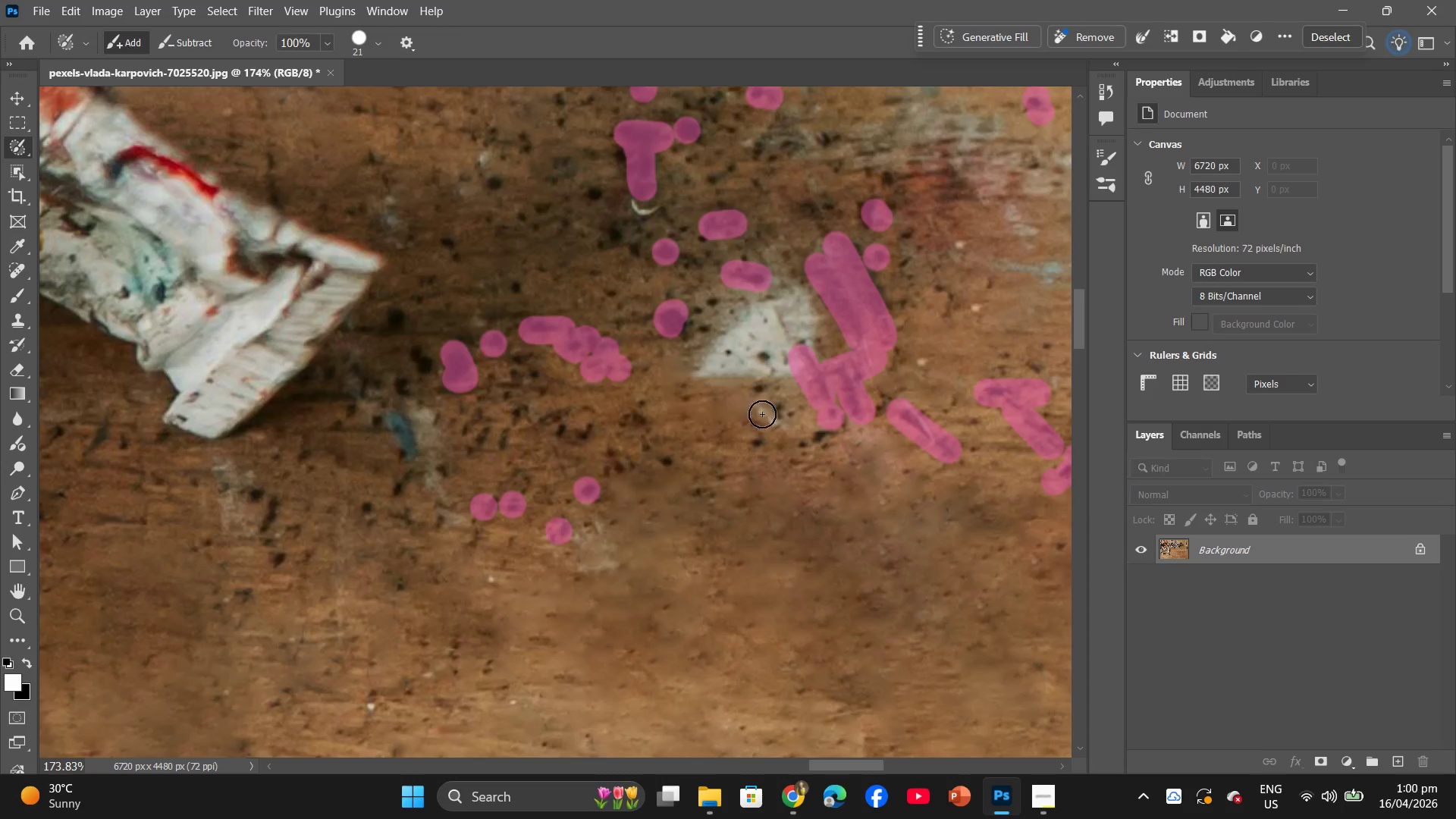 
left_click([755, 438])
 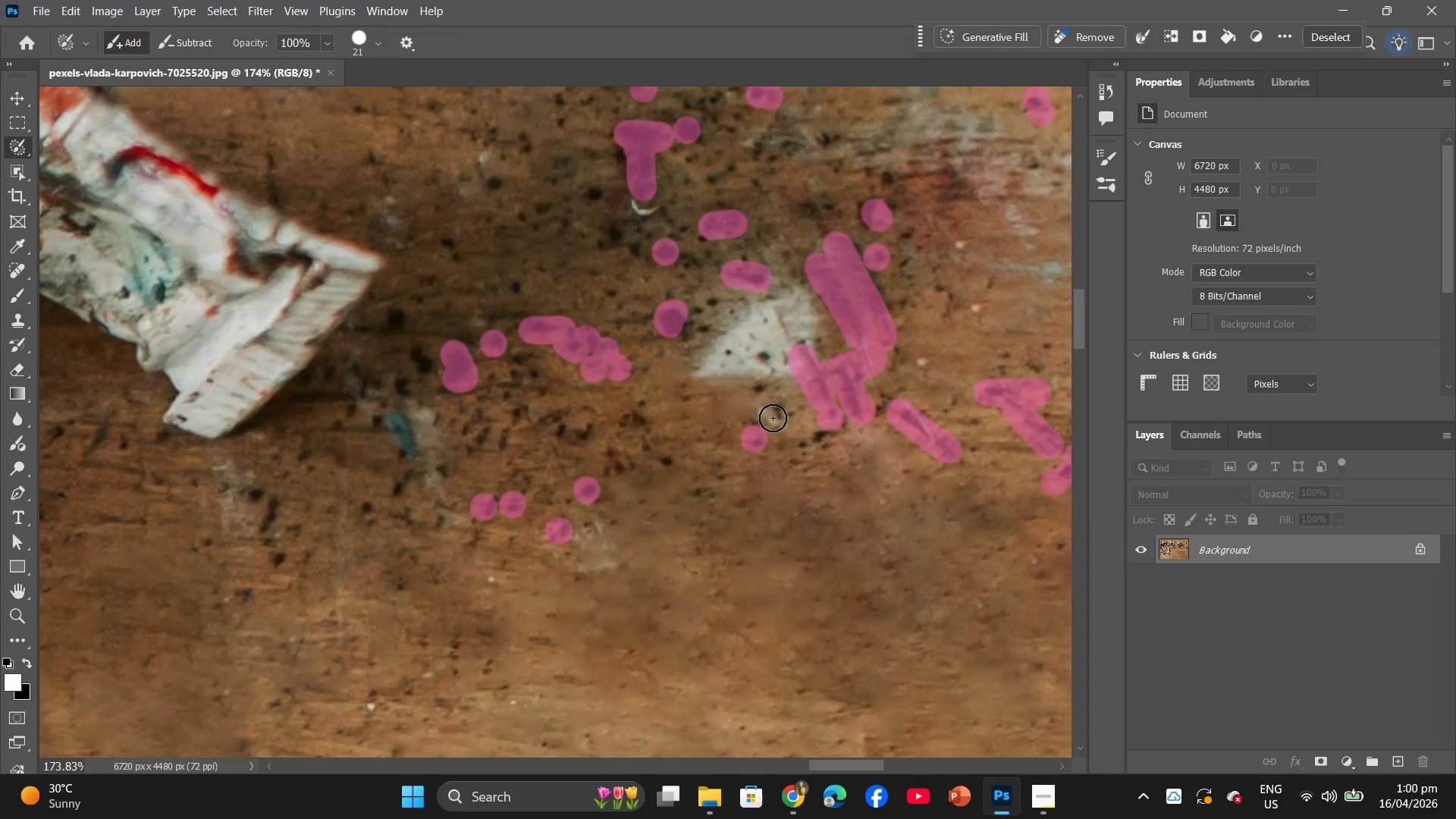 
left_click([778, 415])
 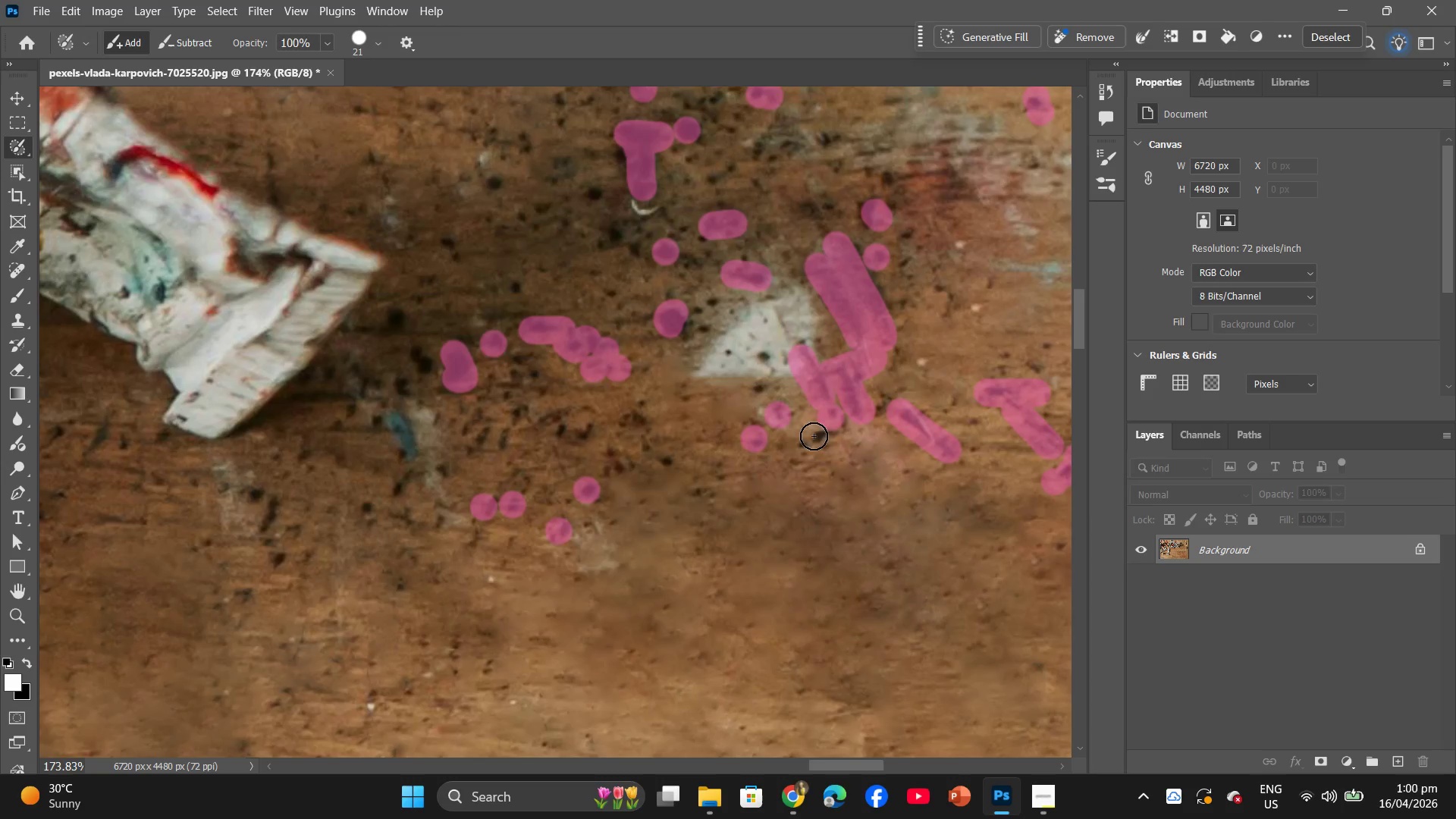 
left_click([814, 436])
 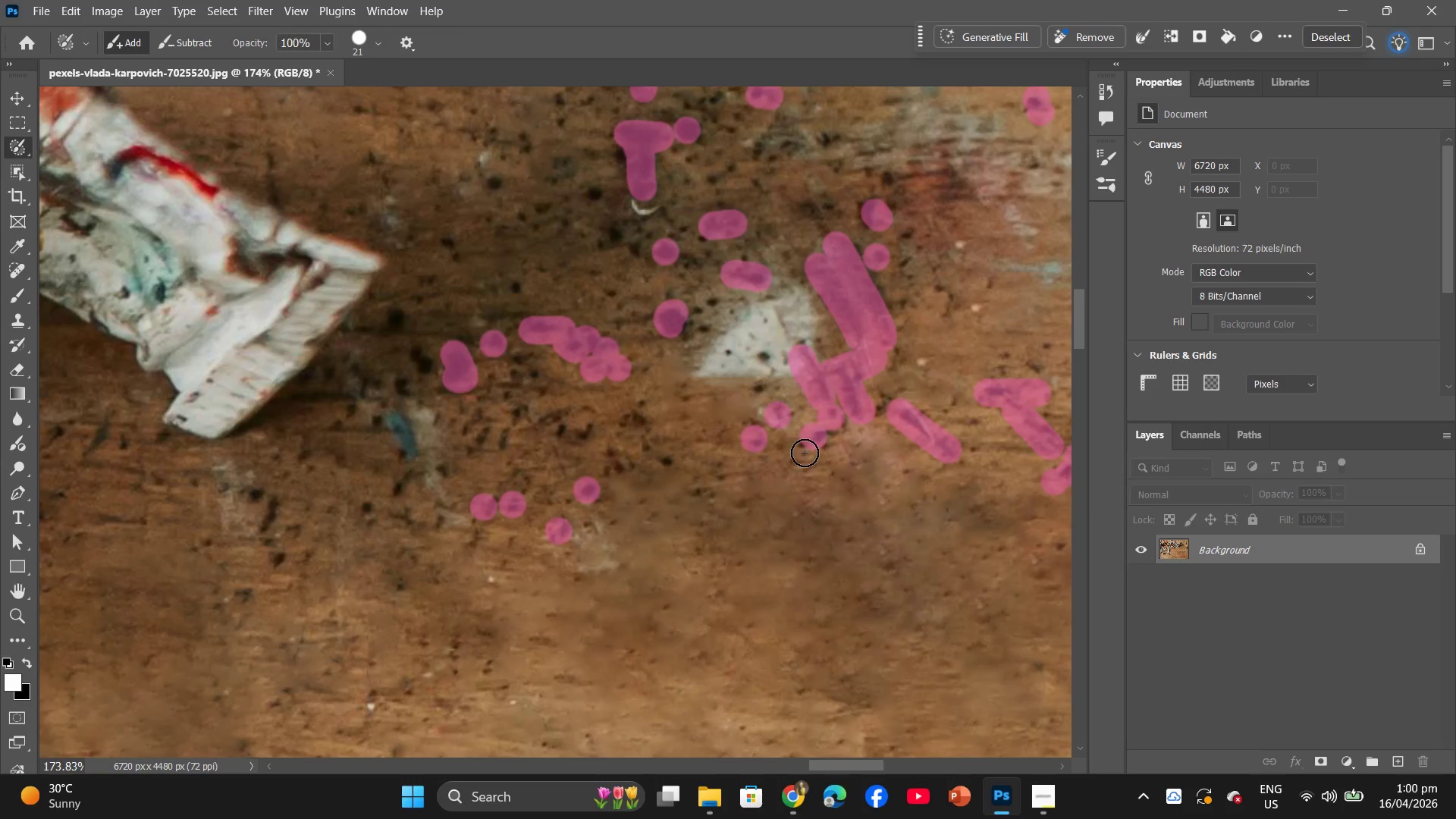 
left_click([805, 453])
 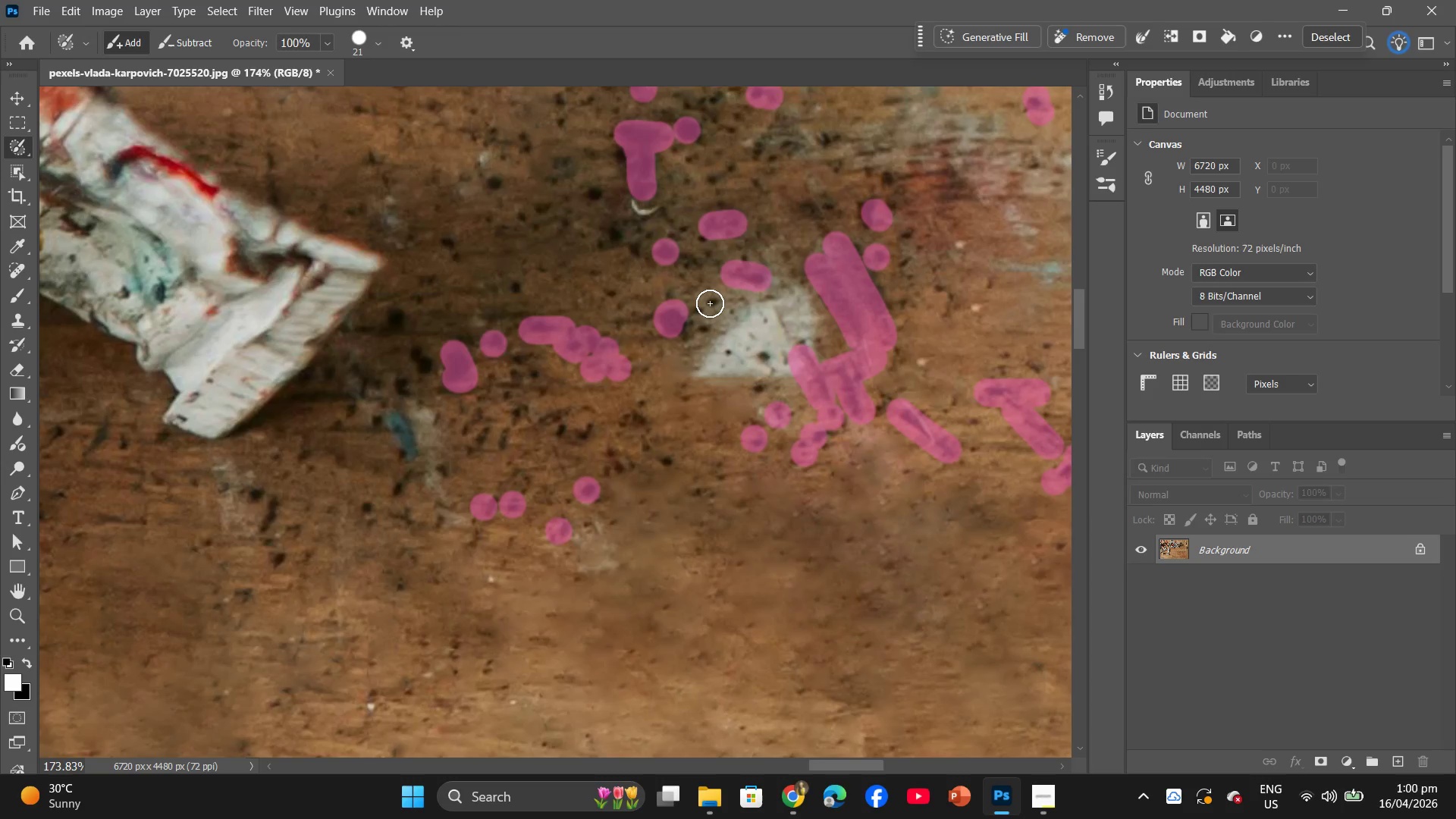 
left_click([710, 303])
 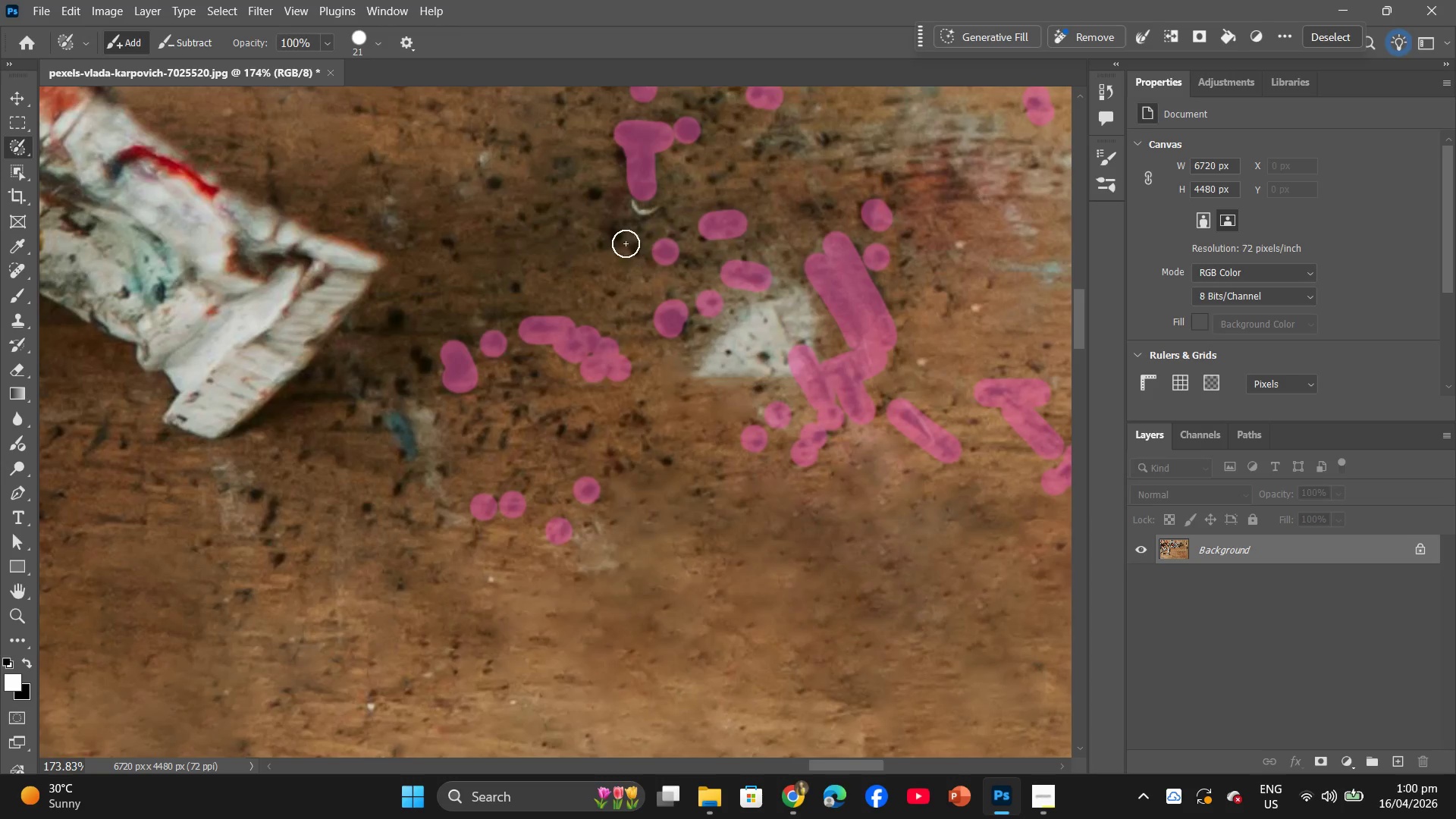 
left_click([600, 203])
 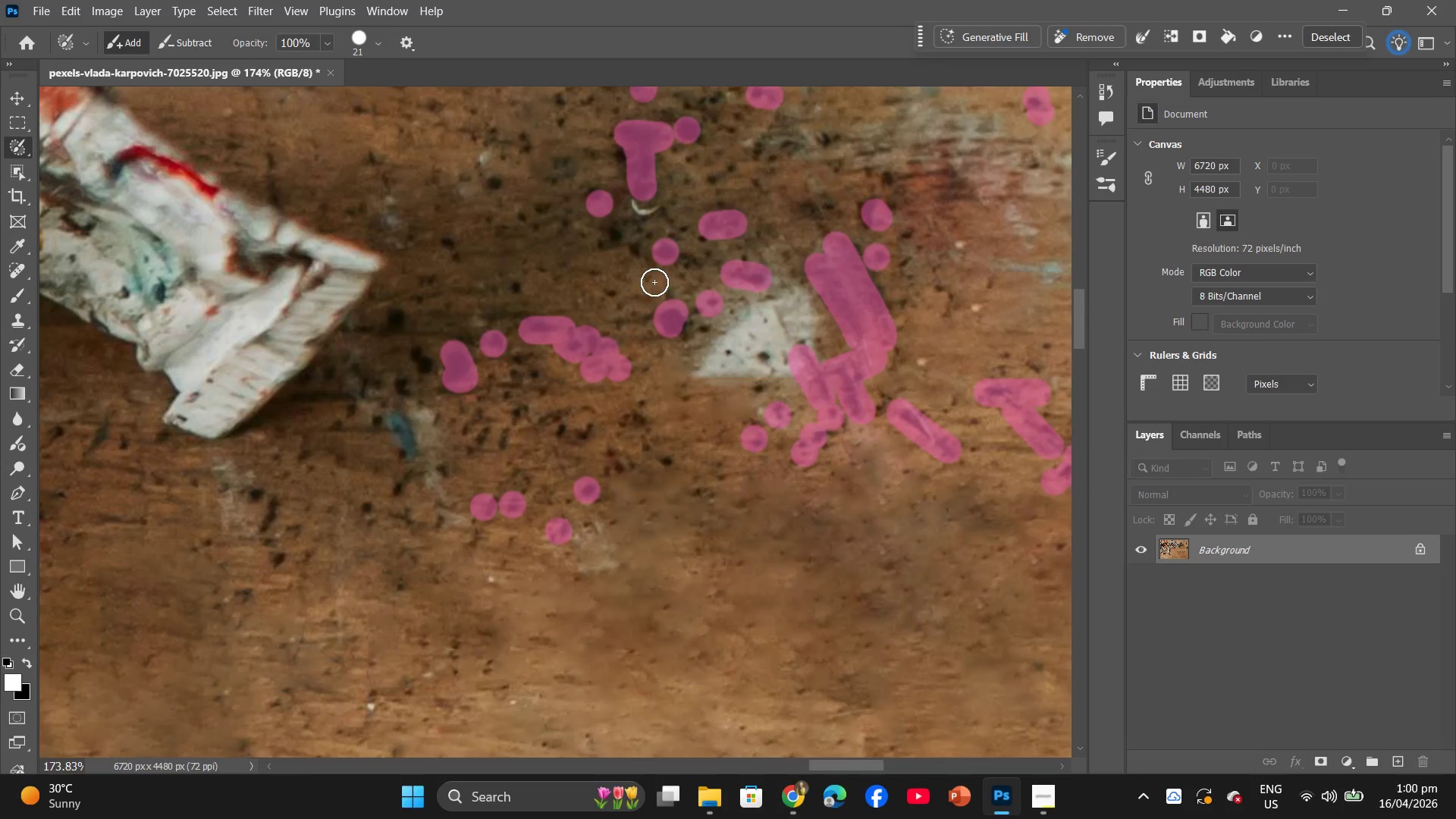 
double_click([616, 241])
 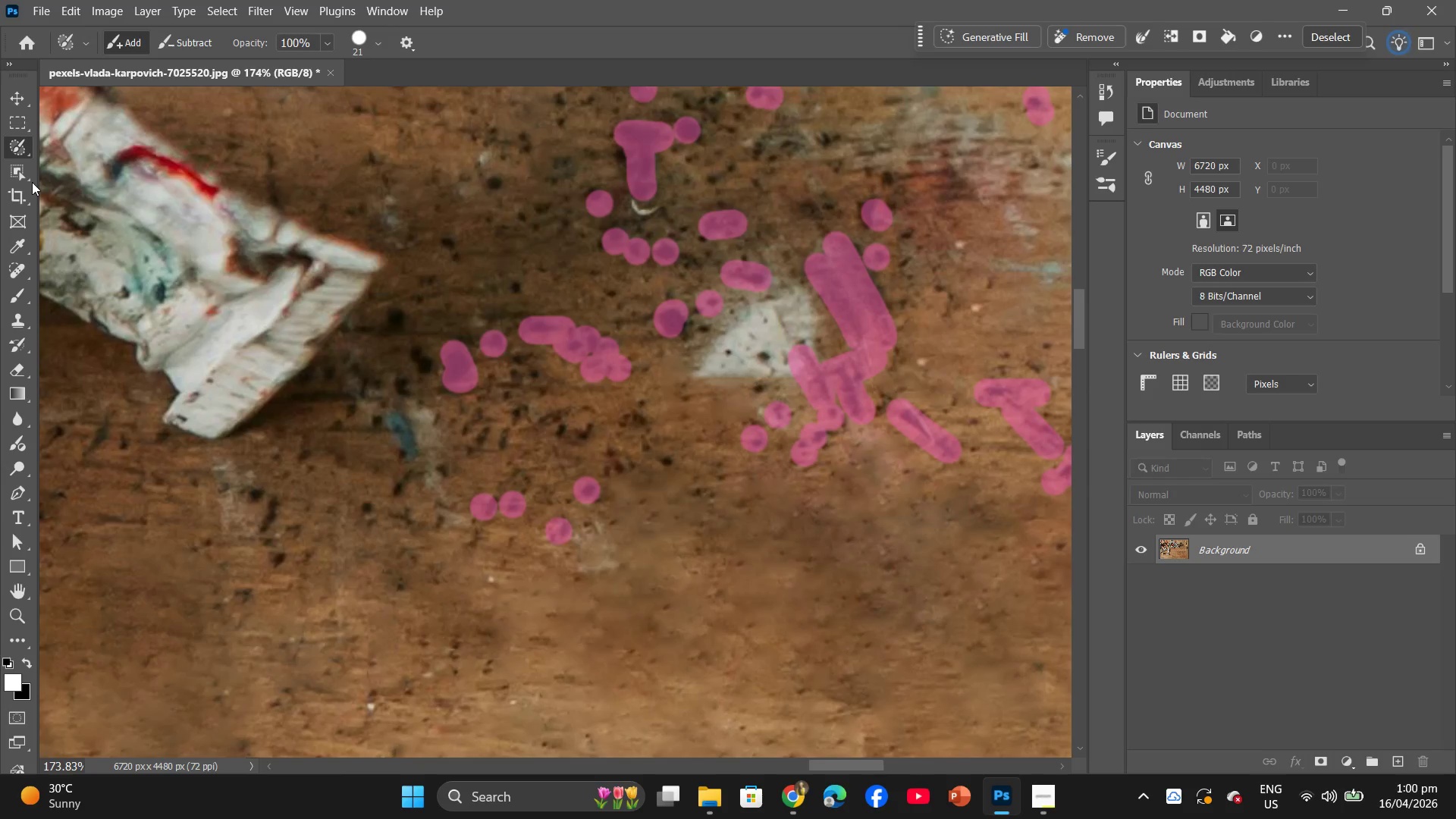 
left_click_drag(start_coordinate=[20, 160], to_coordinate=[38, 187])
 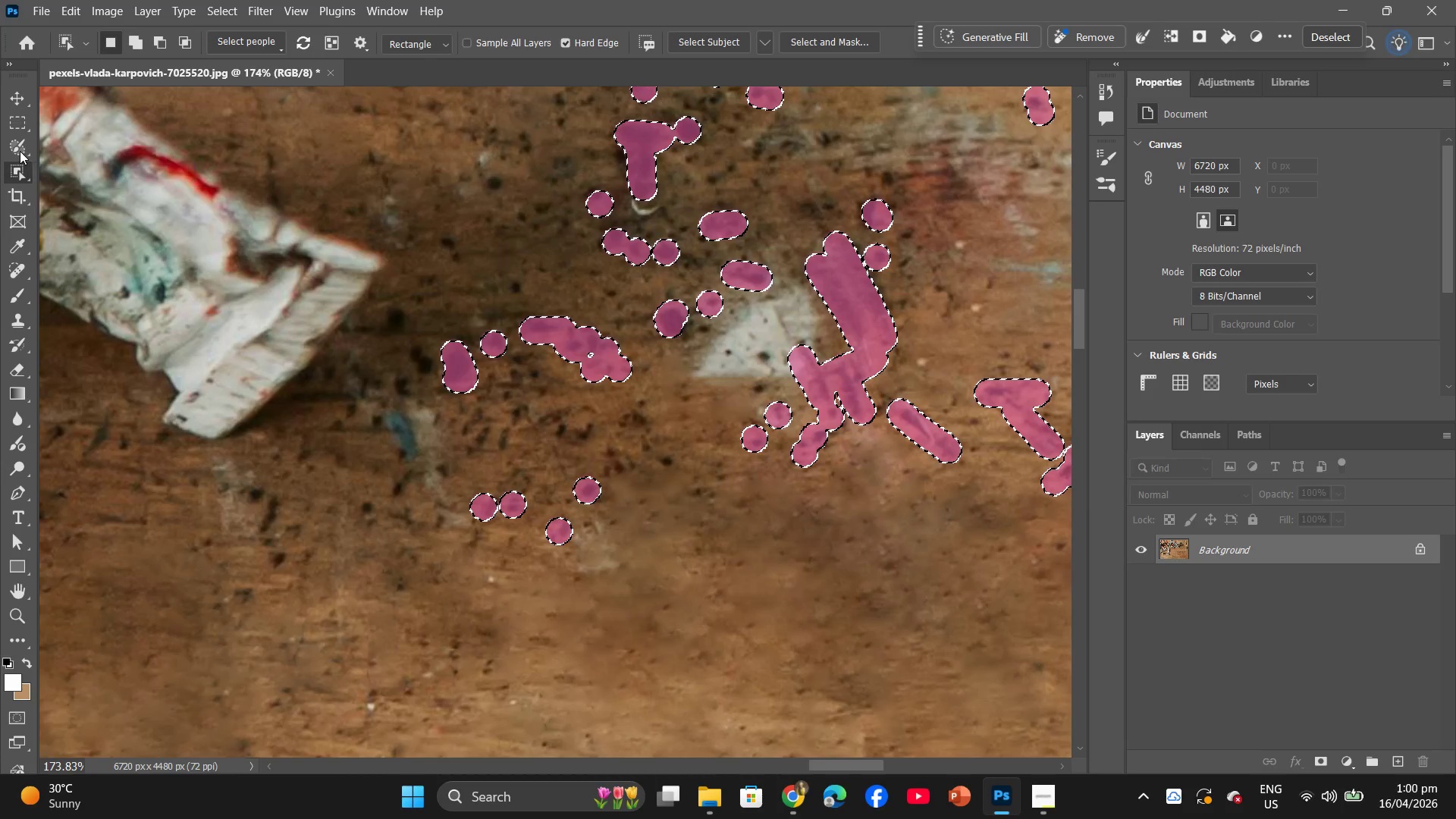 
left_click_drag(start_coordinate=[20, 151], to_coordinate=[64, 163])
 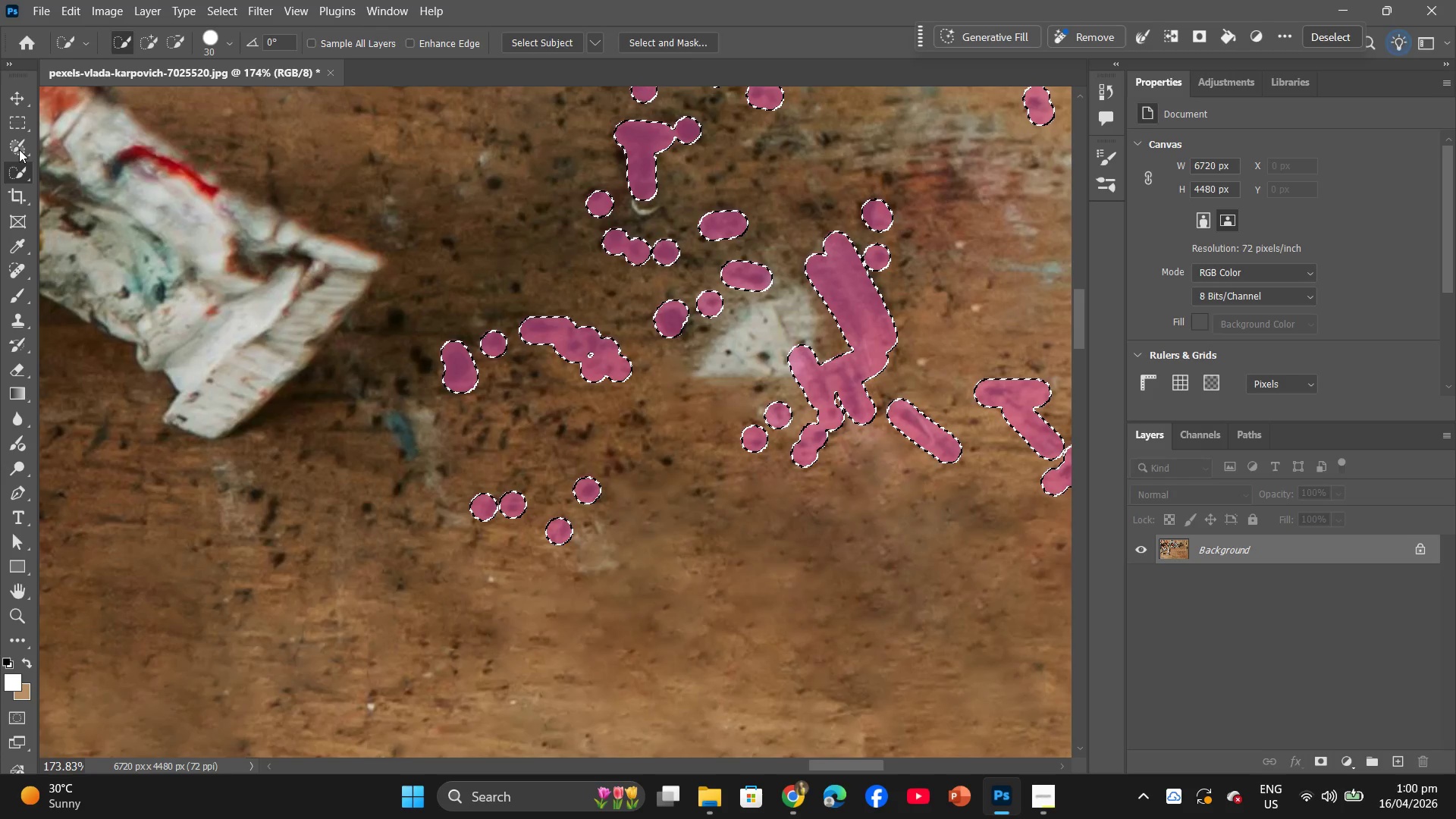 
left_click([696, 518])
 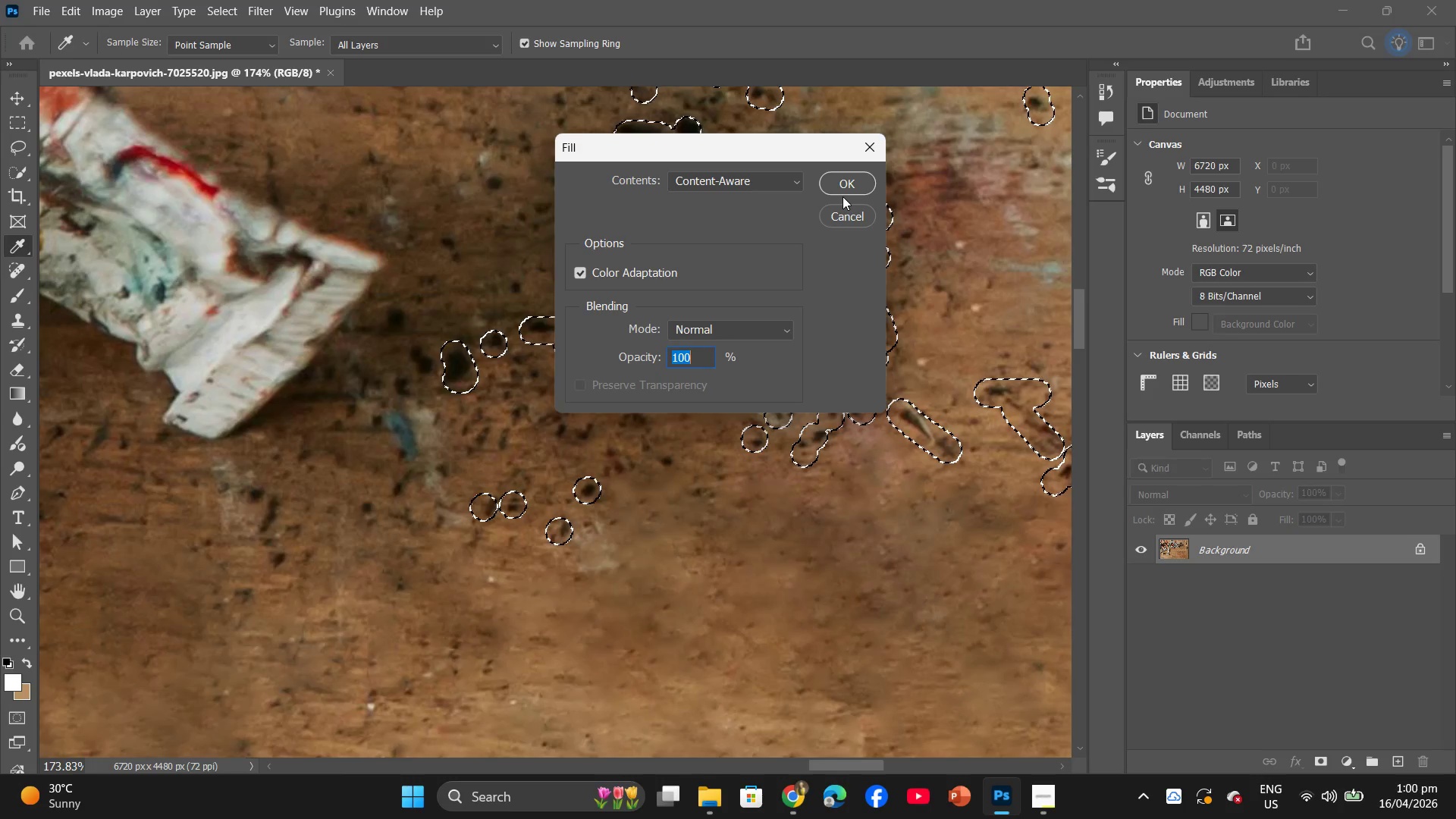 
double_click([842, 193])
 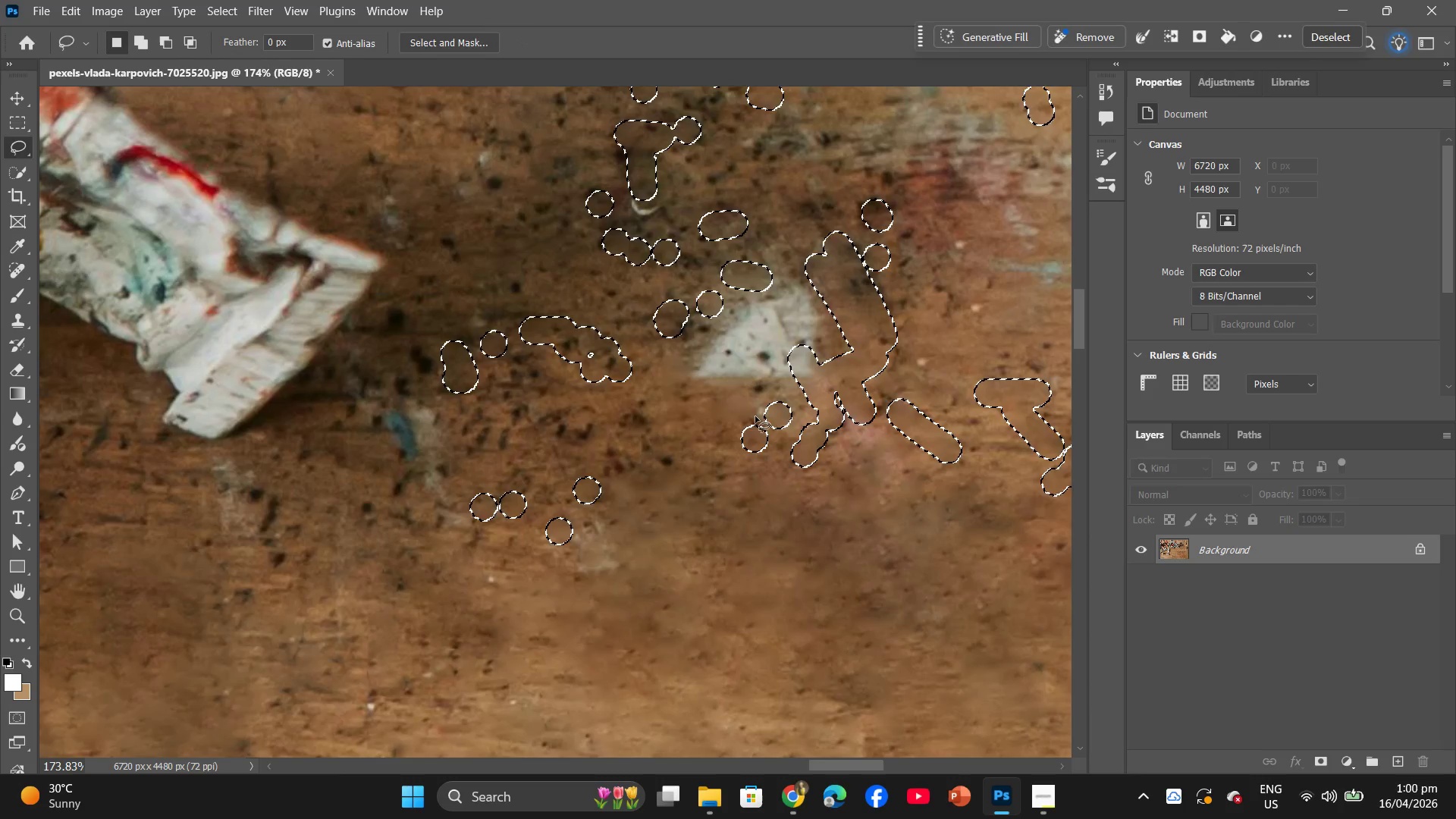 
hold_key(key=AltLeft, duration=0.41)
scroll: coordinate [754, 419], scroll_direction: down, amount: 6.0
 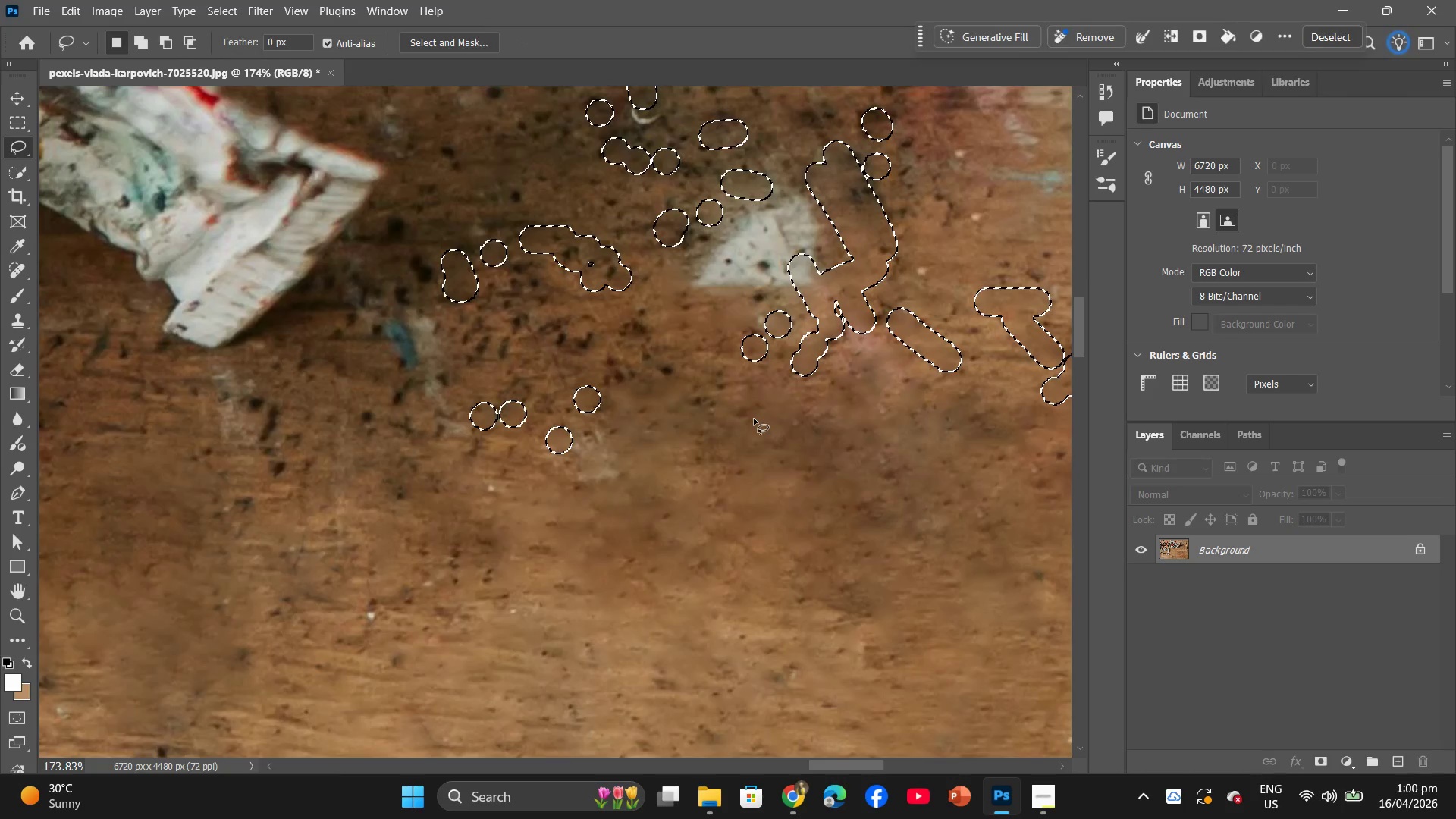 
hold_key(key=AltLeft, duration=0.92)
left_click([746, 413])
 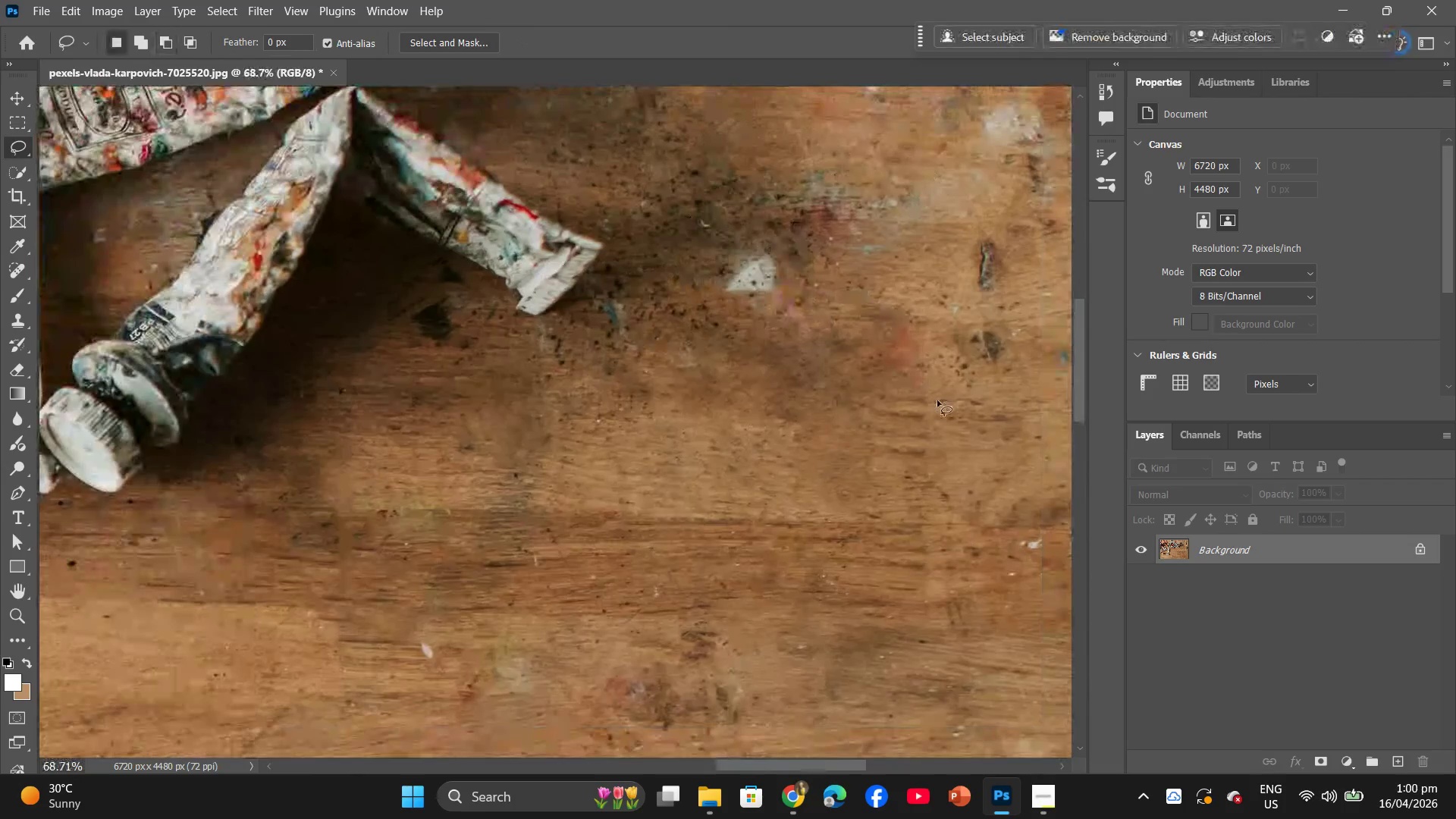 
scroll: coordinate [746, 413], scroll_direction: down, amount: 15.0
 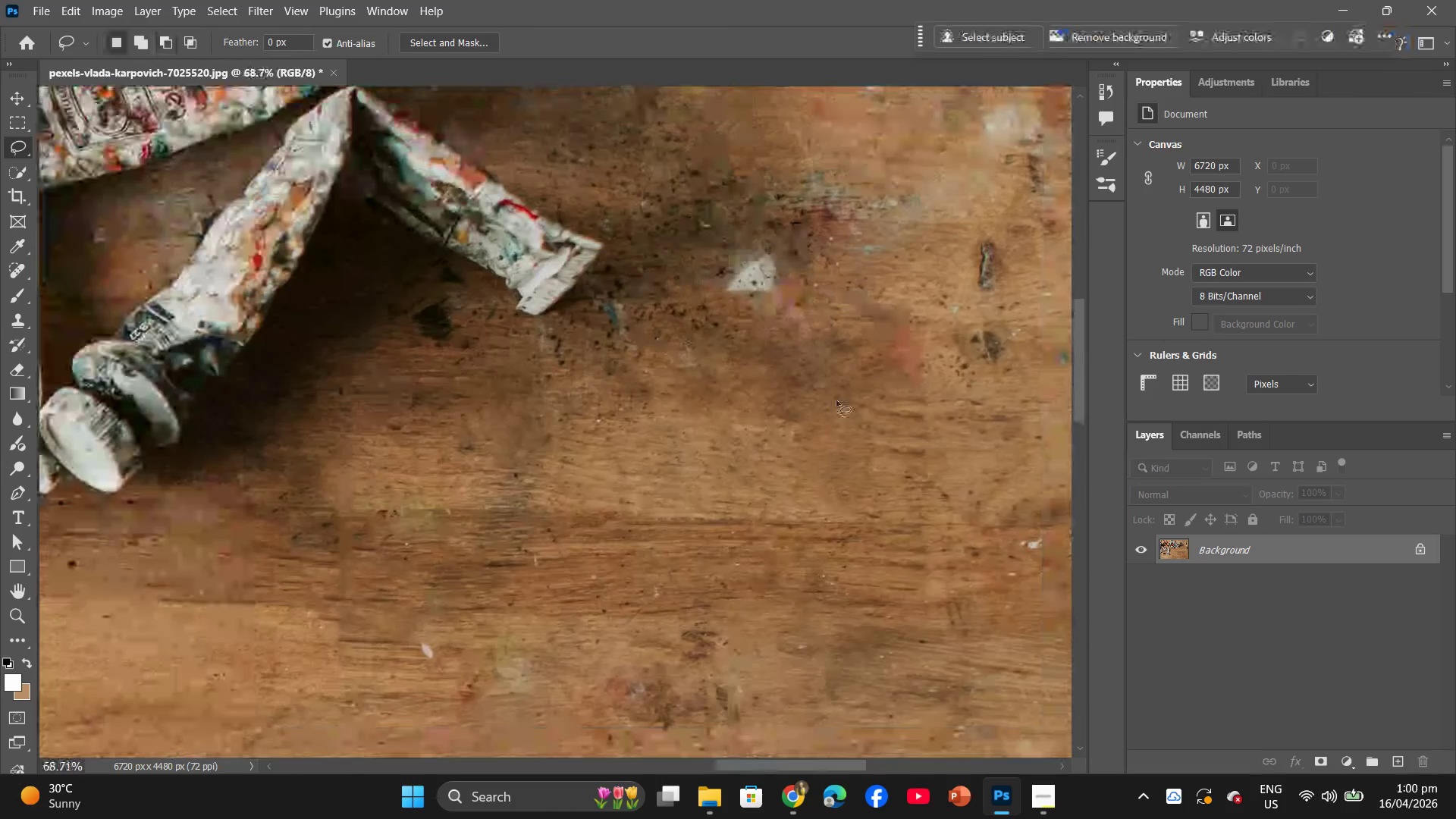 
hold_key(key=AltLeft, duration=1.7)
scroll: coordinate [937, 400], scroll_direction: down, amount: 16.0
 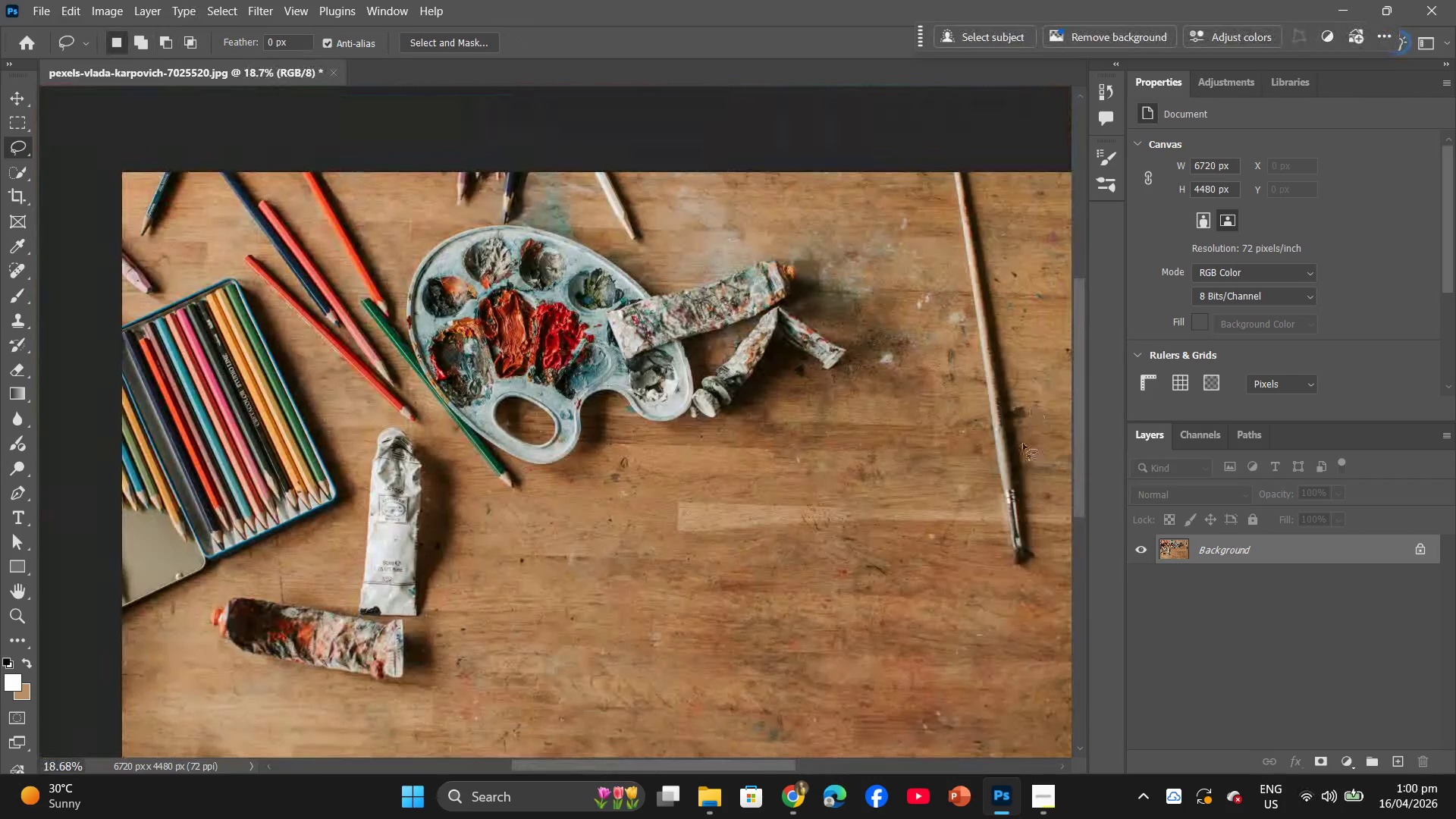 
hold_key(key=AltLeft, duration=1.2)
scroll: coordinate [511, 582], scroll_direction: up, amount: 11.0
 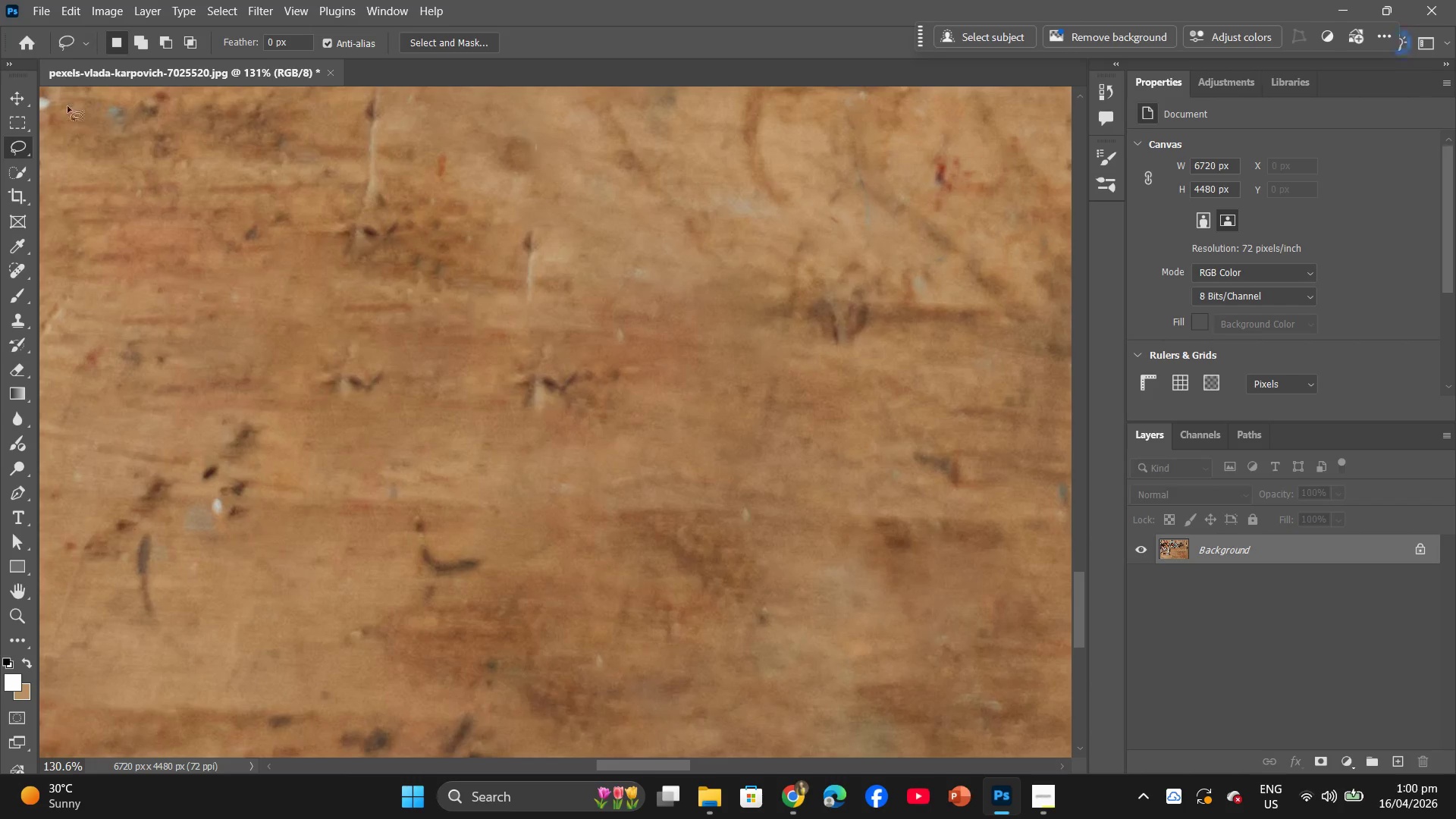 
left_click_drag(start_coordinate=[18, 152], to_coordinate=[89, 152])
 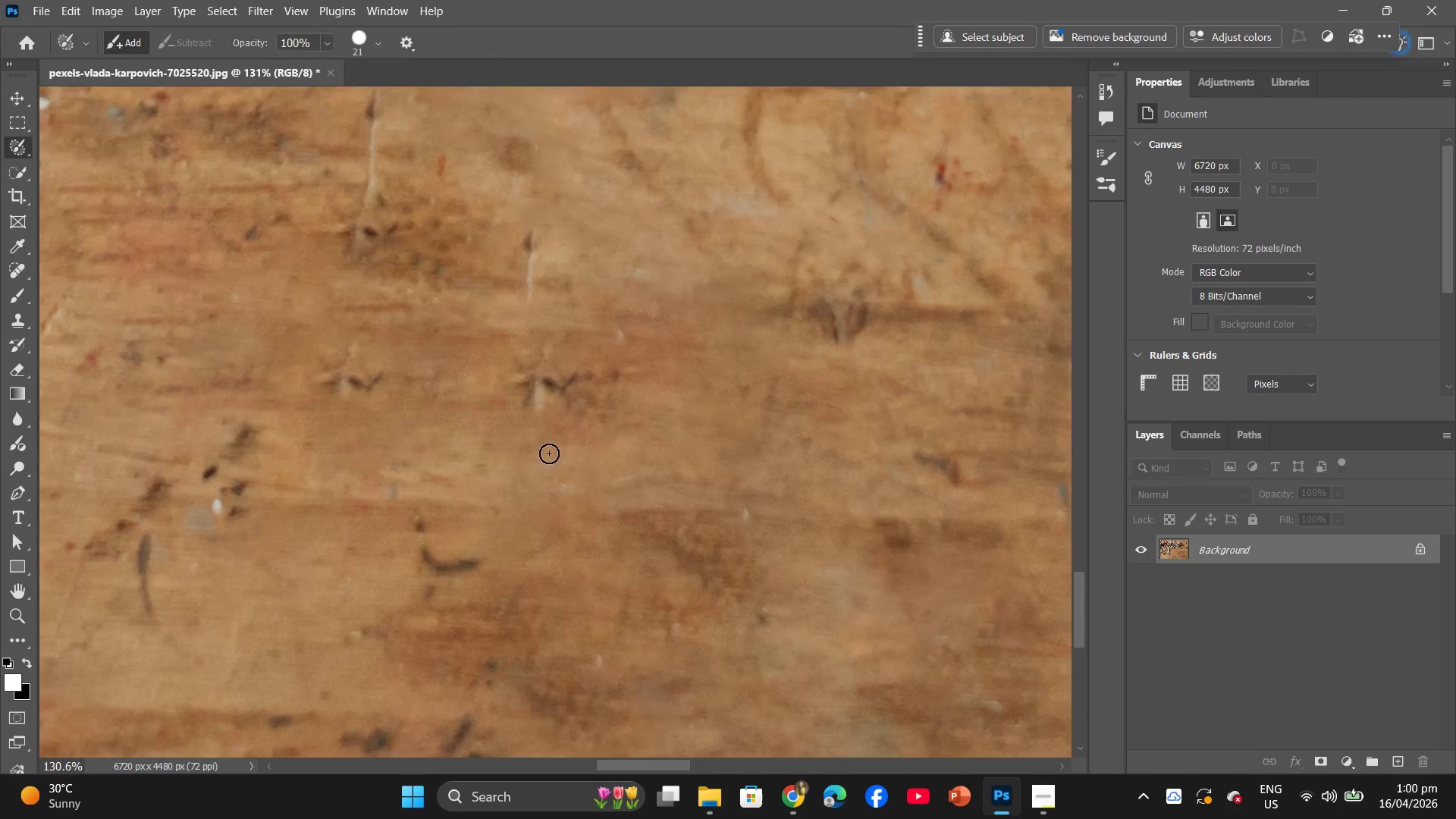 
scroll: coordinate [544, 464], scroll_direction: down, amount: 5.0
 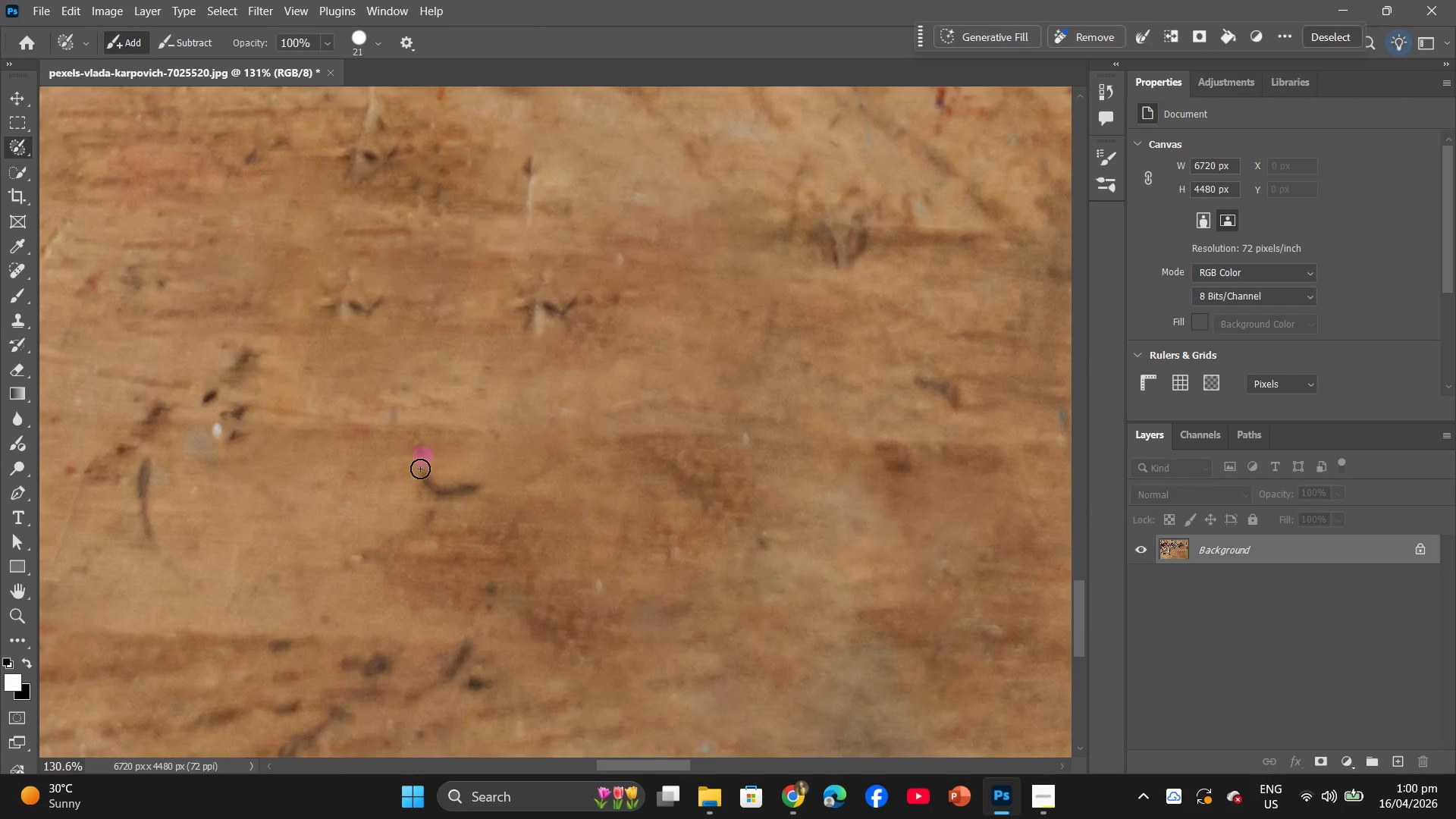 
left_click_drag(start_coordinate=[421, 471], to_coordinate=[459, 491])
 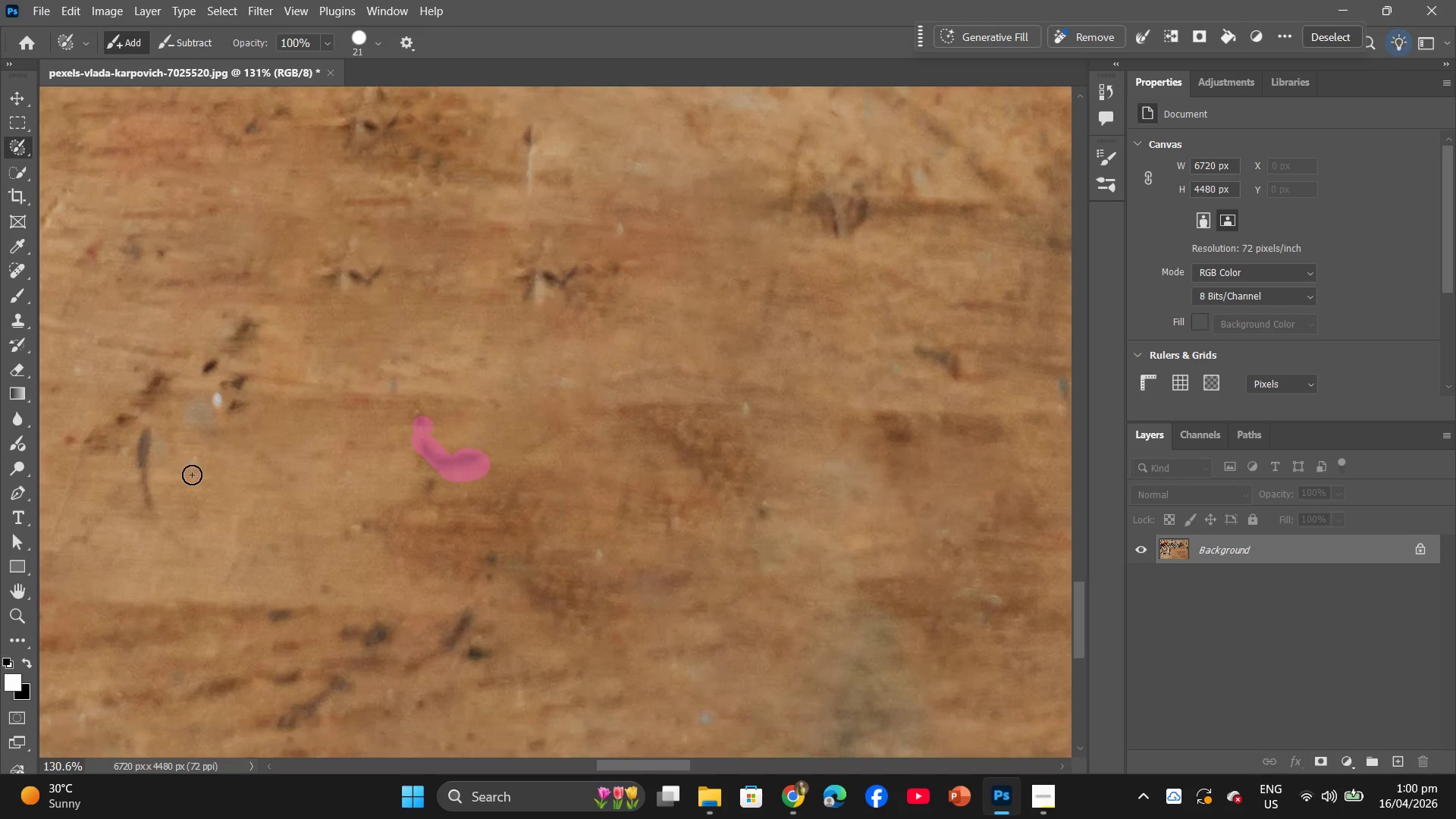 
left_click_drag(start_coordinate=[149, 431], to_coordinate=[145, 501])
 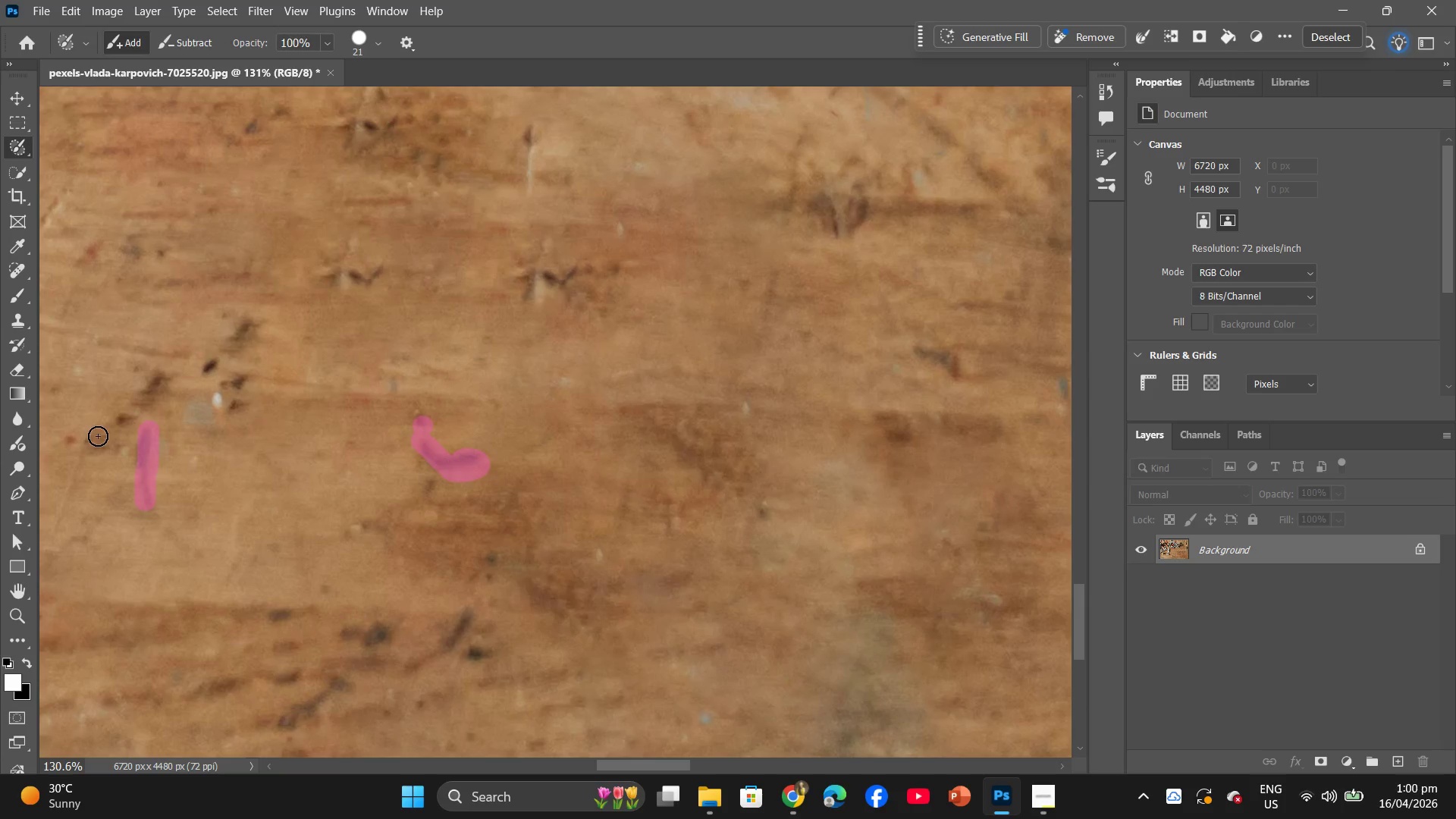 
scroll: coordinate [196, 475], scroll_direction: down, amount: 2.0
 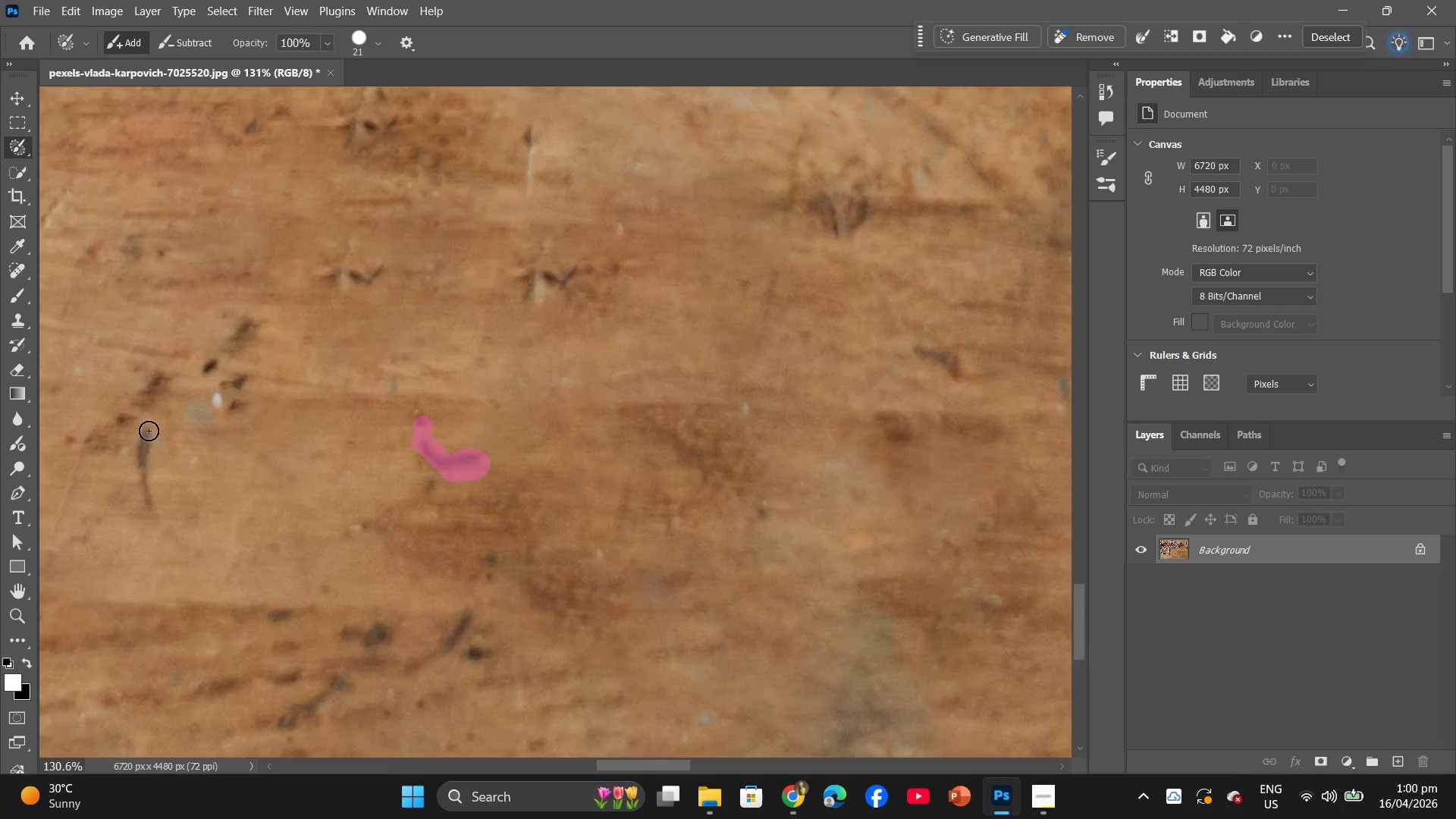 
left_click_drag(start_coordinate=[98, 436], to_coordinate=[171, 396])
 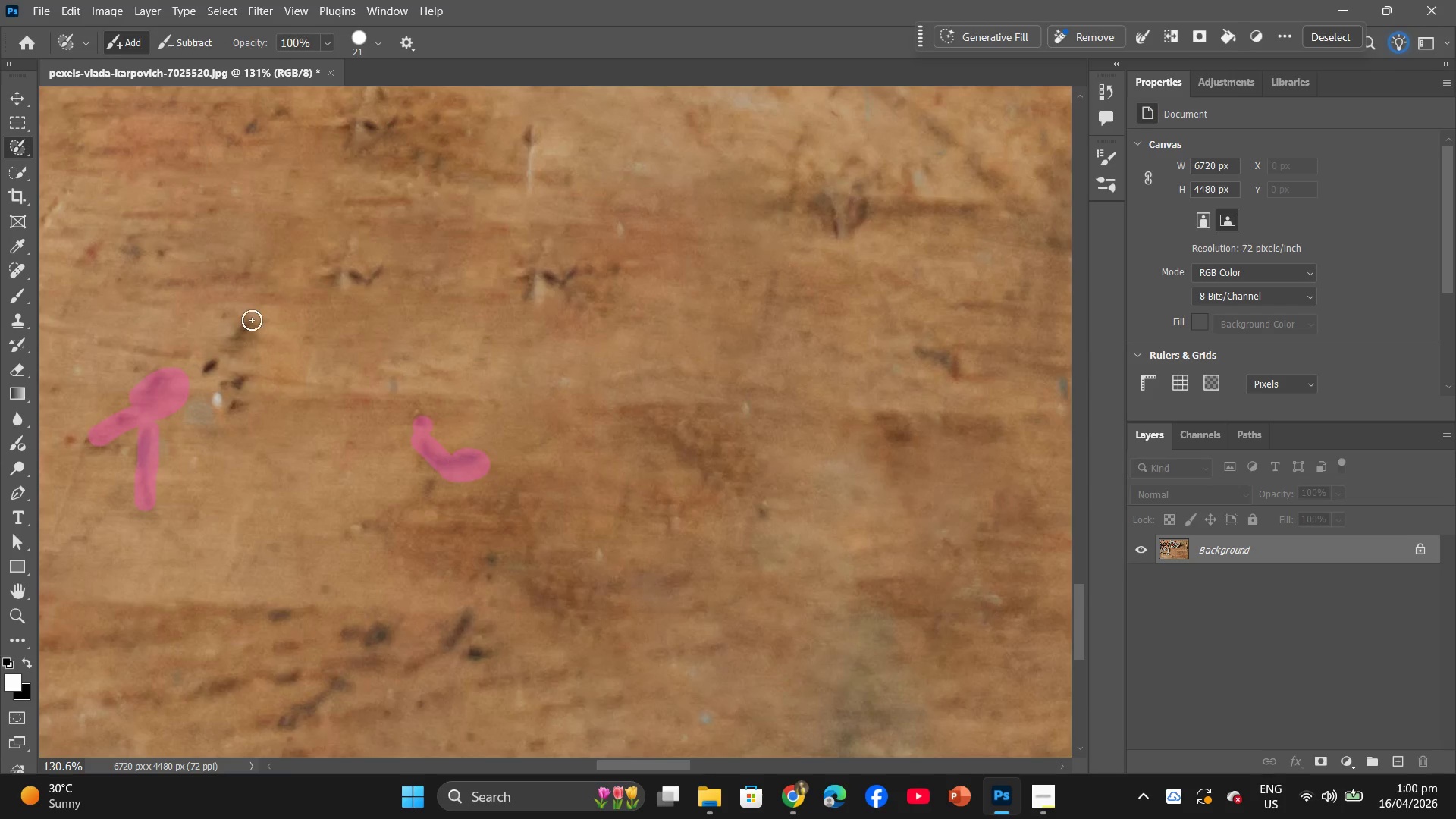 
left_click_drag(start_coordinate=[252, 320], to_coordinate=[210, 370])
 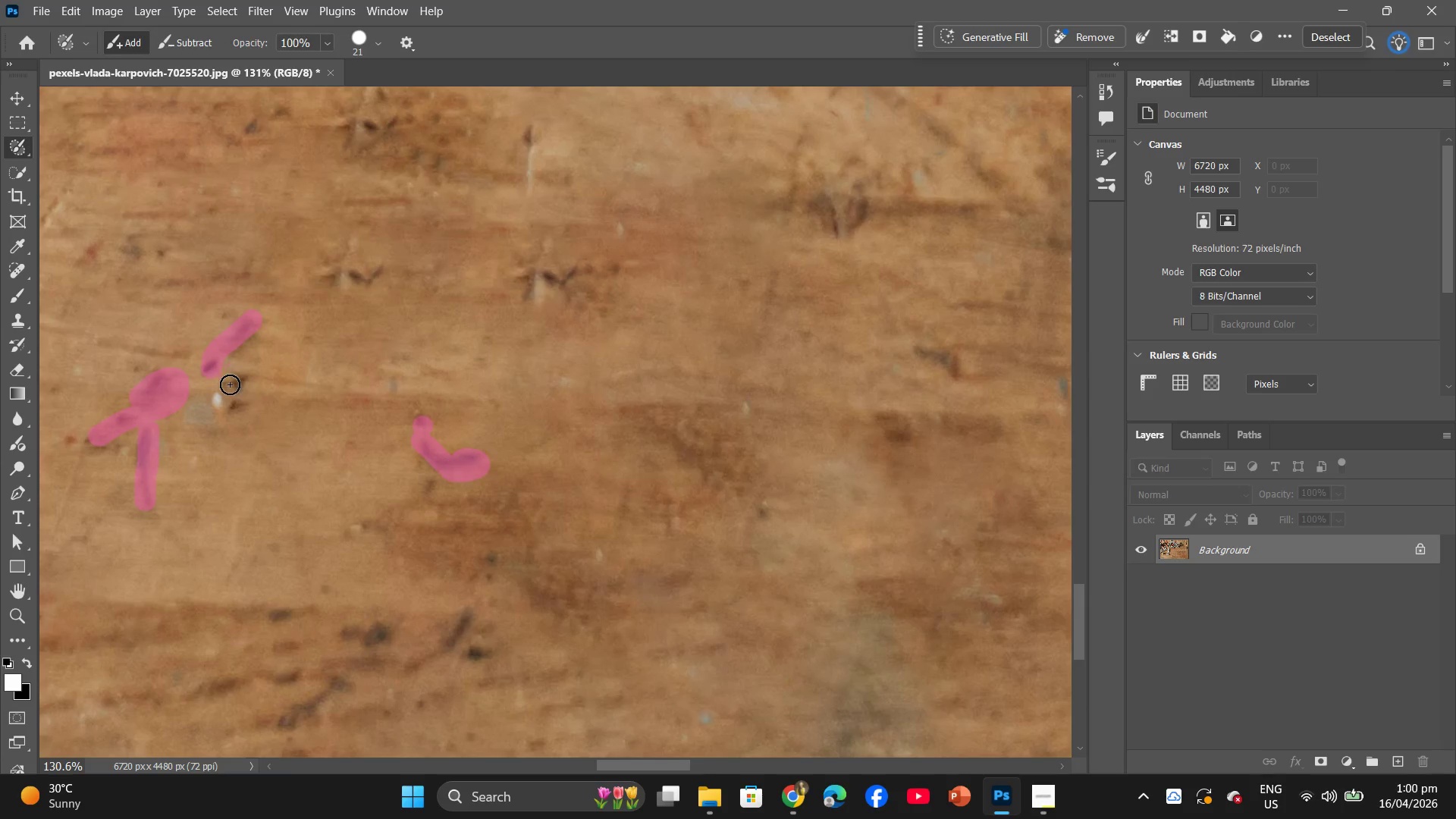 
left_click_drag(start_coordinate=[228, 378], to_coordinate=[243, 390])
 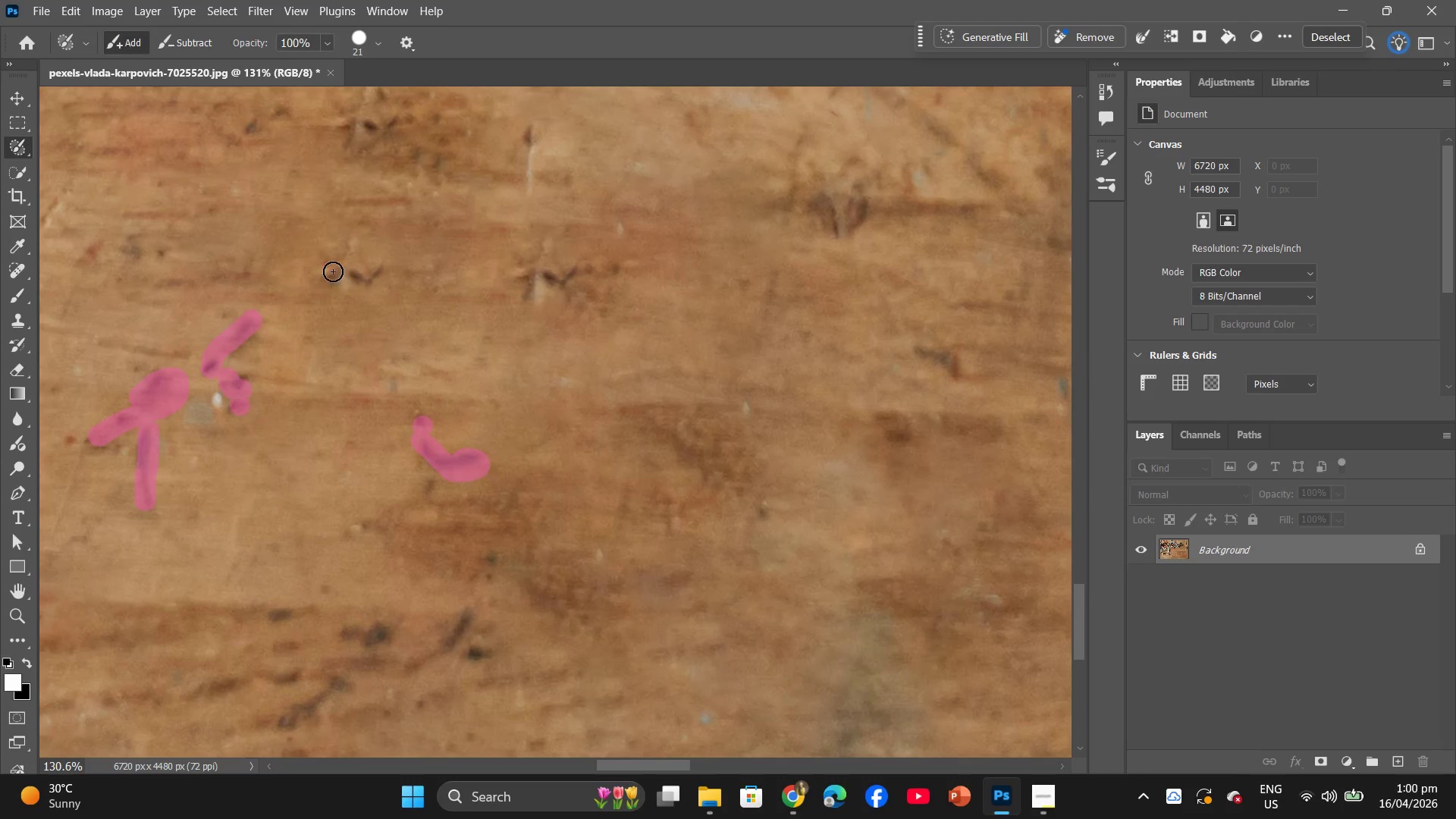 
left_click_drag(start_coordinate=[340, 270], to_coordinate=[373, 274])
 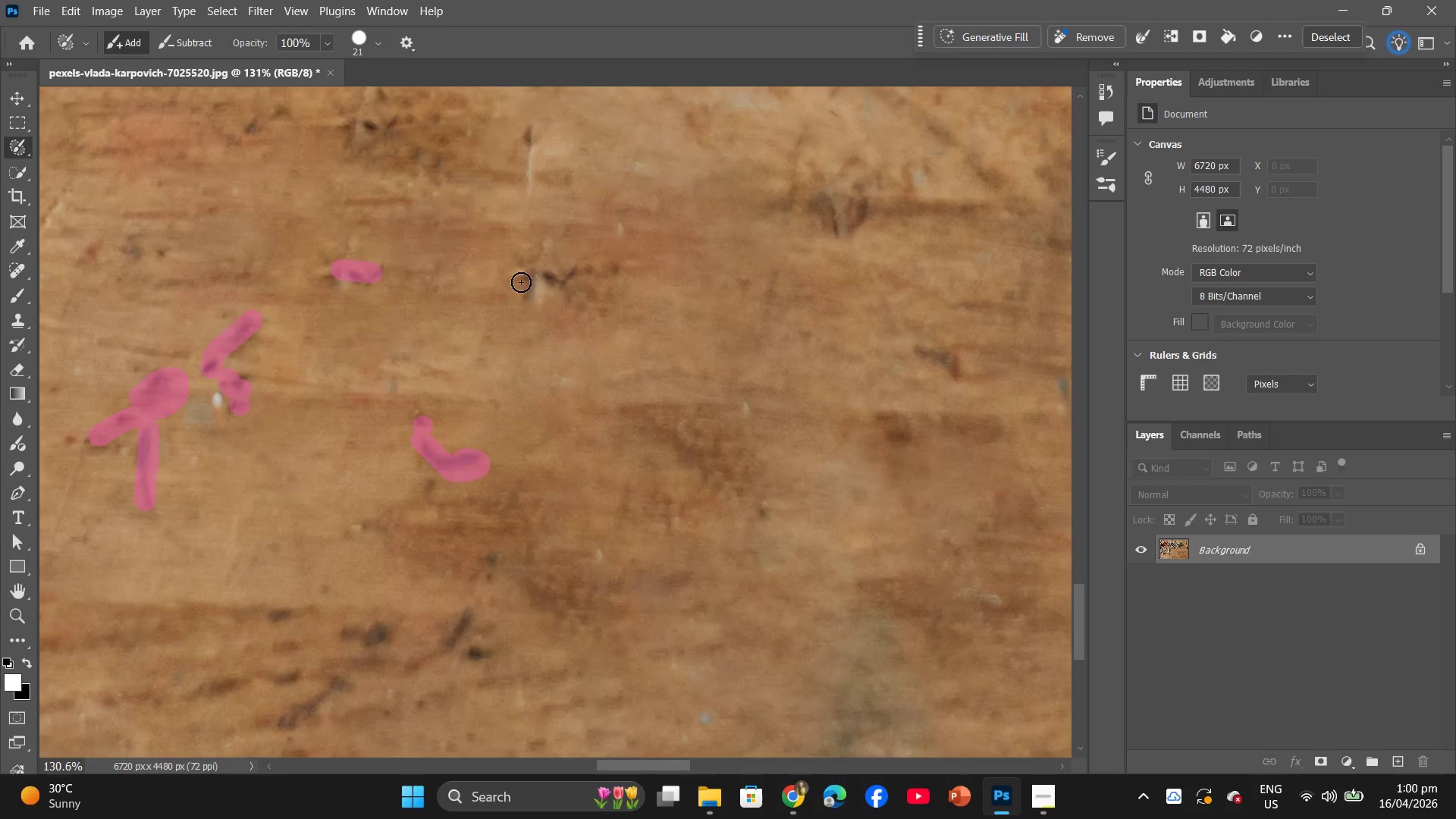 
left_click_drag(start_coordinate=[524, 266], to_coordinate=[538, 289])
 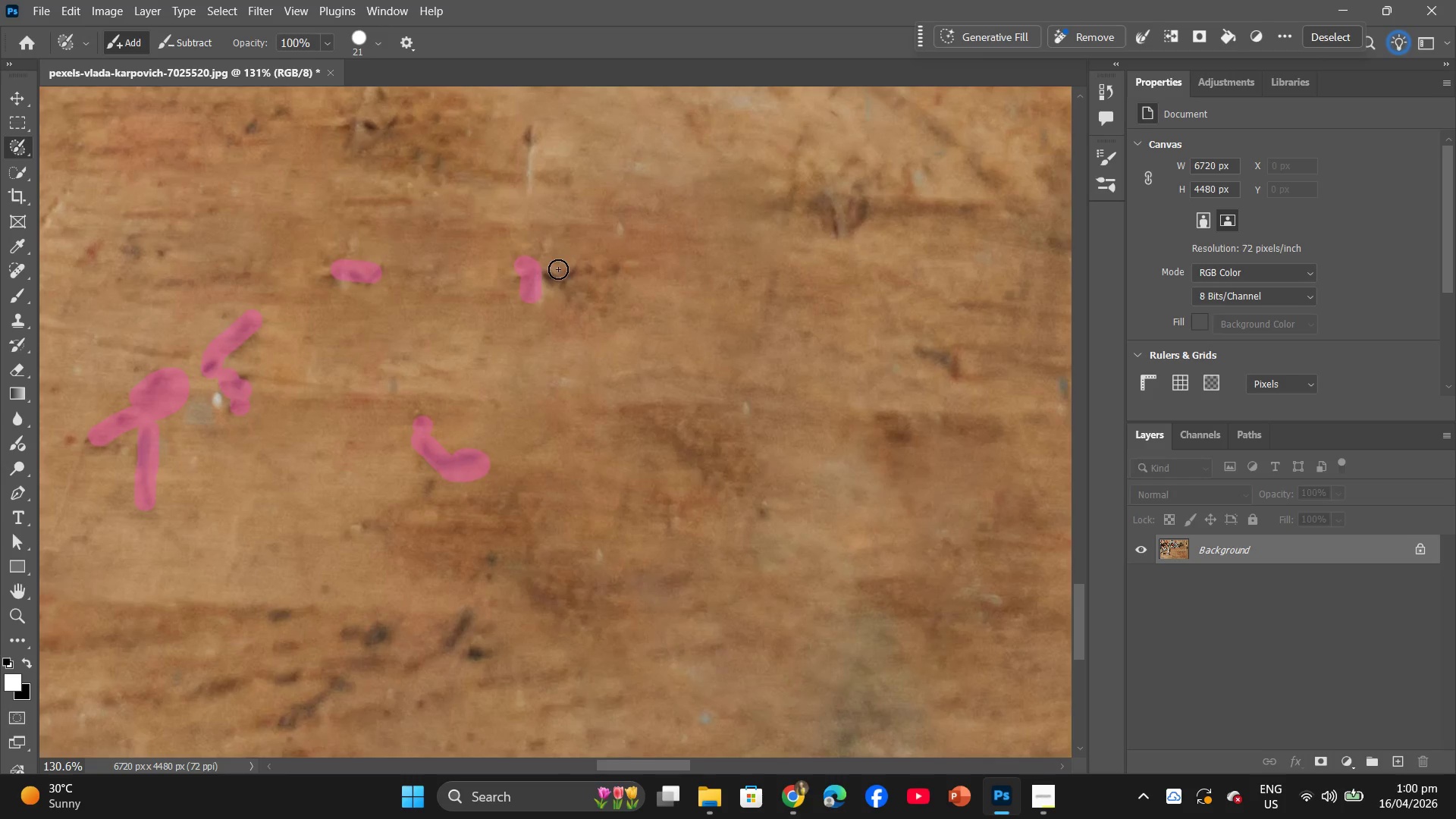 
left_click_drag(start_coordinate=[558, 269], to_coordinate=[534, 287])
 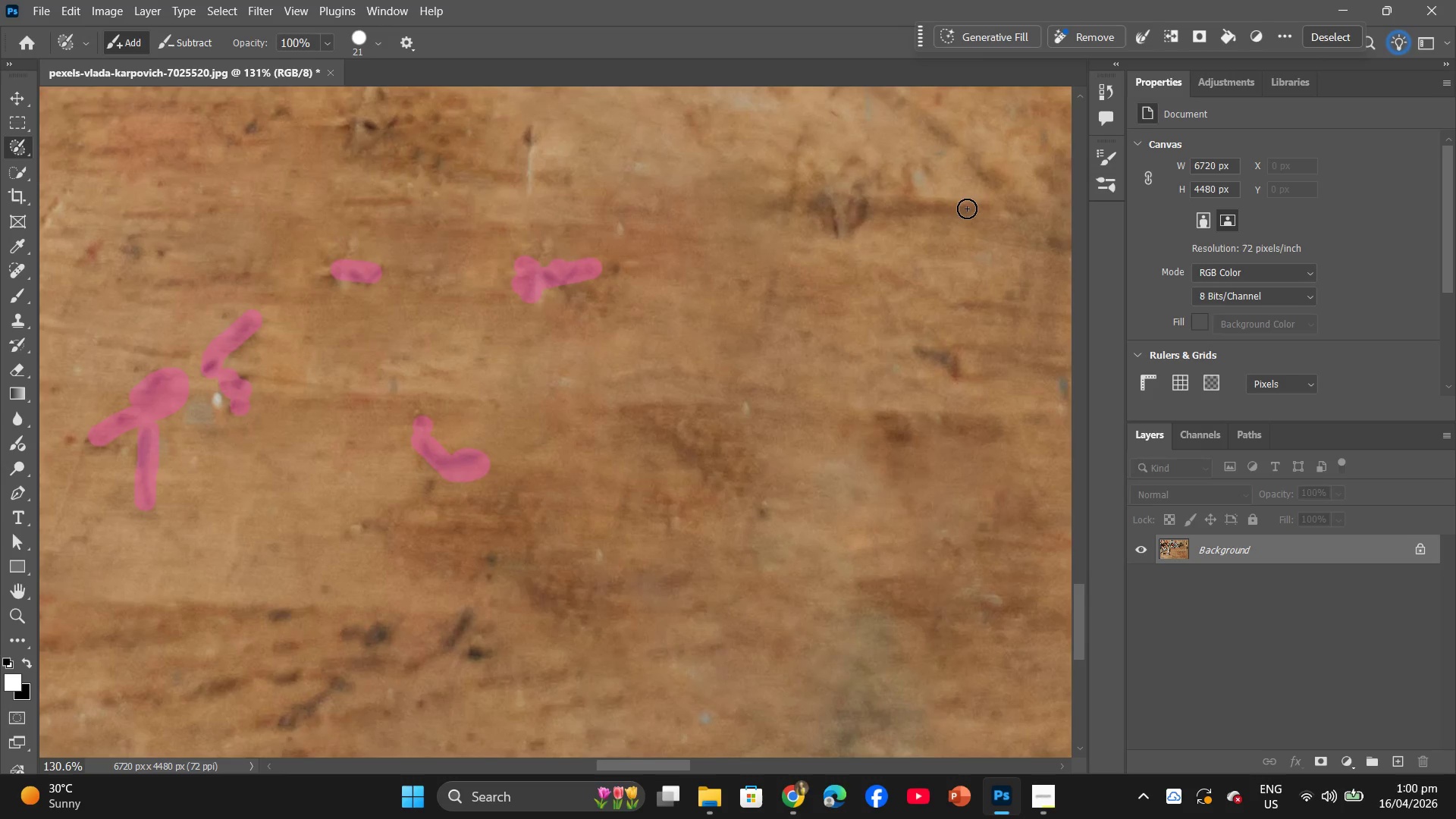 
left_click_drag(start_coordinate=[822, 162], to_coordinate=[830, 218])
 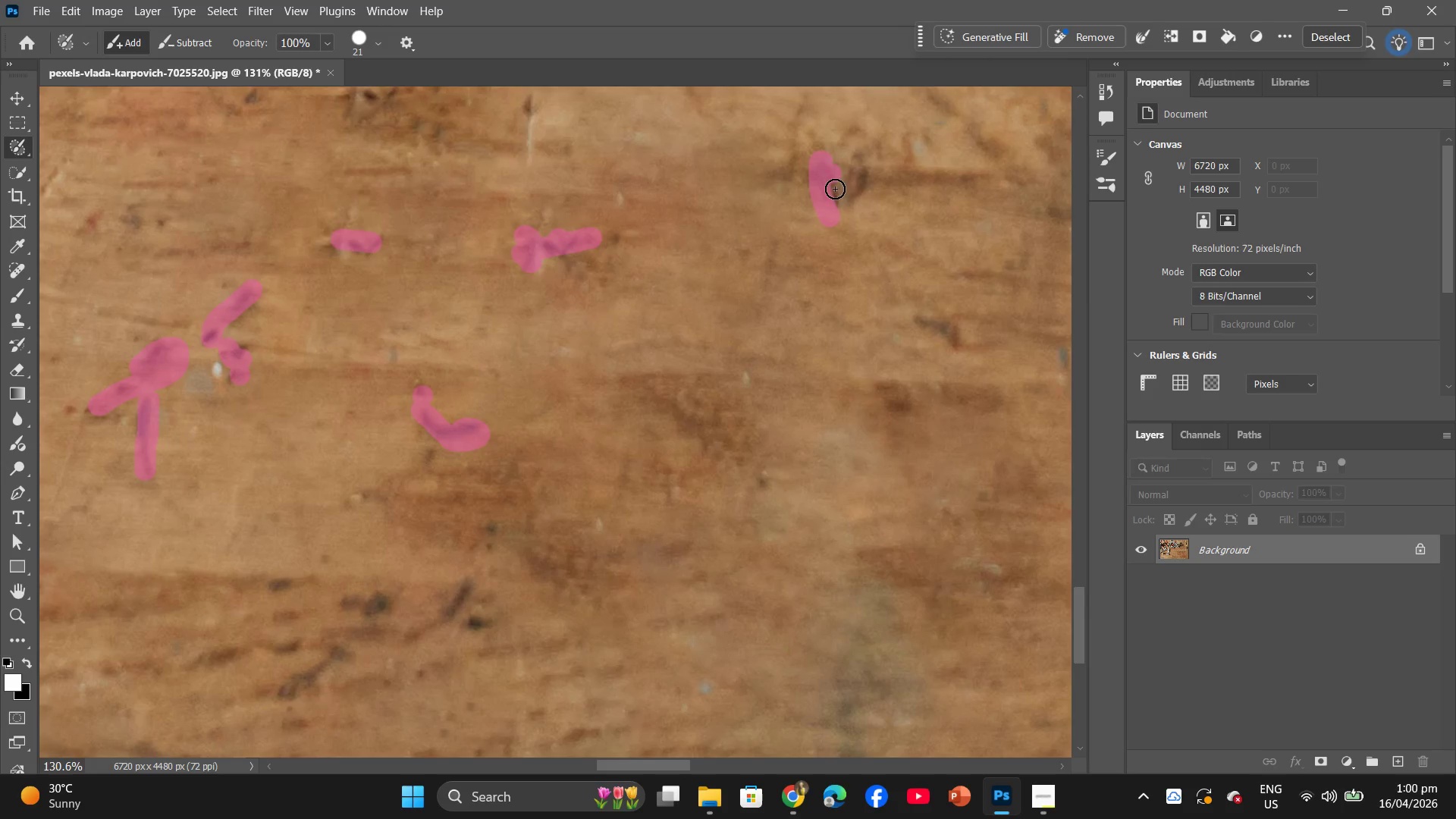 
scroll: coordinate [926, 203], scroll_direction: down, amount: 2.0
 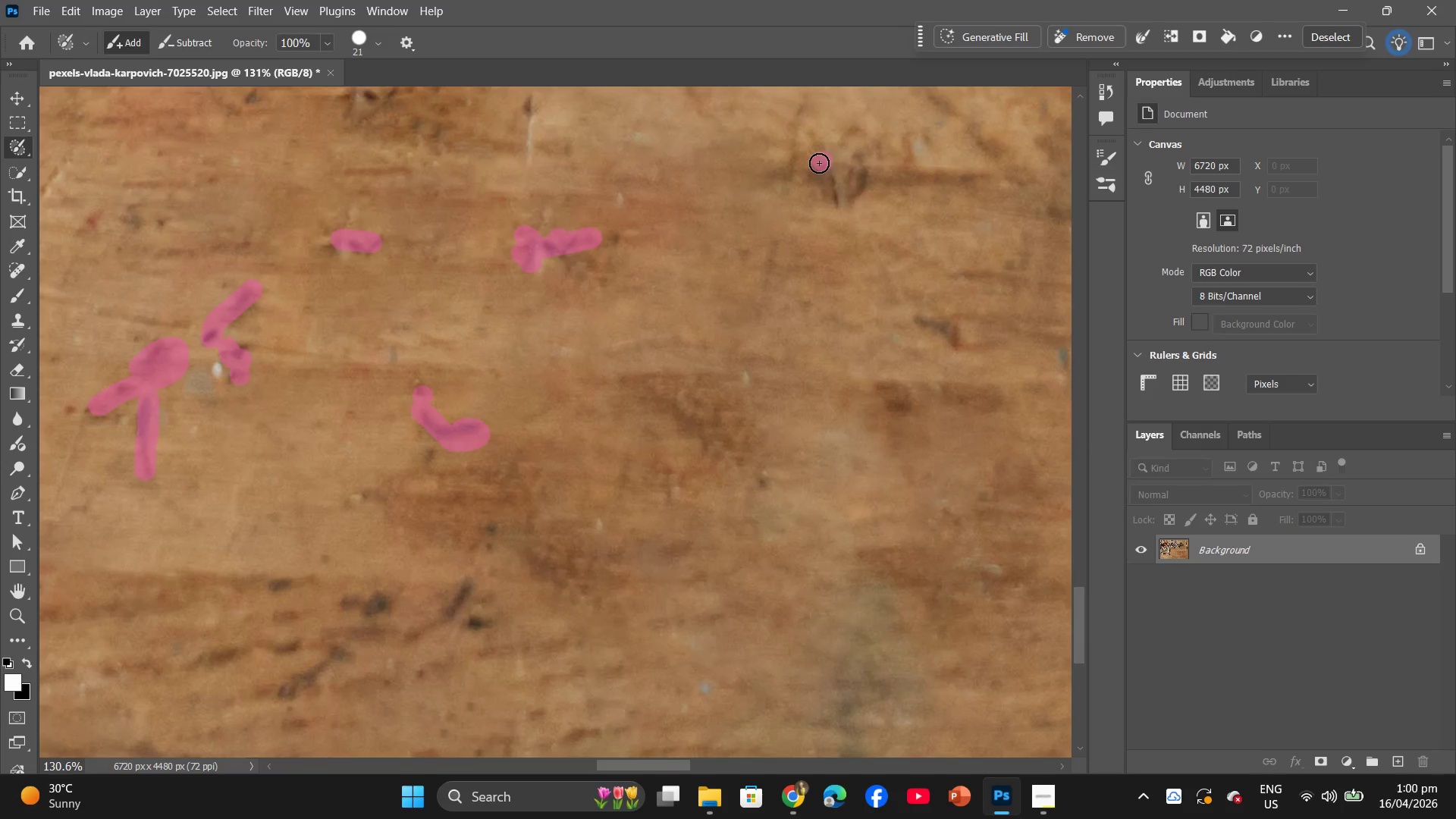 
left_click_drag(start_coordinate=[831, 174], to_coordinate=[840, 200])
 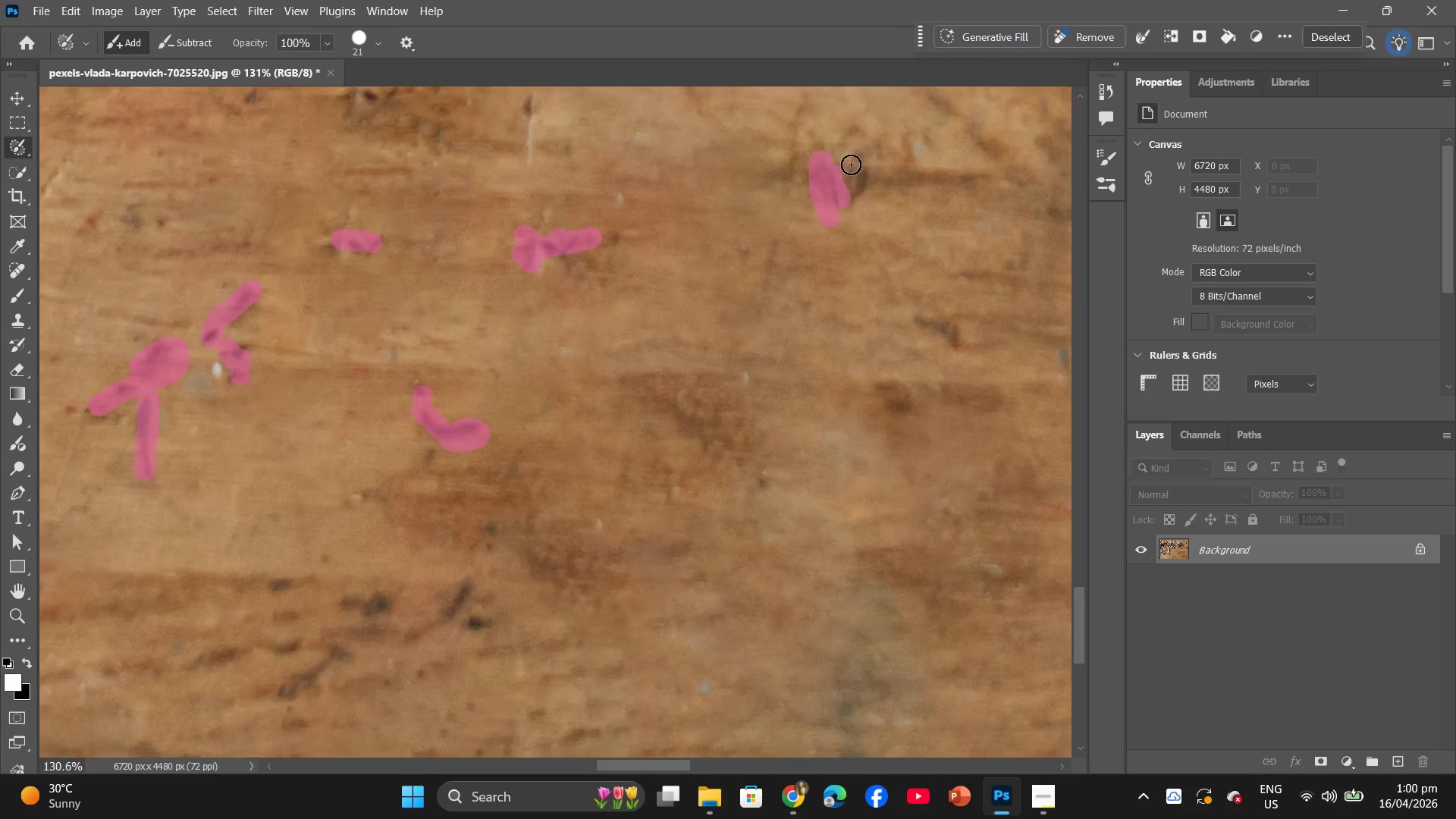 
left_click_drag(start_coordinate=[851, 165], to_coordinate=[852, 202])
 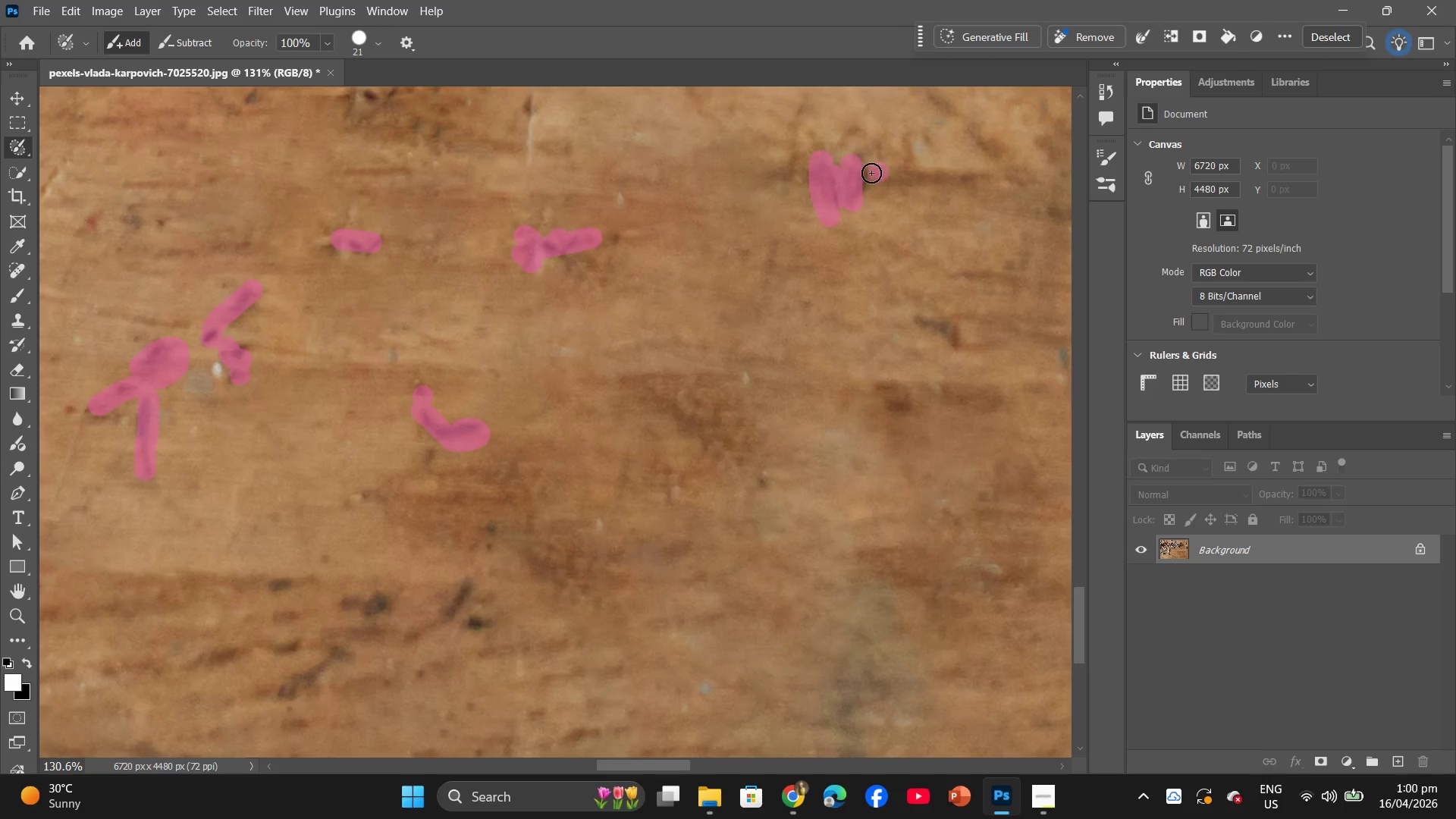 
left_click_drag(start_coordinate=[878, 172], to_coordinate=[853, 193])
 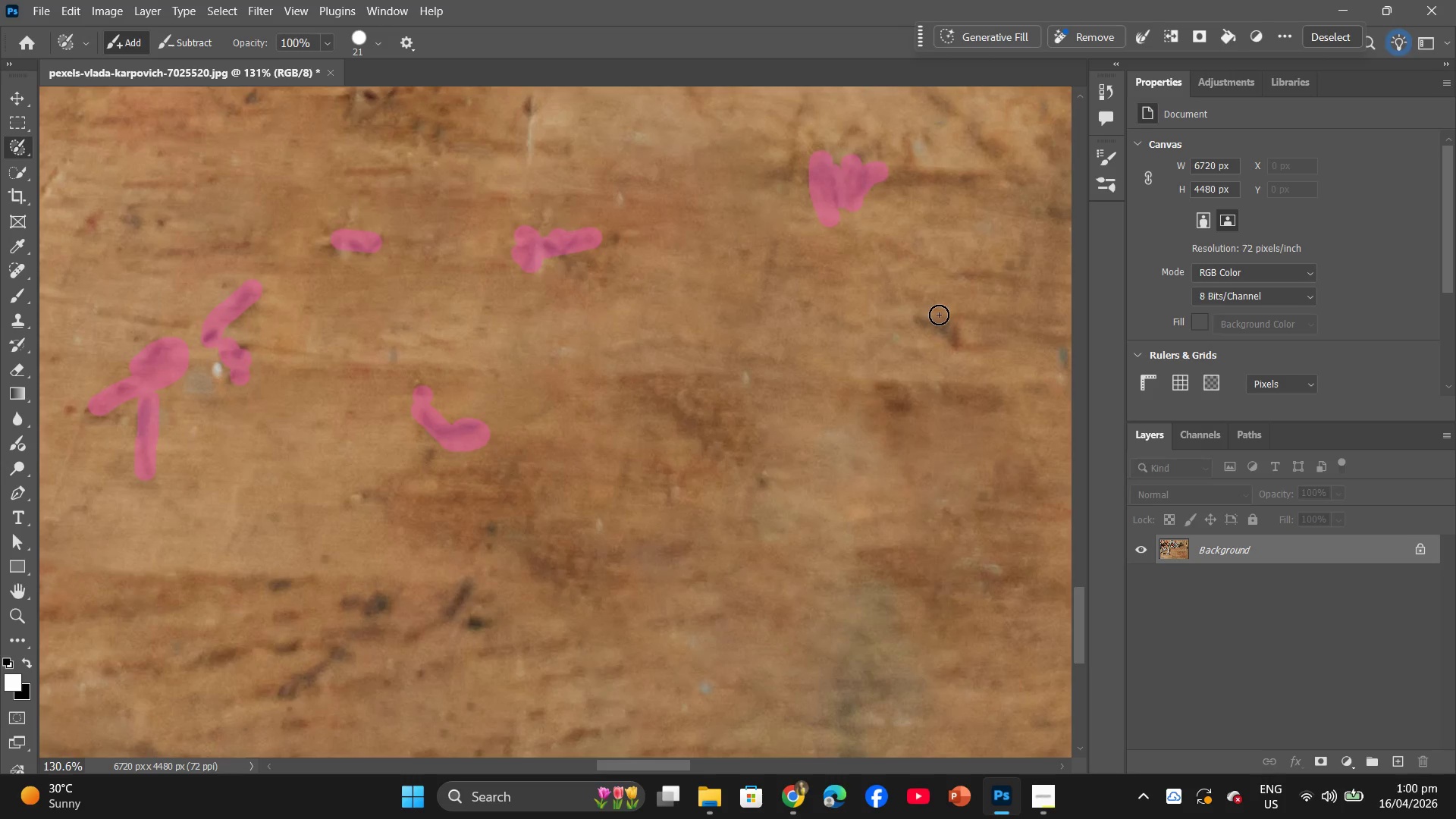 
left_click_drag(start_coordinate=[939, 315], to_coordinate=[961, 339])
 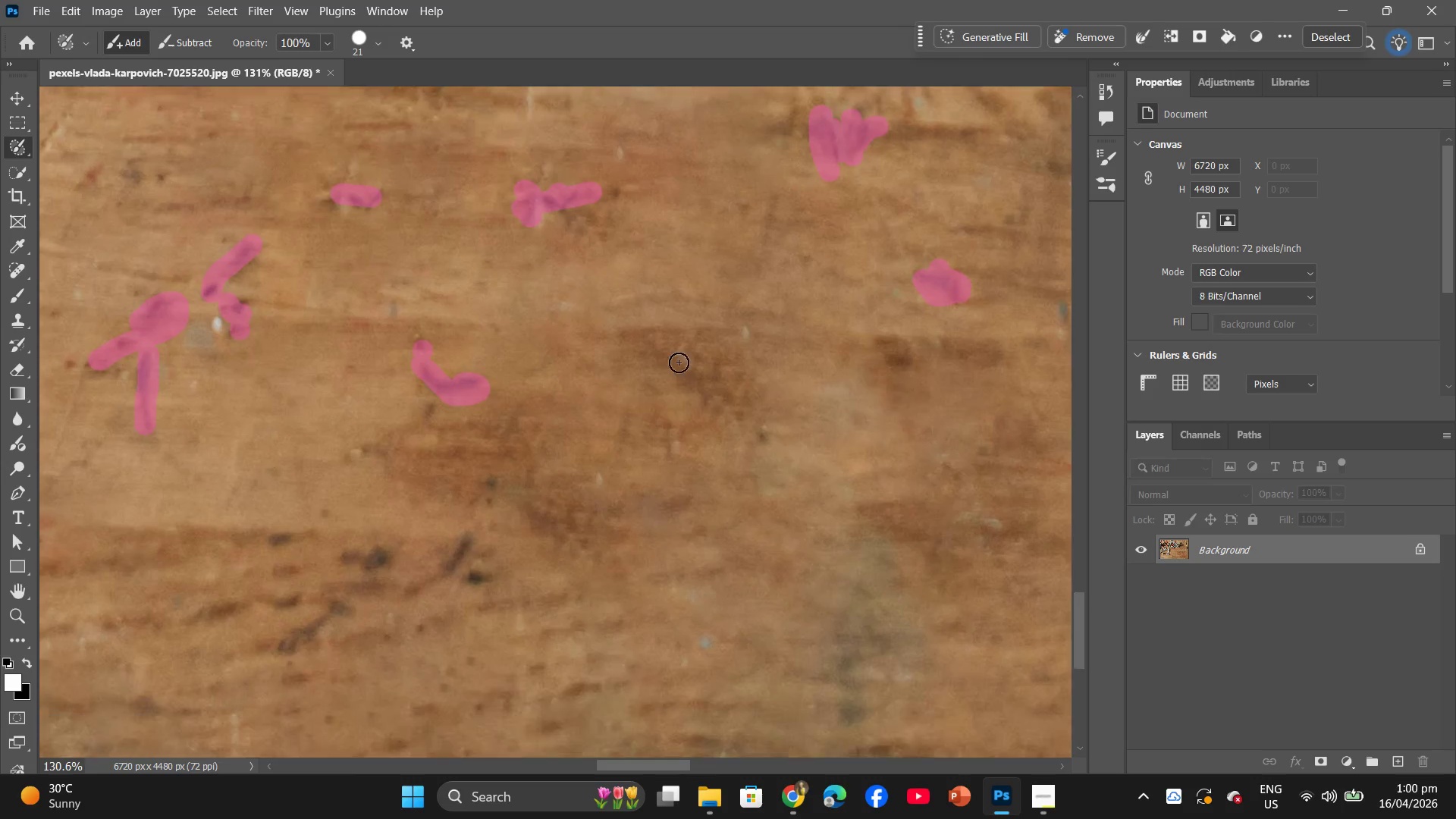 
scroll: coordinate [509, 467], scroll_direction: down, amount: 8.0
 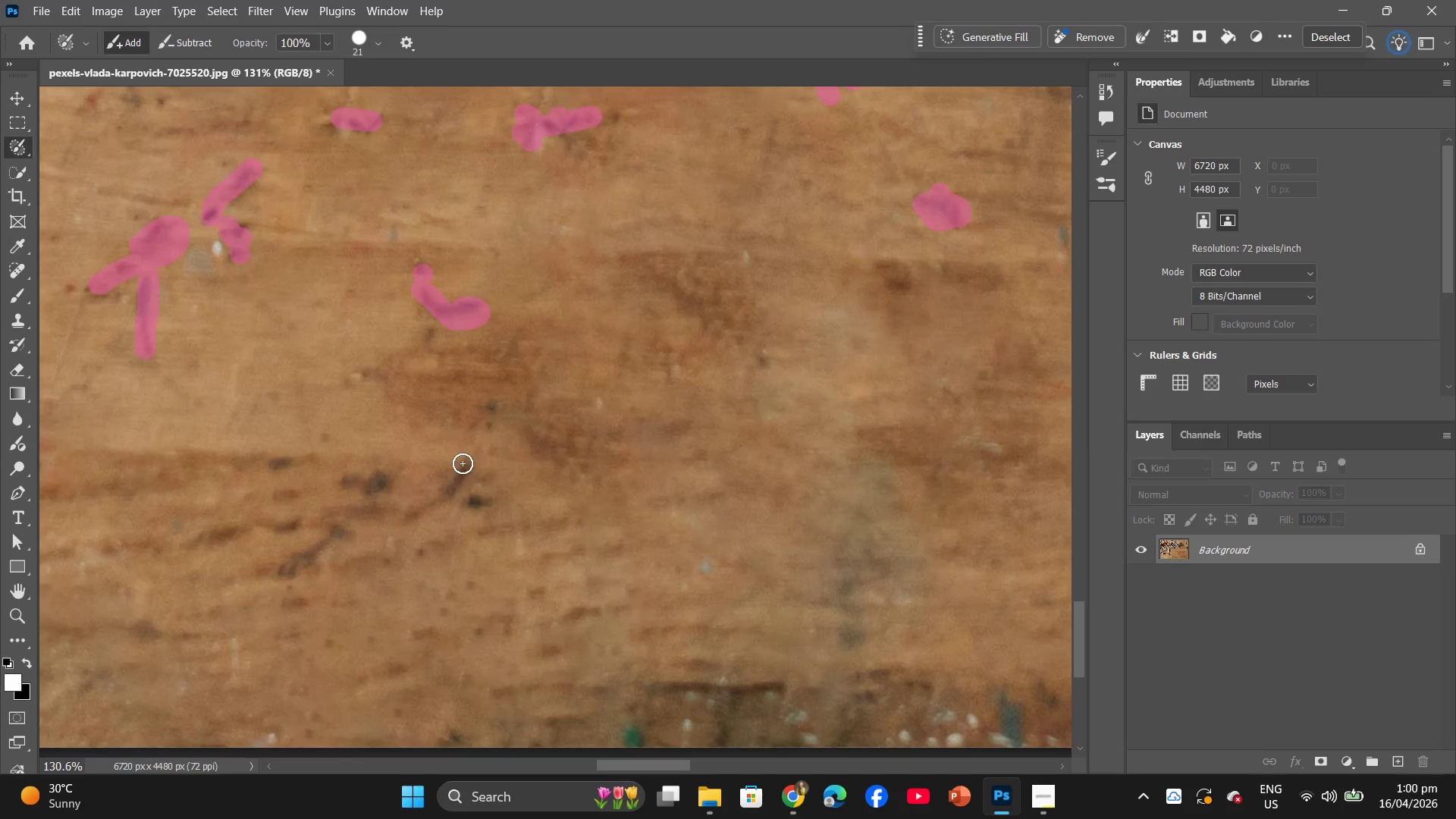 
left_click_drag(start_coordinate=[463, 463], to_coordinate=[405, 518])
 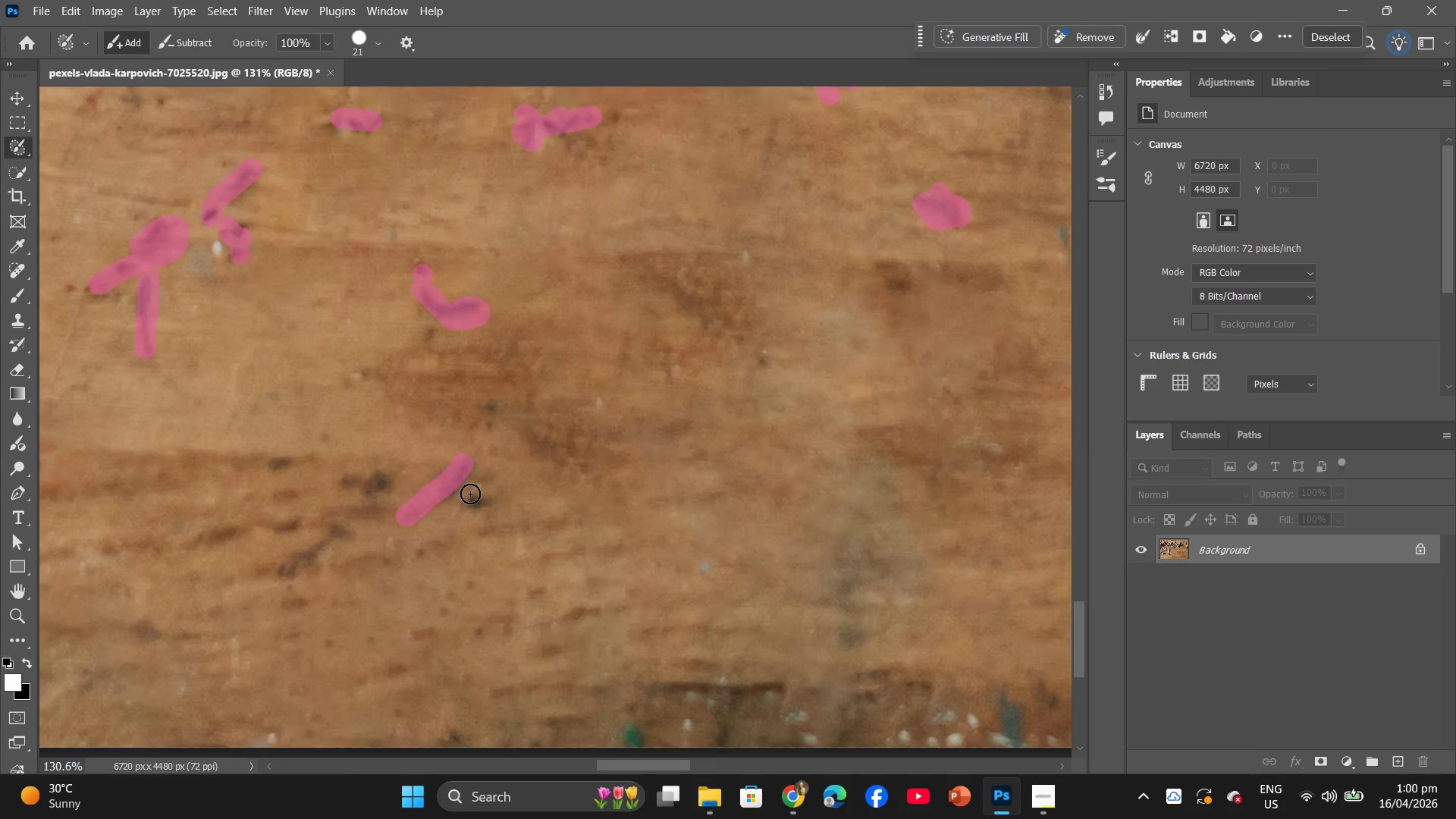 
left_click_drag(start_coordinate=[470, 494], to_coordinate=[499, 496])
 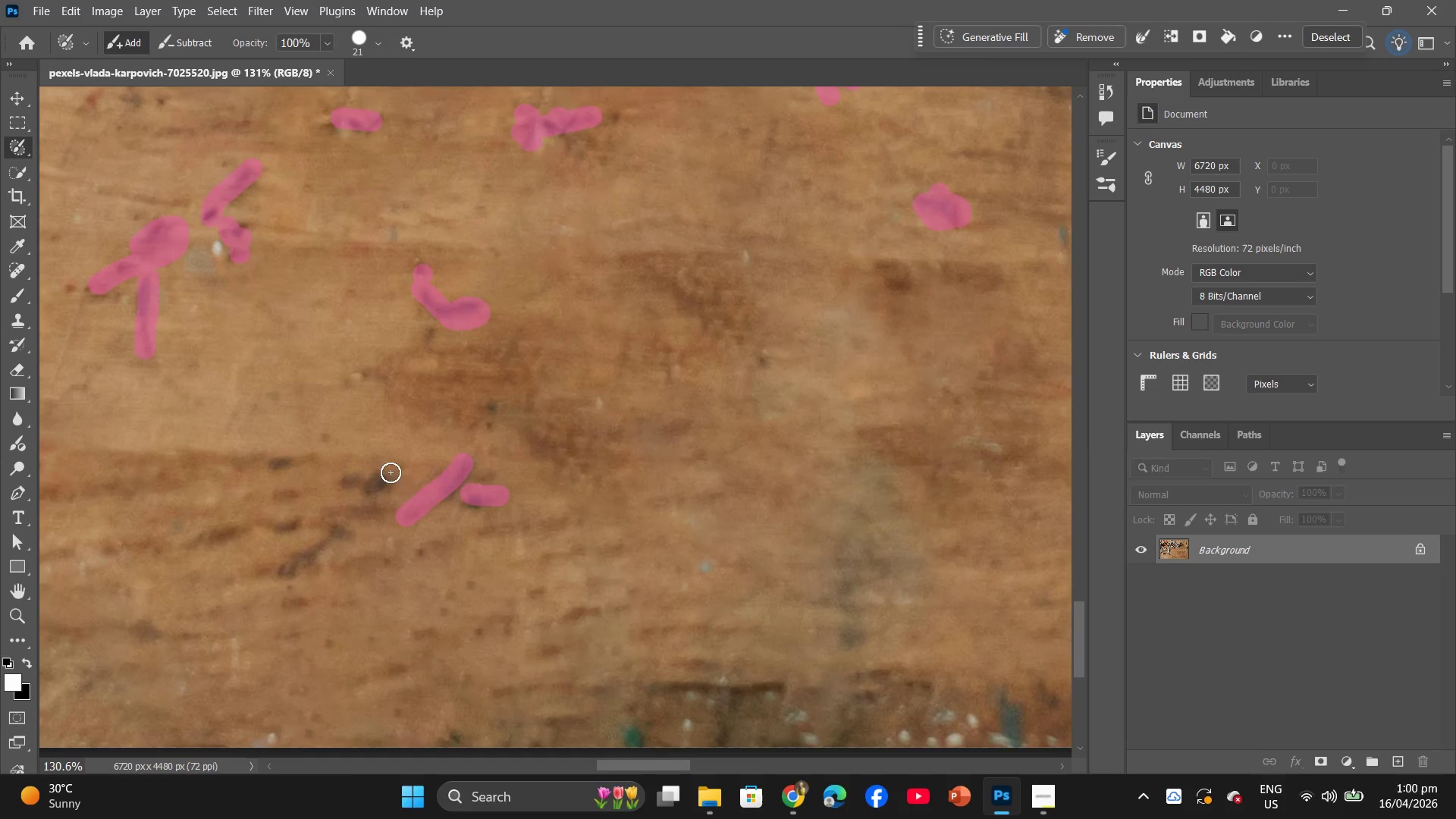 
left_click_drag(start_coordinate=[391, 471], to_coordinate=[374, 482])
 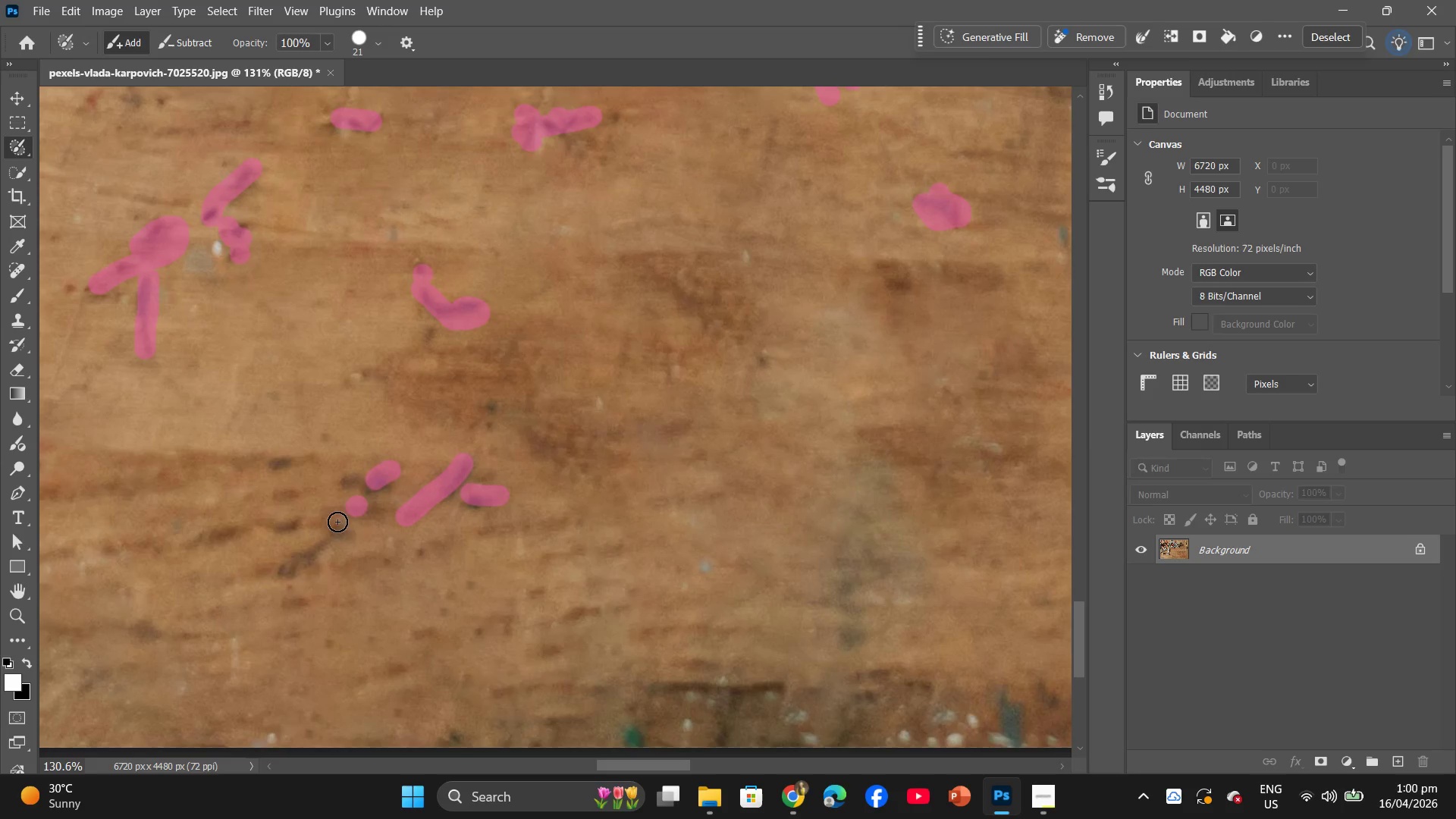 
left_click_drag(start_coordinate=[357, 506], to_coordinate=[278, 581])
 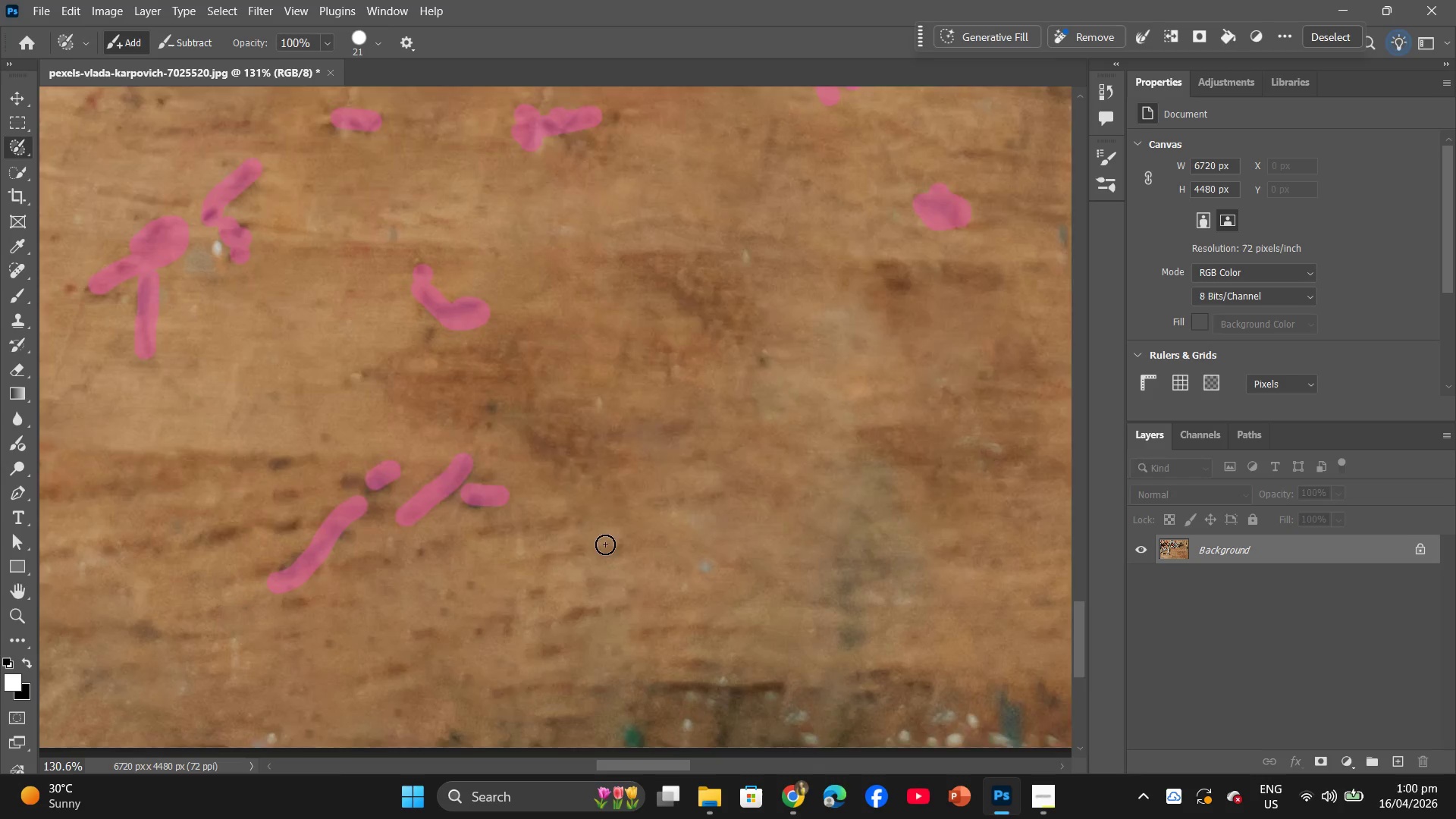 
scroll: coordinate [639, 541], scroll_direction: down, amount: 11.0
 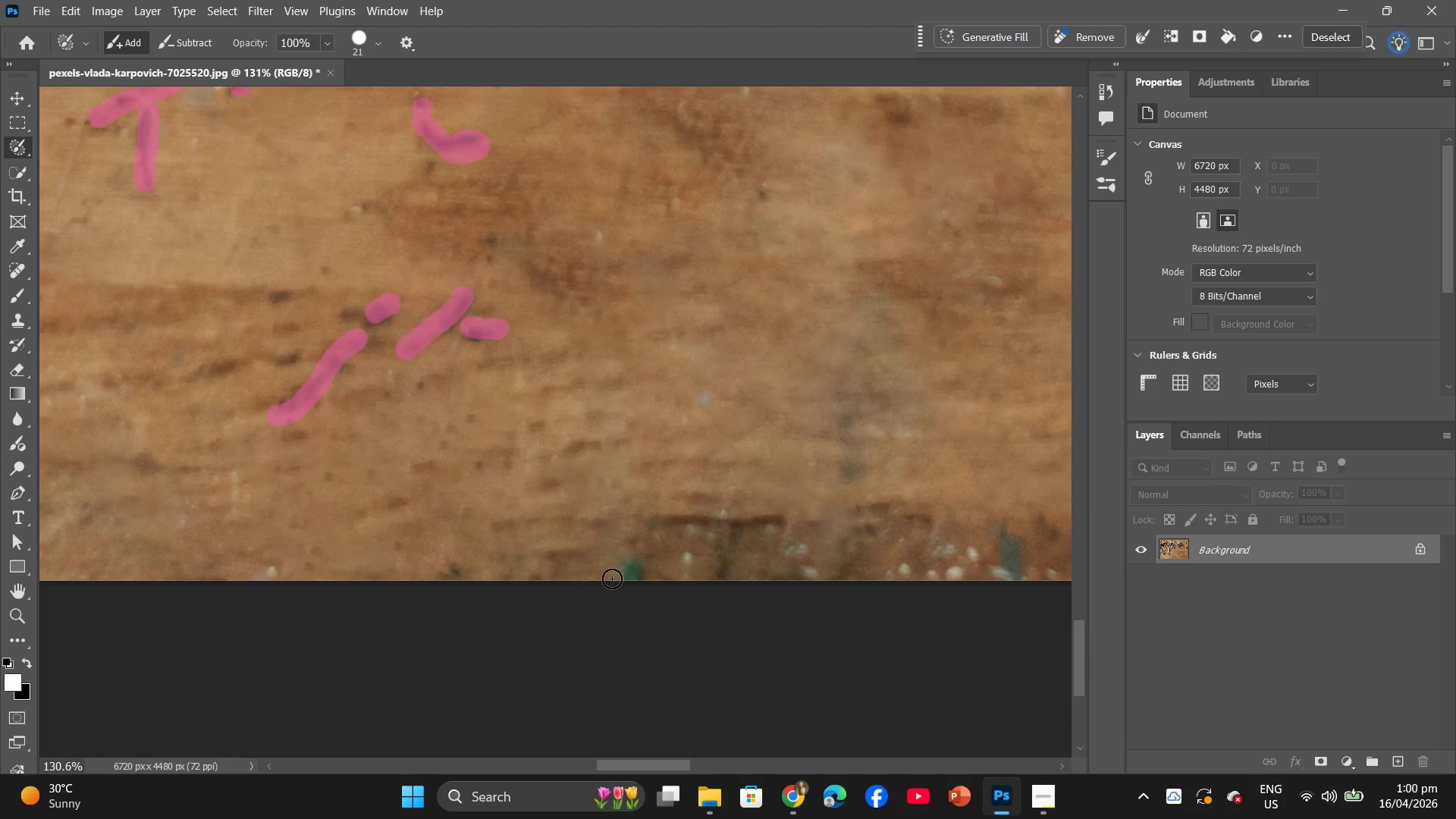 
left_click_drag(start_coordinate=[612, 579], to_coordinate=[642, 574])
 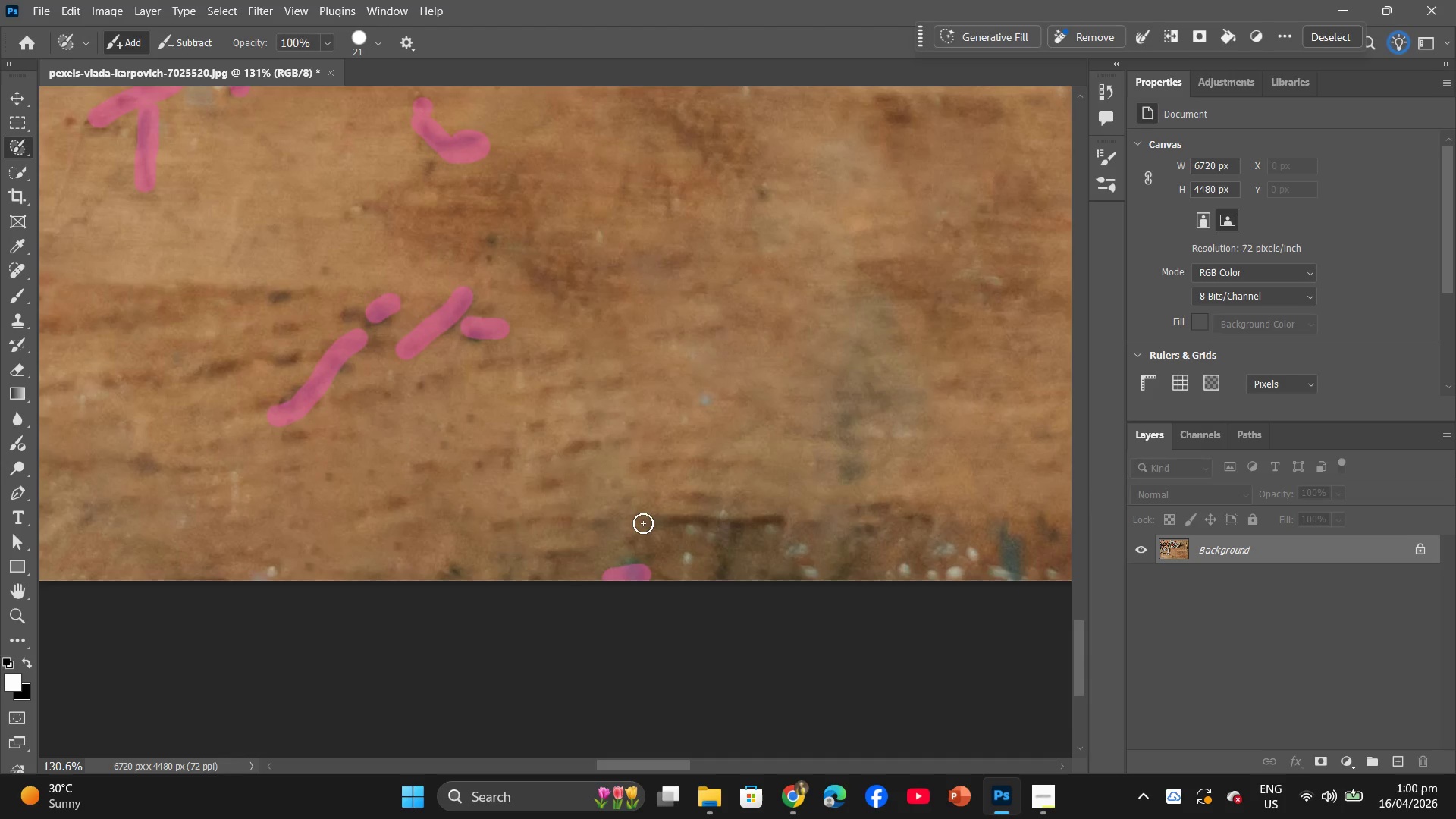 
left_click_drag(start_coordinate=[643, 523], to_coordinate=[763, 516])
 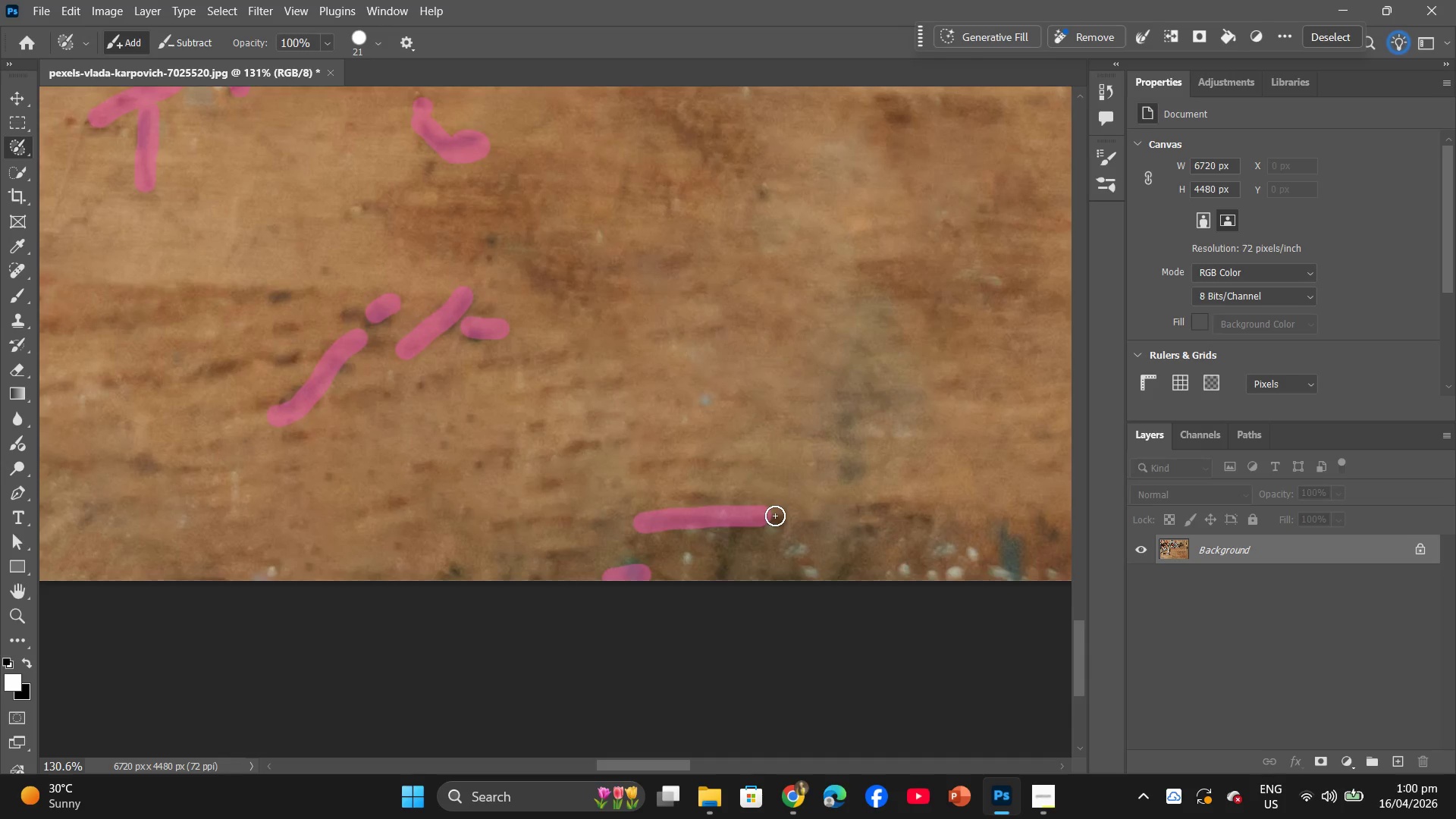 
left_click_drag(start_coordinate=[775, 516], to_coordinate=[816, 519])
 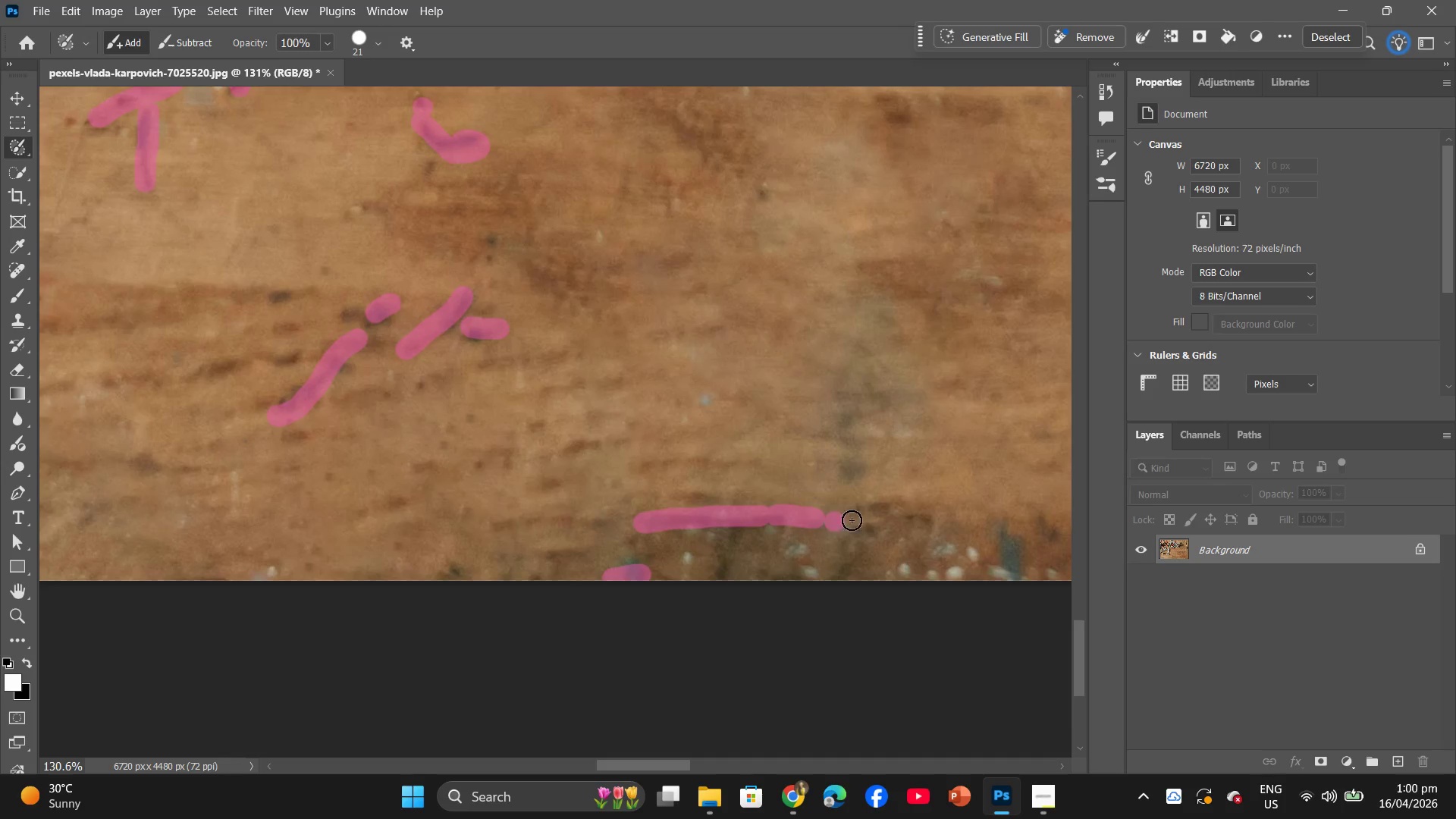 
left_click_drag(start_coordinate=[834, 522], to_coordinate=[923, 512])
 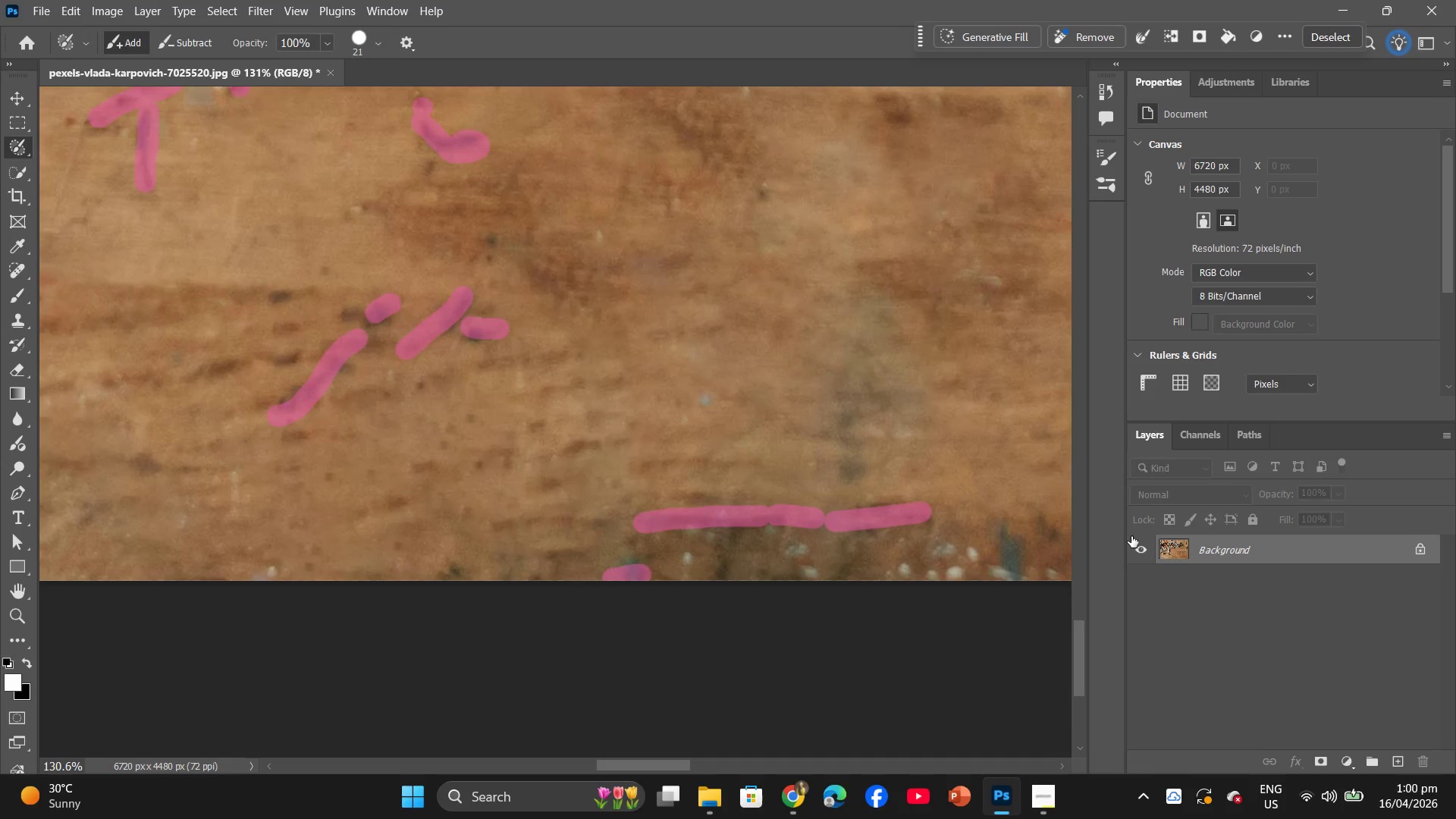 
scroll: coordinate [987, 485], scroll_direction: down, amount: 9.0
 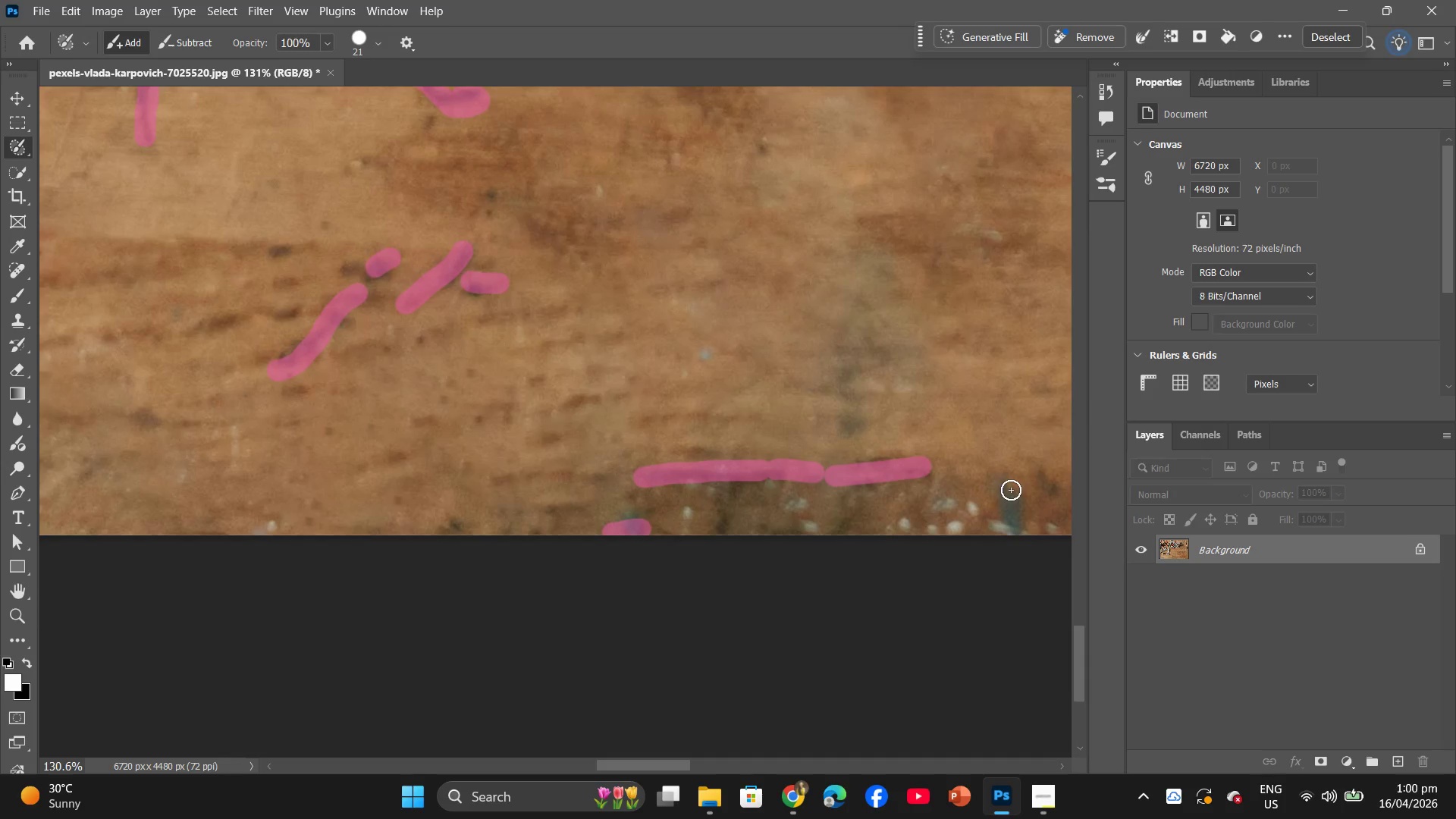 
left_click_drag(start_coordinate=[1012, 483], to_coordinate=[1020, 498])
 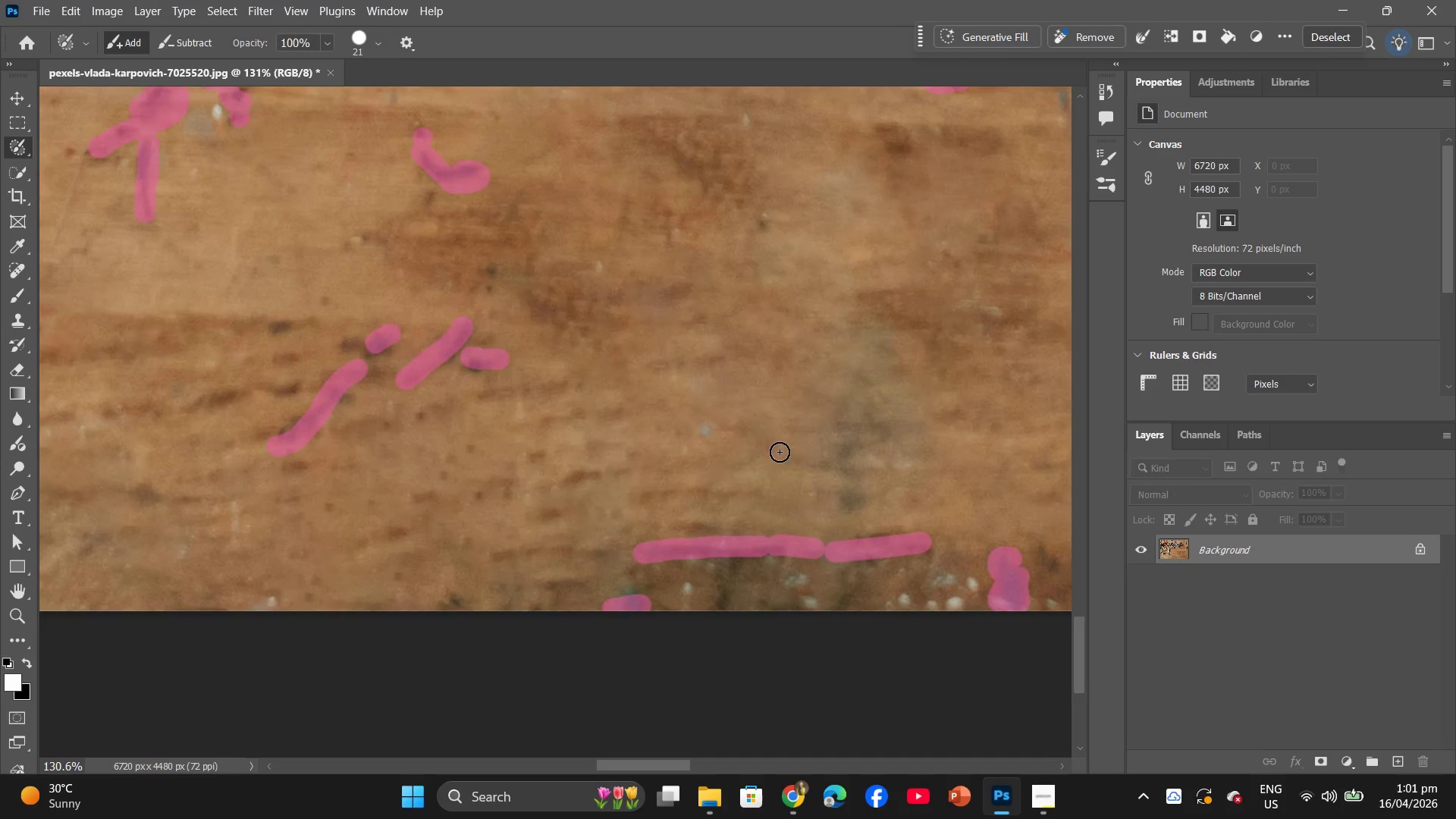 
hold_key(key=AltLeft, duration=2.3)
scroll: coordinate [550, 353], scroll_direction: down, amount: 9.0
 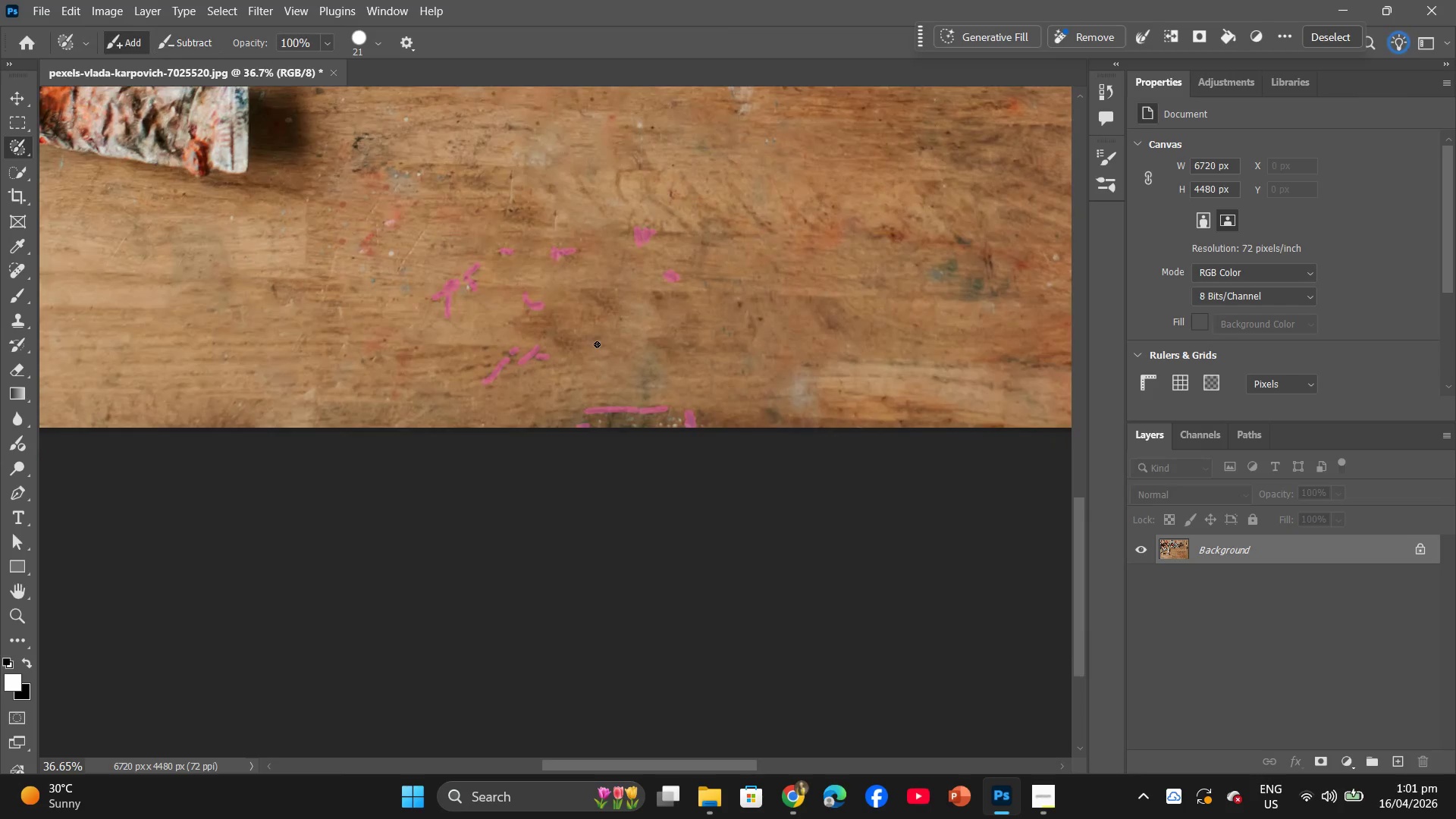 
hold_key(key=AltLeft, duration=0.95)
 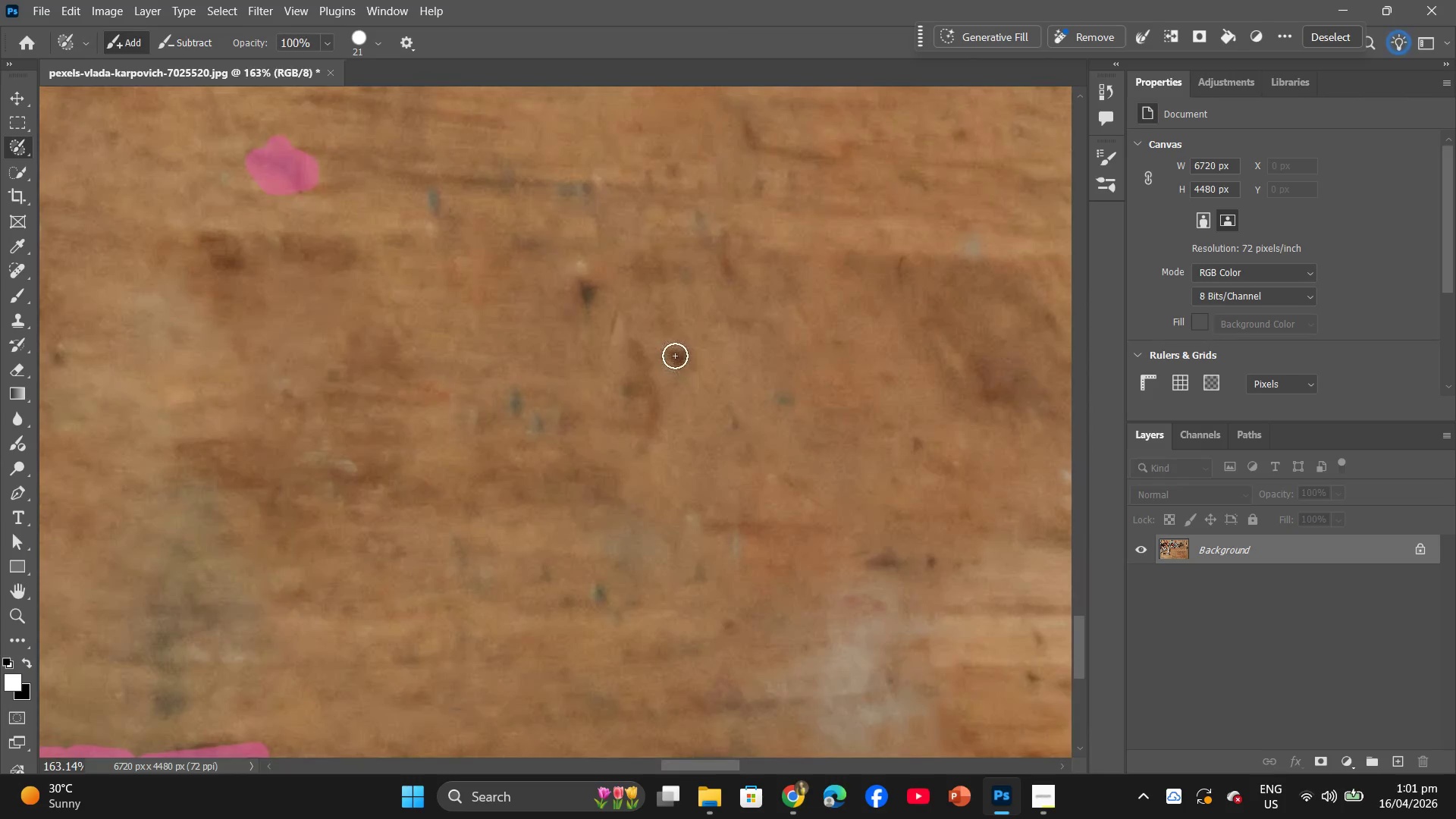 
left_click([675, 356])
 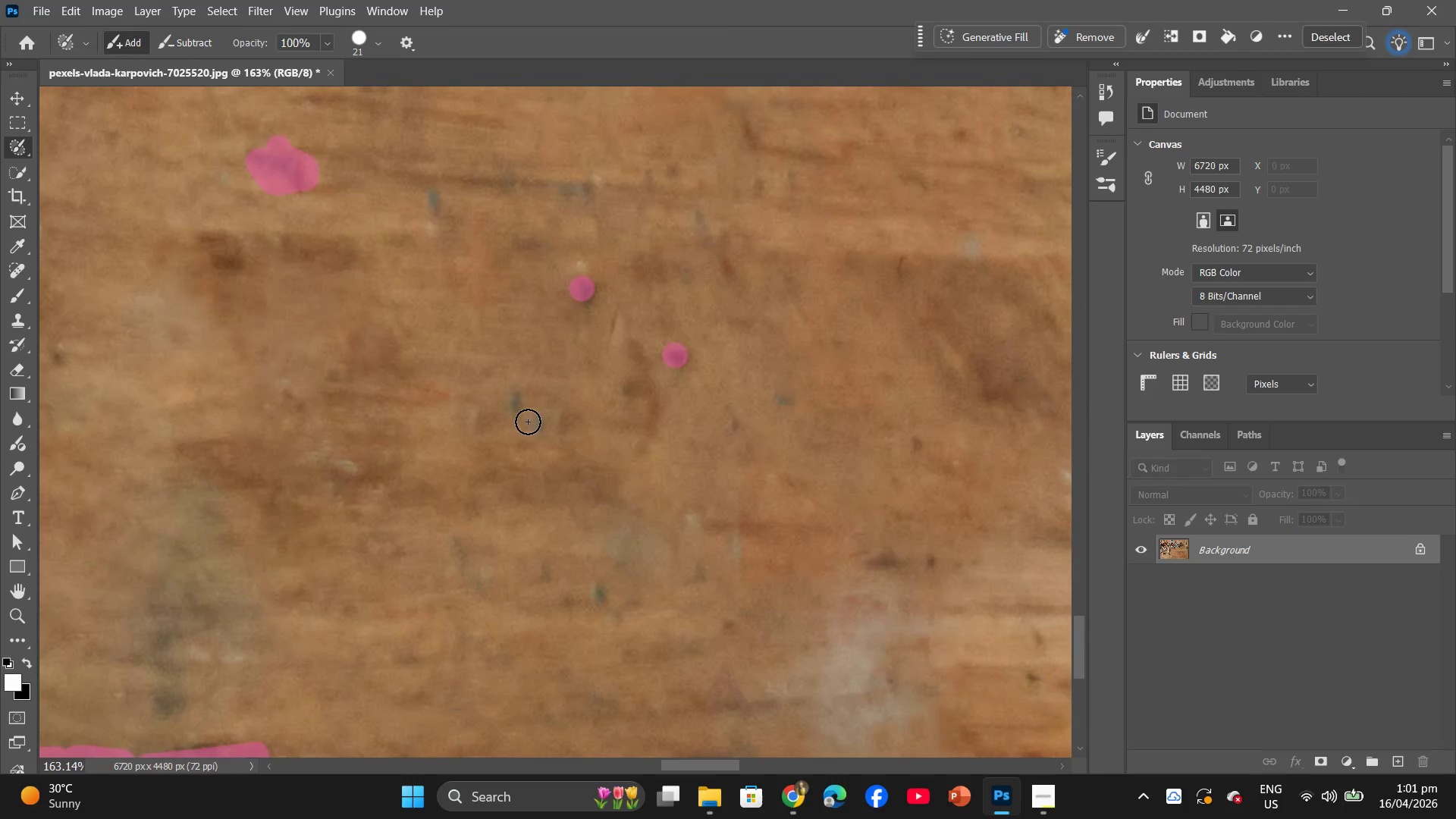 
scroll: coordinate [746, 440], scroll_direction: up, amount: 22.0
 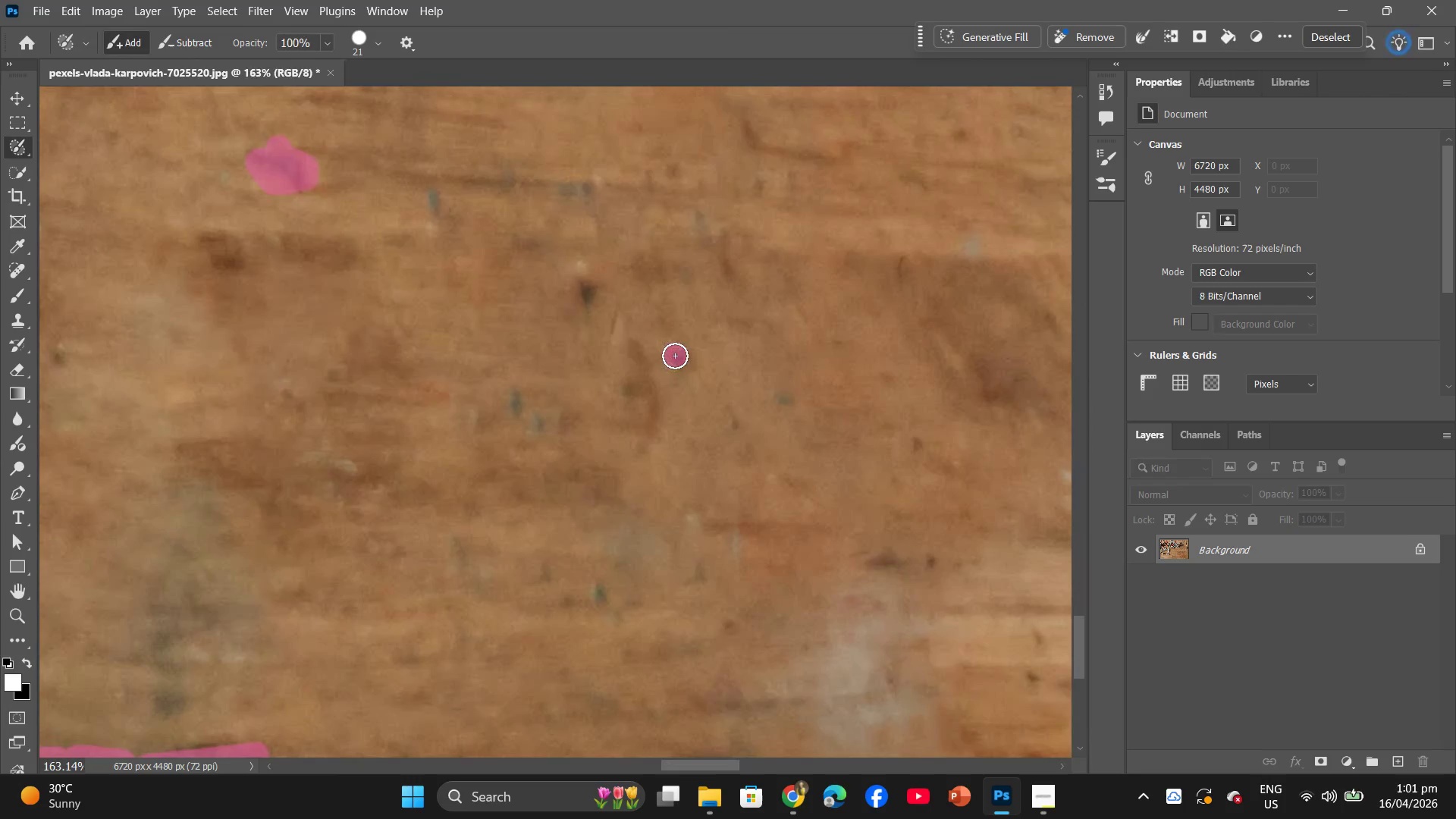 
double_click([519, 380])
 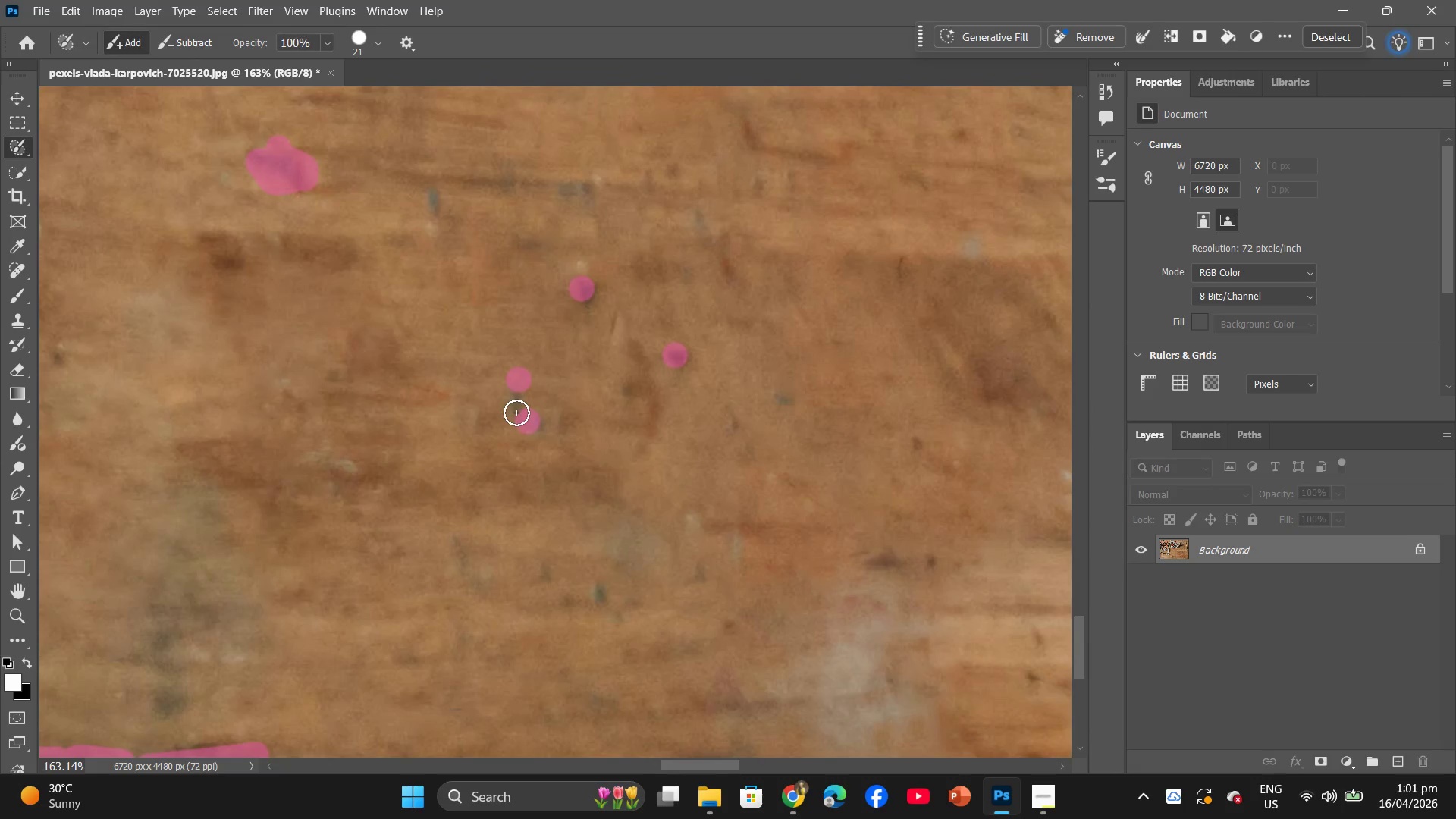 
triple_click([516, 413])
 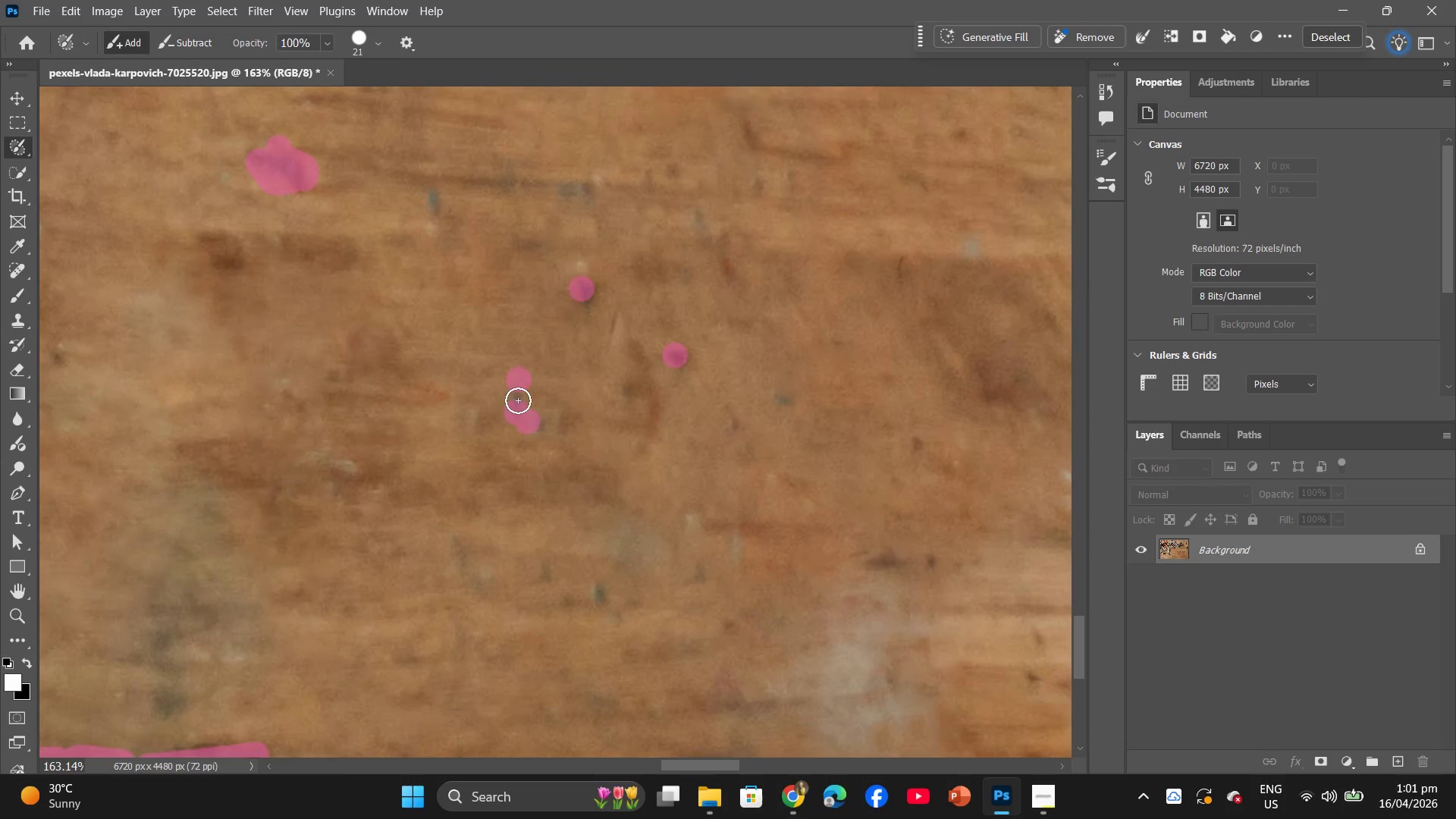 
triple_click([518, 400])
 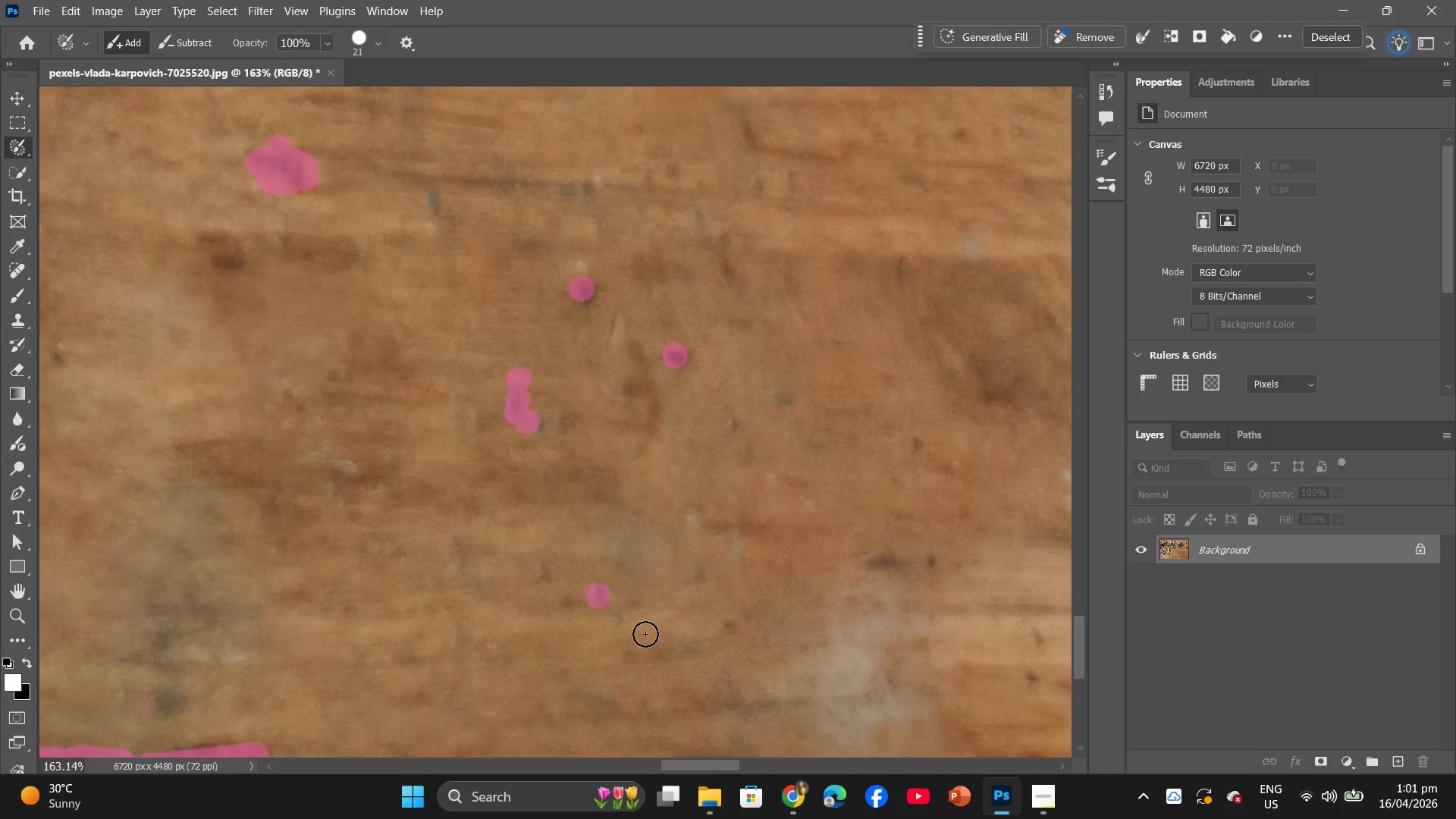 
scroll: coordinate [1045, 579], scroll_direction: down, amount: 3.0
 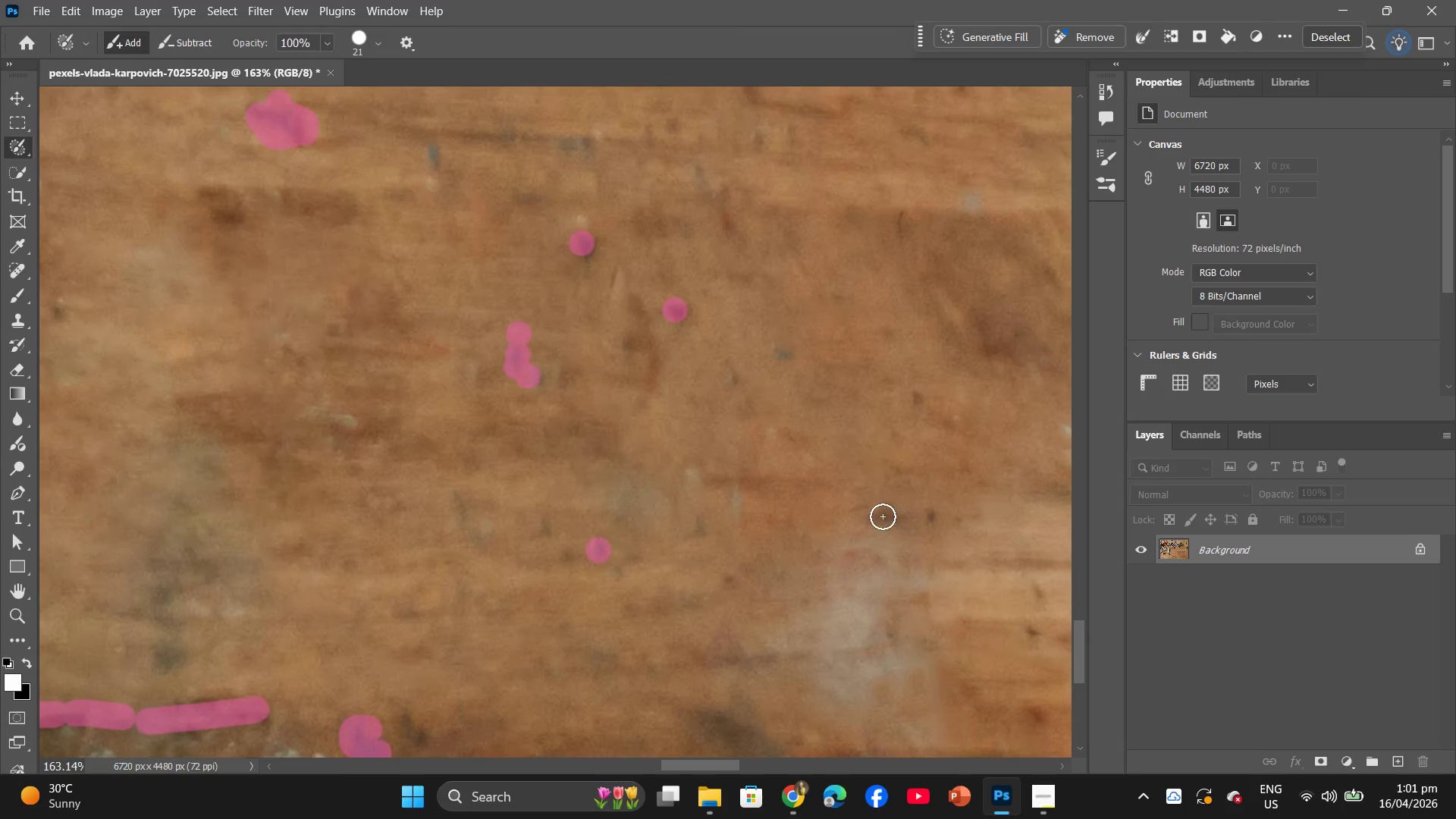 
left_click_drag(start_coordinate=[880, 515], to_coordinate=[899, 513])
 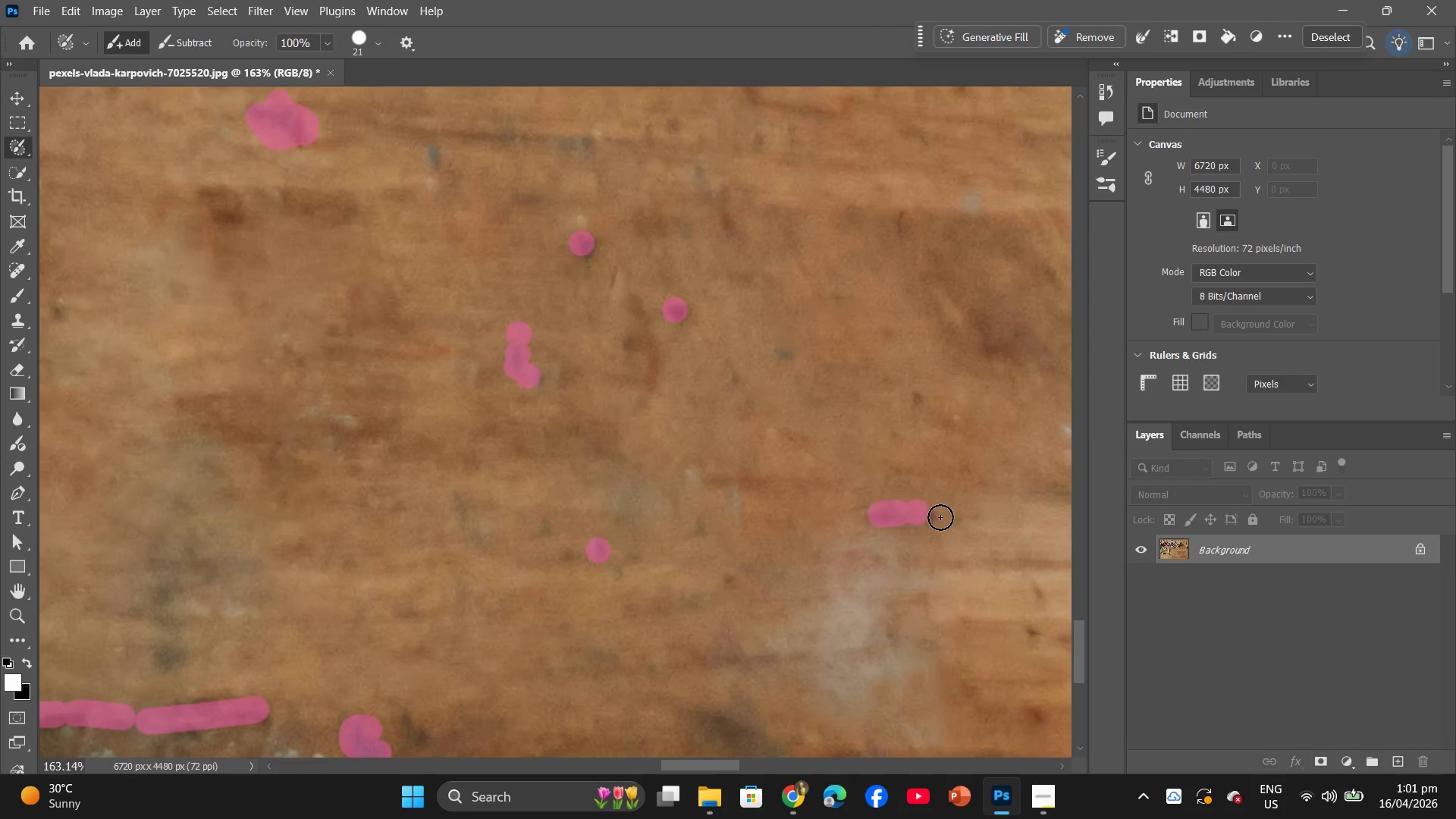 
left_click([940, 517])
 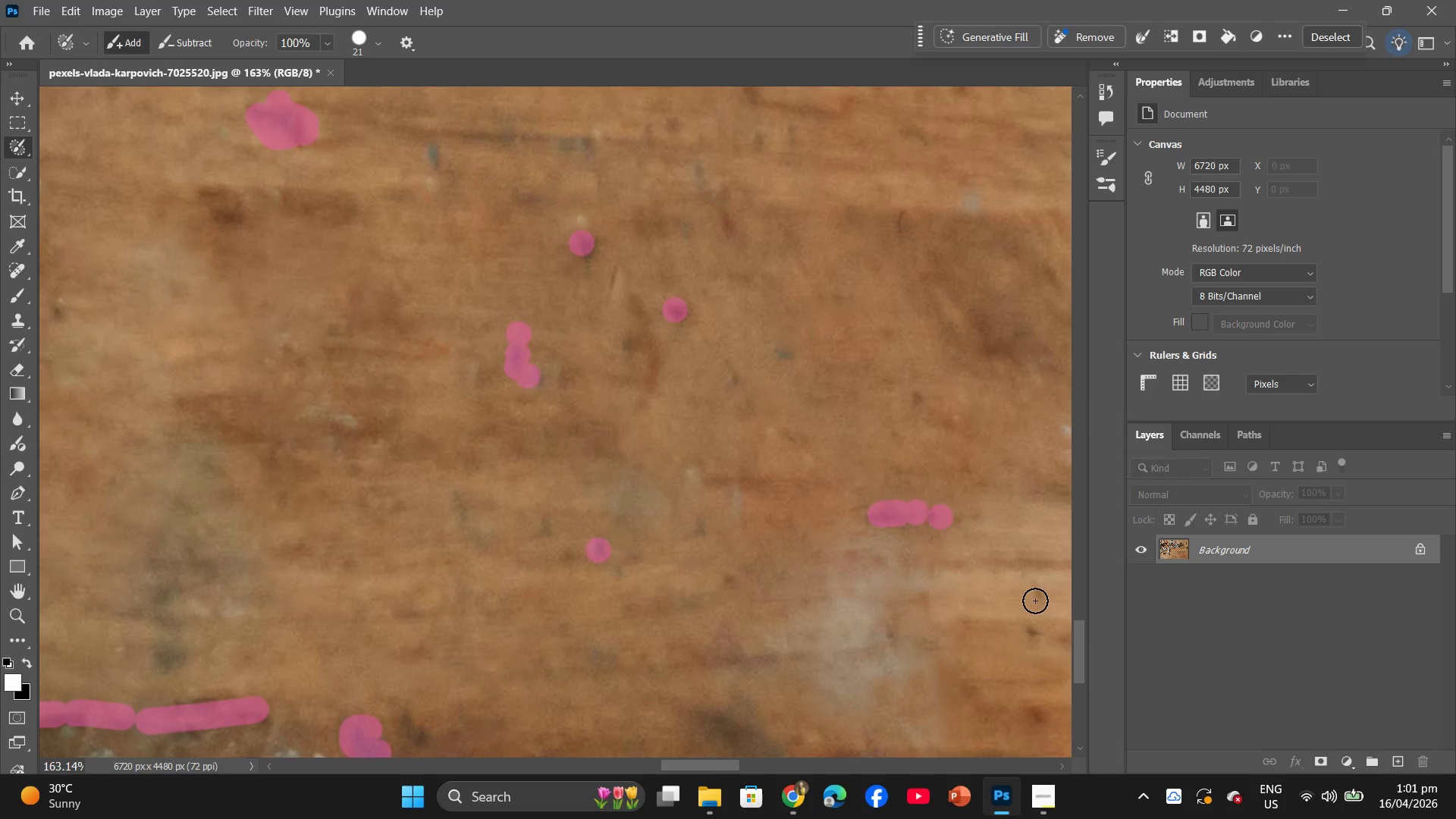 
left_click_drag(start_coordinate=[1037, 593], to_coordinate=[1040, 596])
 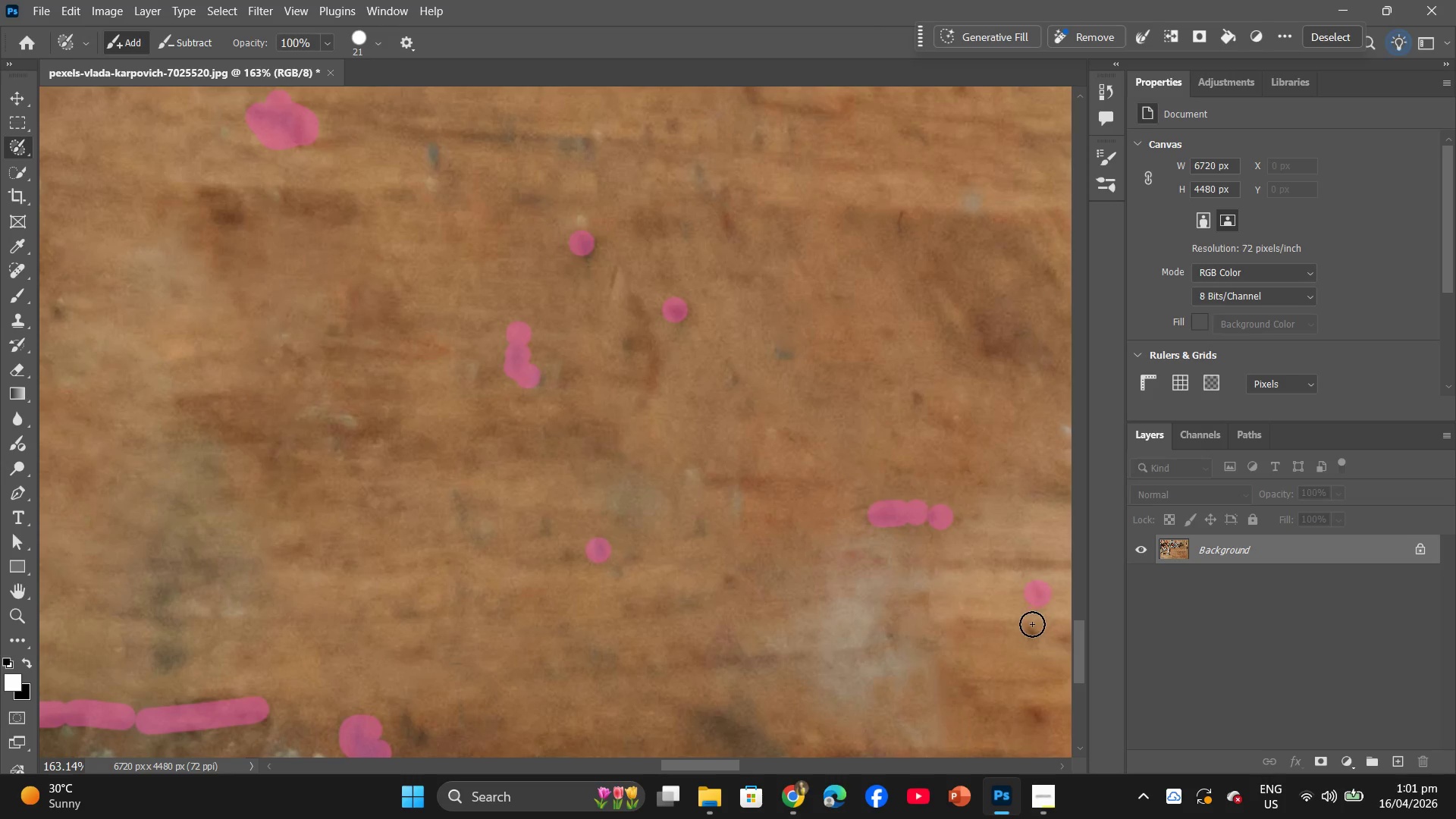 
double_click([1032, 624])
 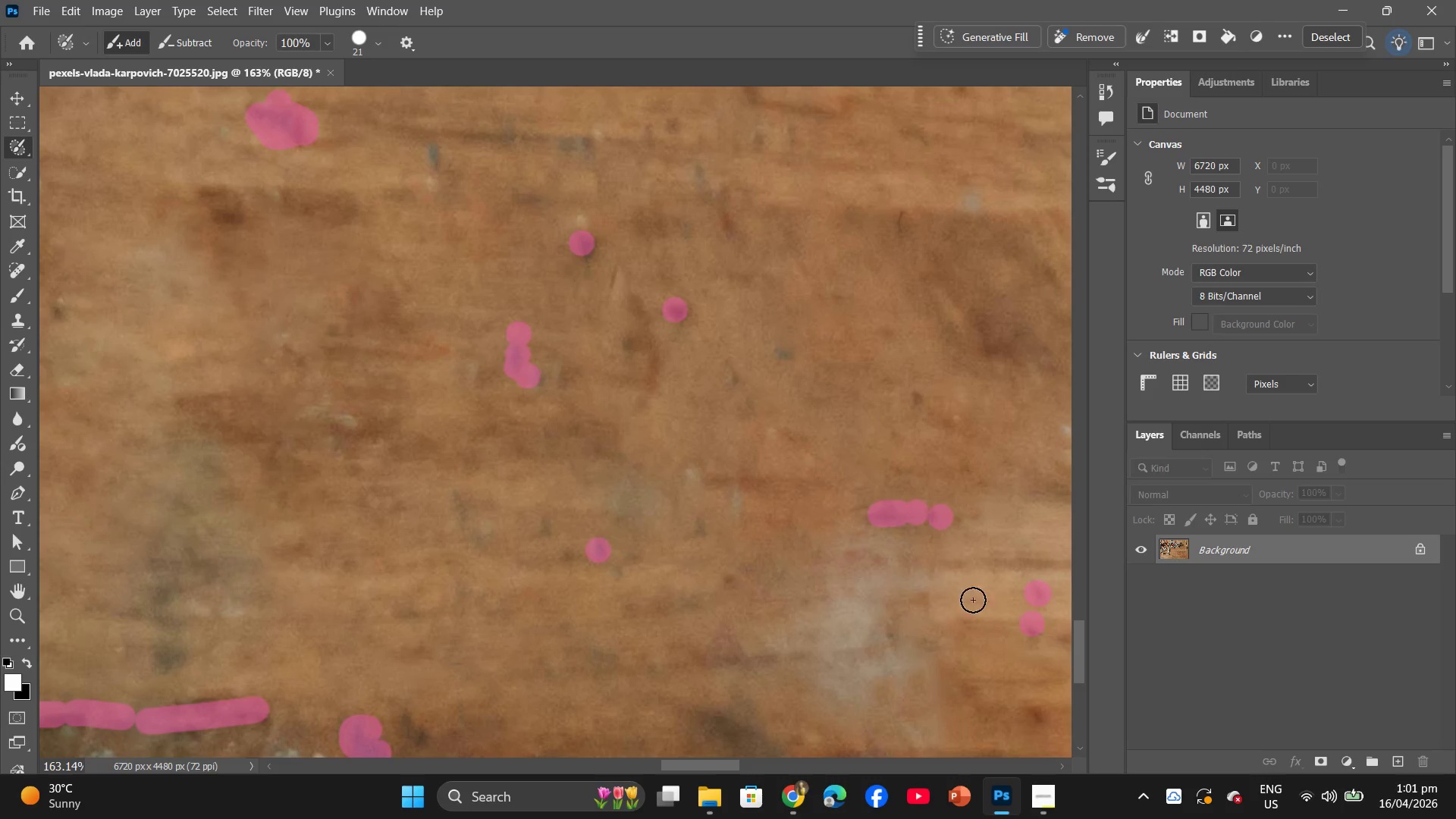 
hold_key(key=AltLeft, duration=0.55)
scroll: coordinate [730, 484], scroll_direction: down, amount: 11.0
 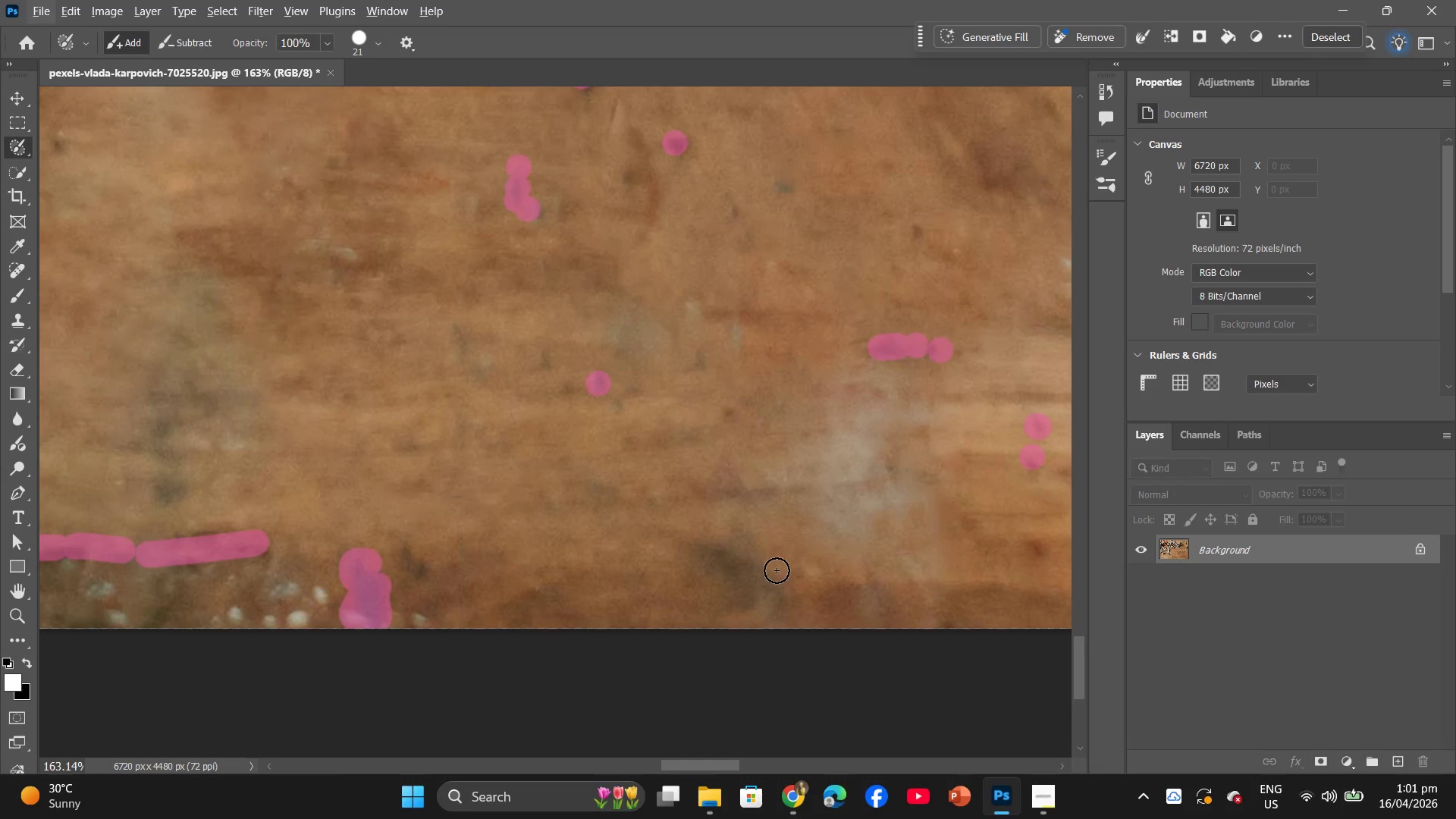 
left_click_drag(start_coordinate=[676, 550], to_coordinate=[774, 606])
 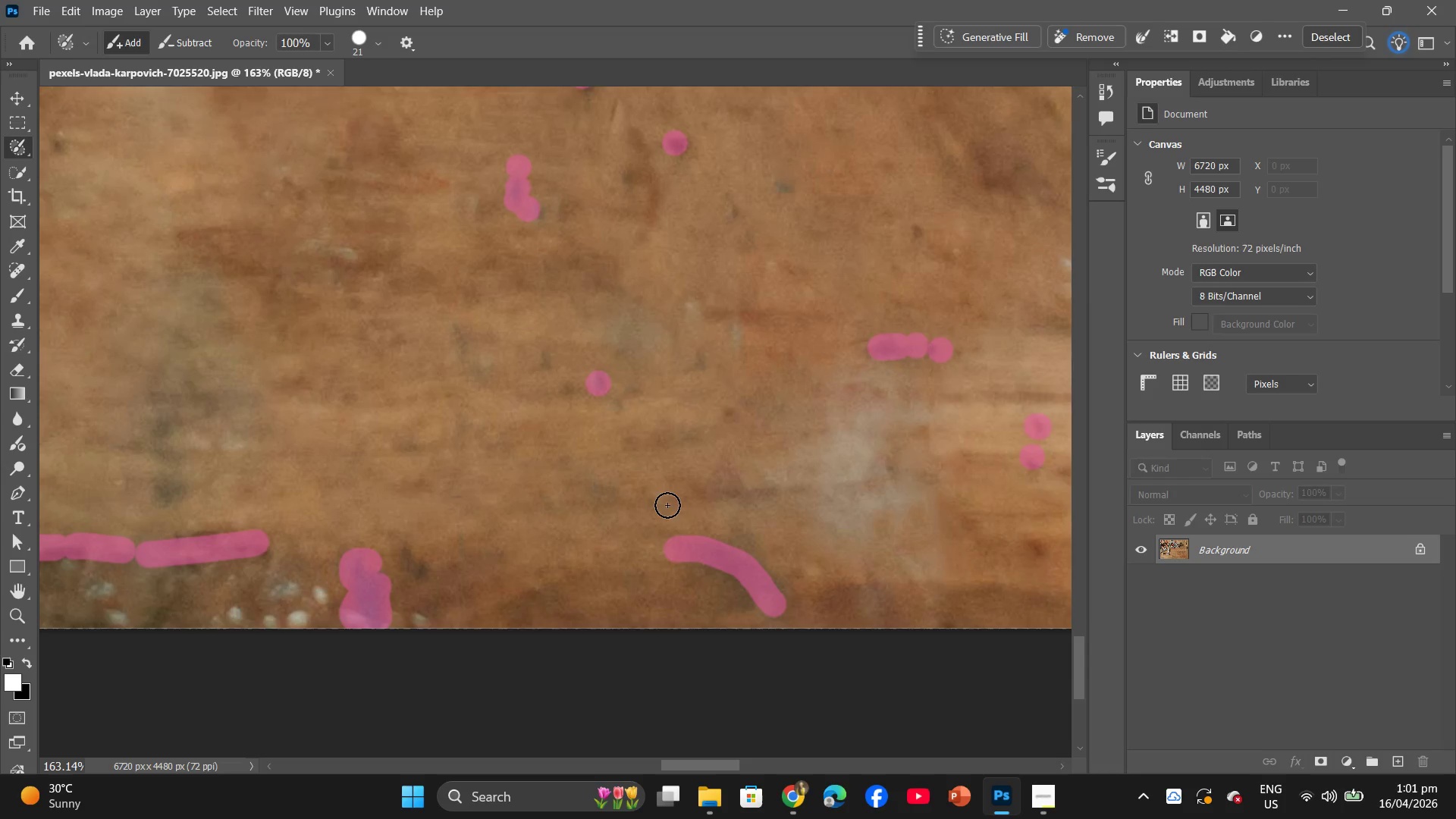 
hold_key(key=AltLeft, duration=1.31)
scroll: coordinate [556, 400], scroll_direction: down, amount: 17.0
 